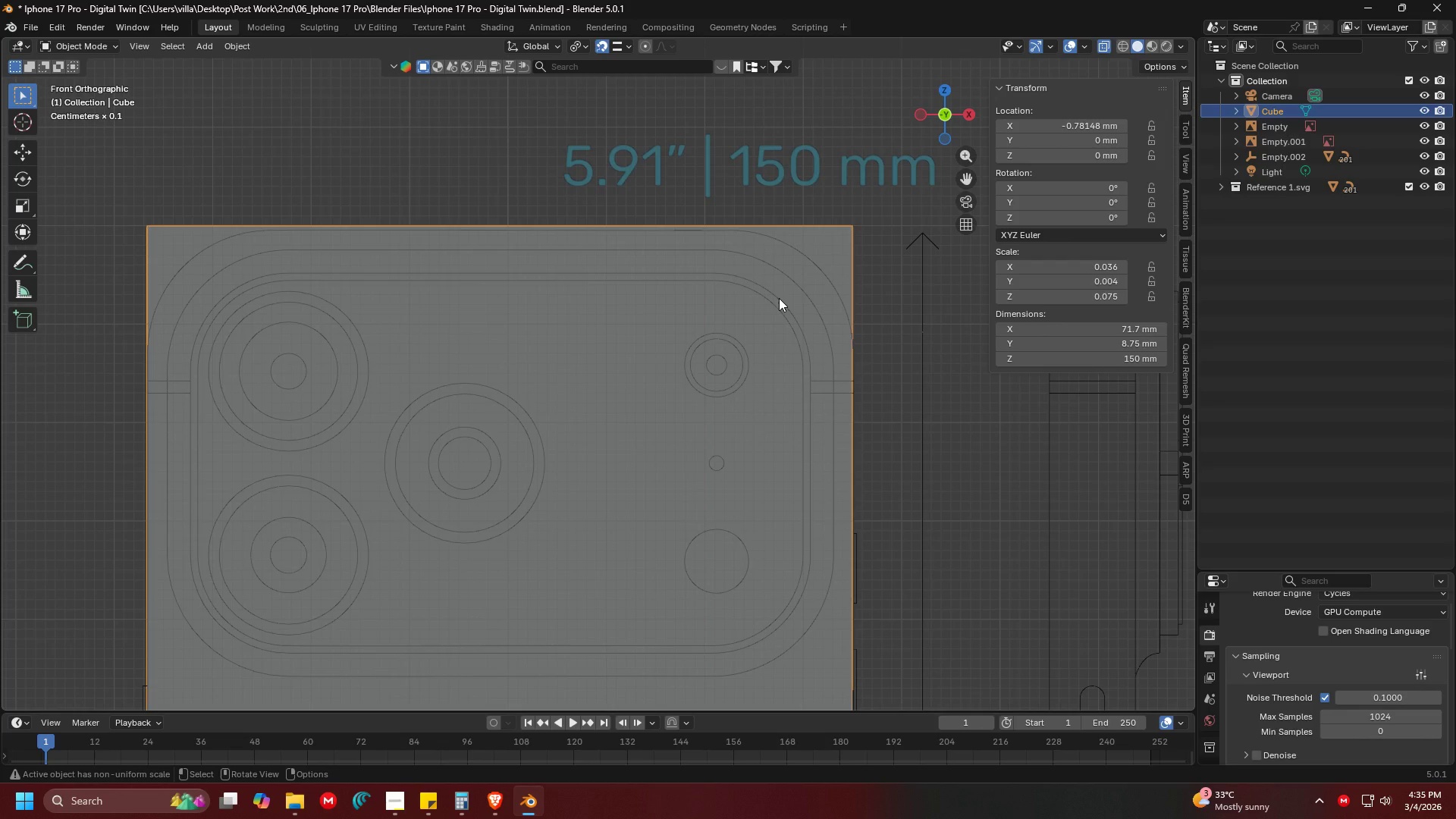 
scroll: coordinate [700, 337], scroll_direction: up, amount: 3.0
 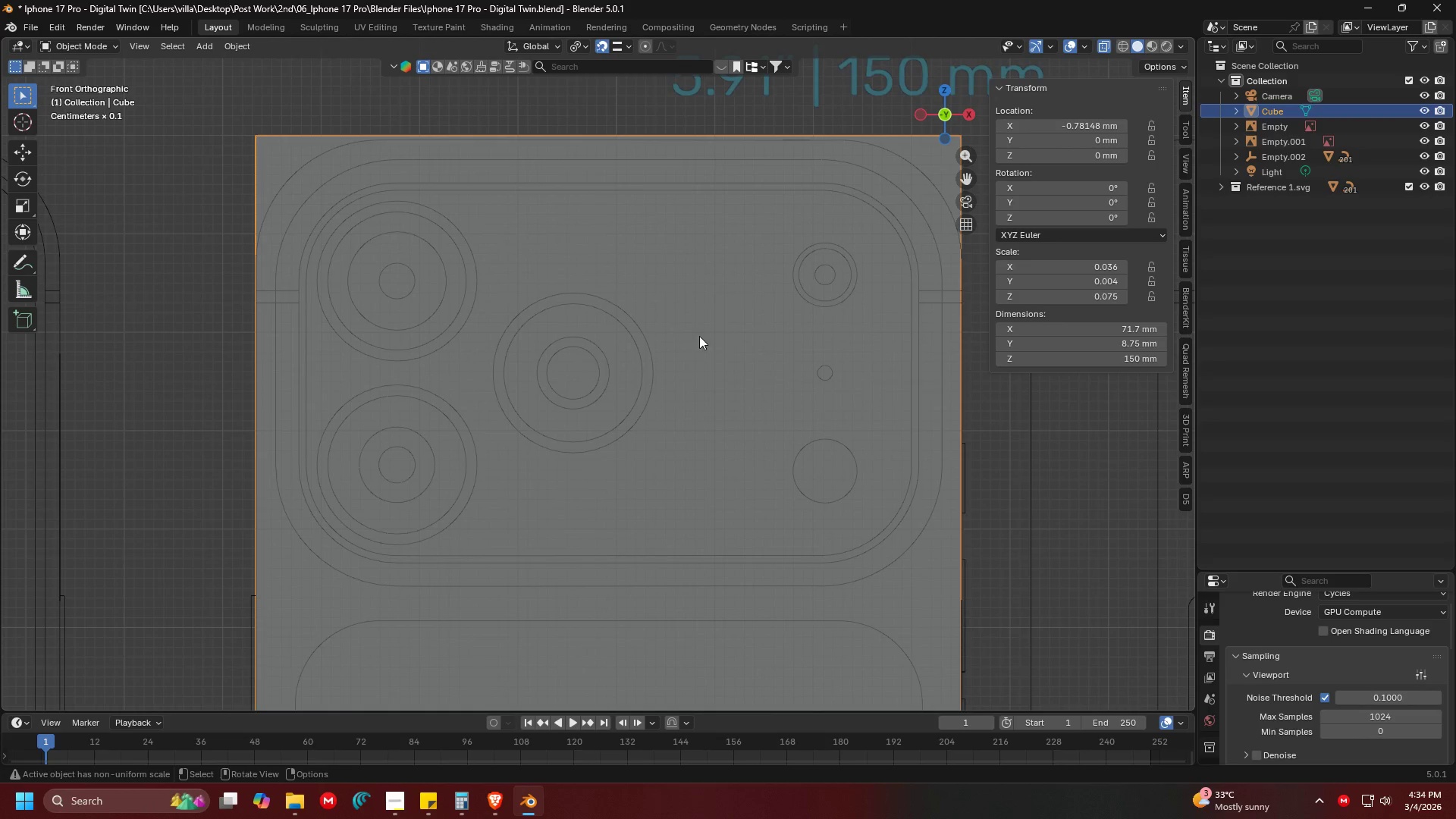 
wait(8.12)
 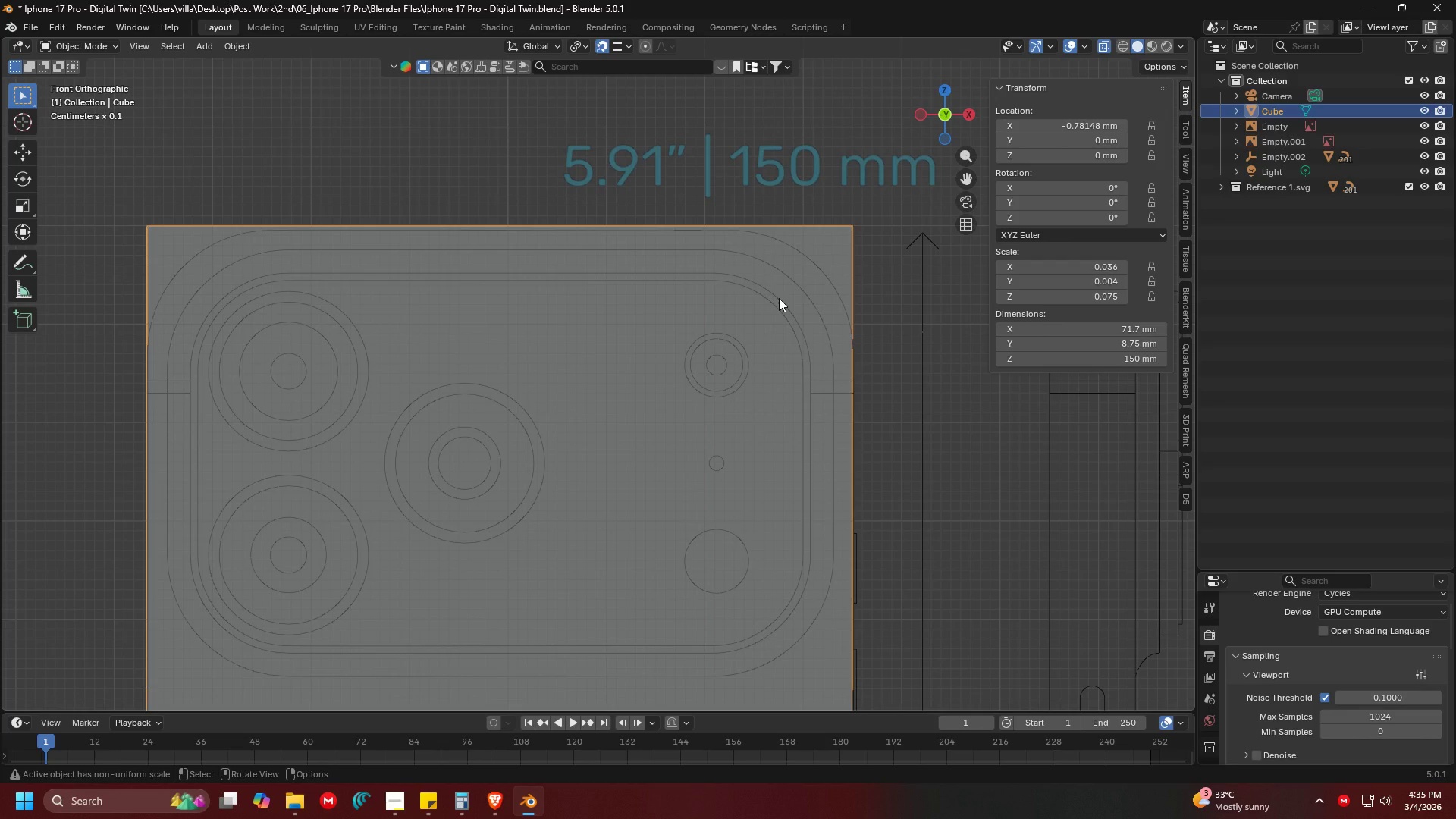 
scroll: coordinate [779, 298], scroll_direction: none, amount: 0.0
 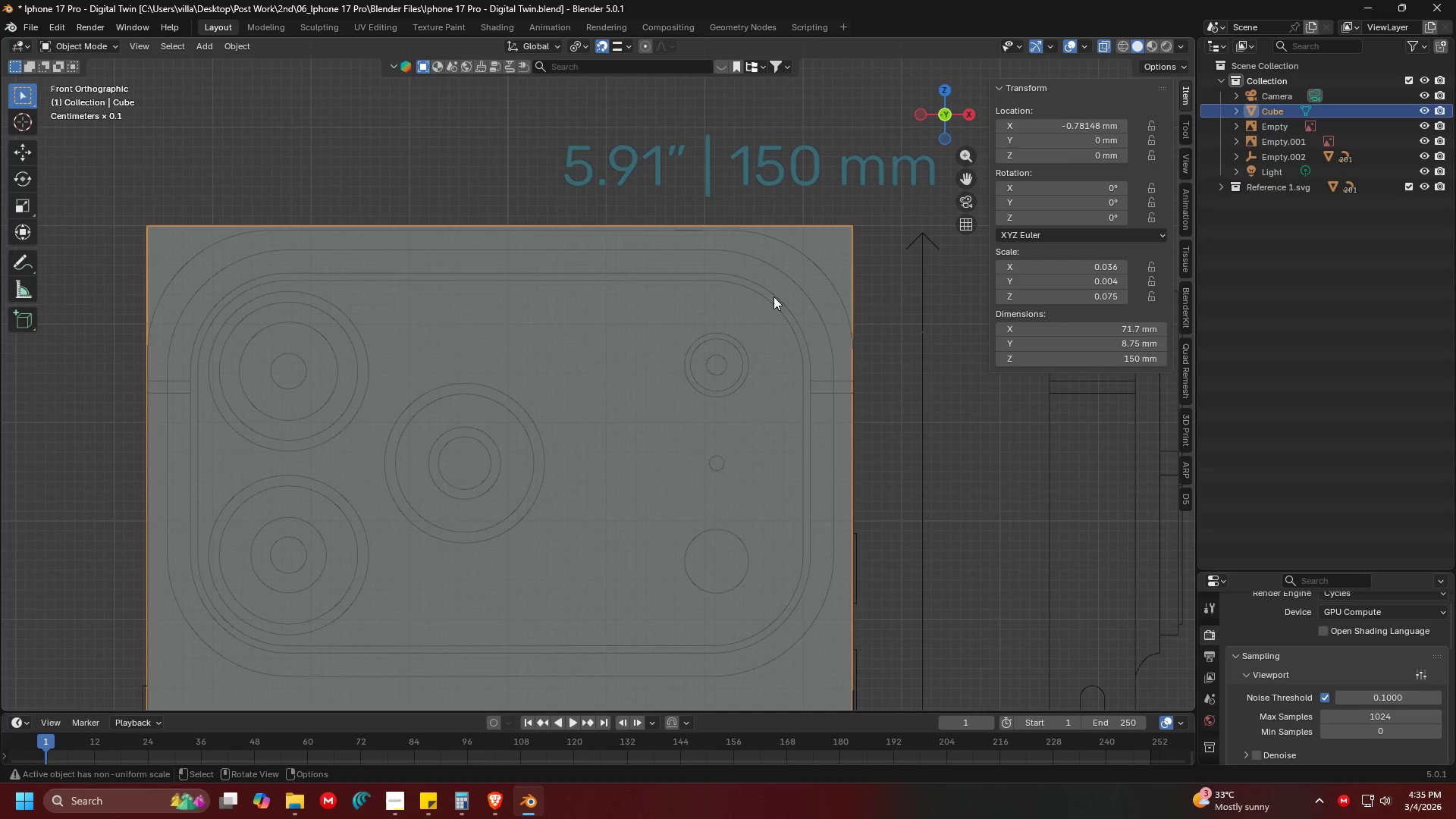 
wait(6.48)
 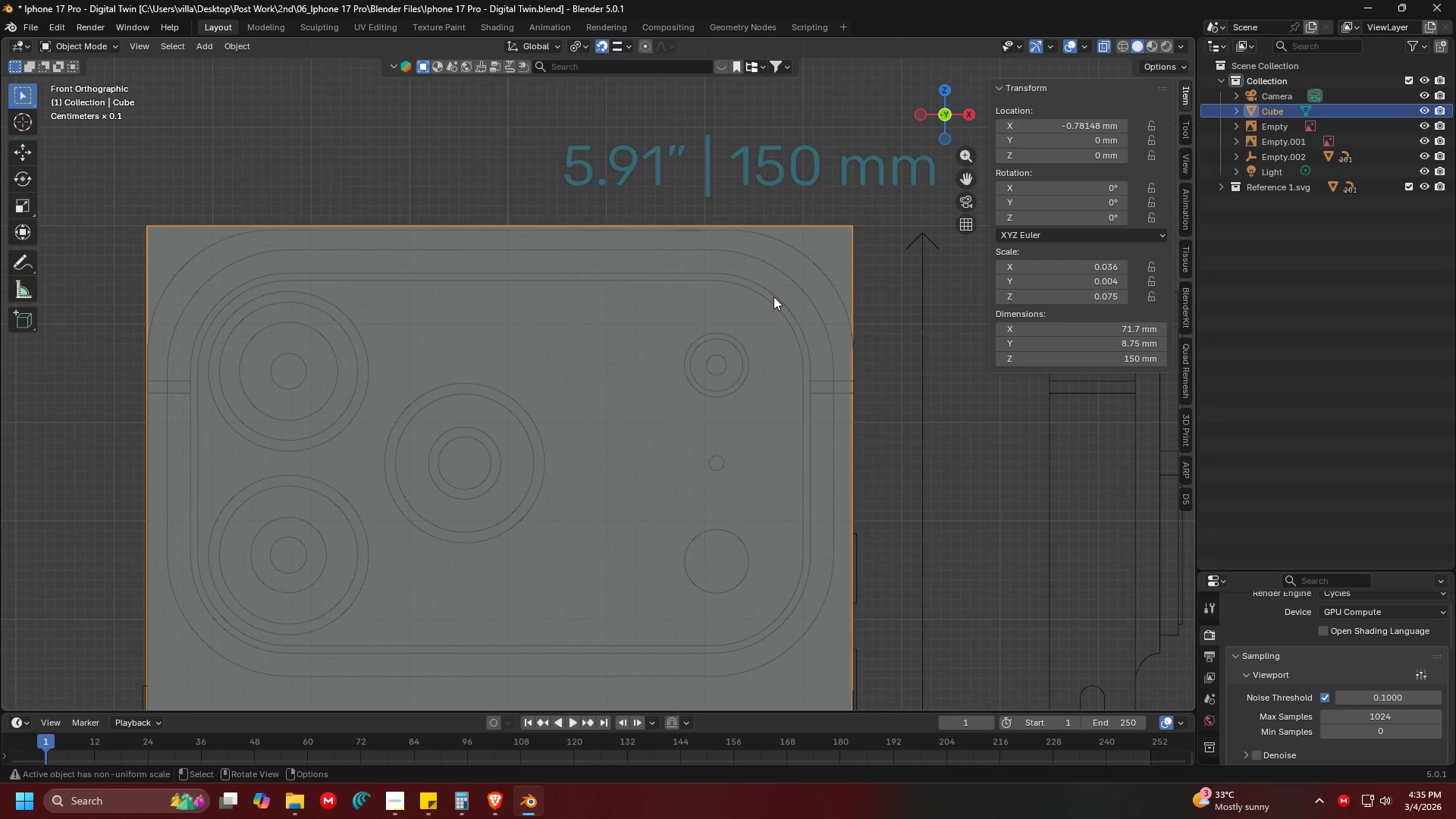 
scroll: coordinate [799, 387], scroll_direction: down, amount: 4.0
 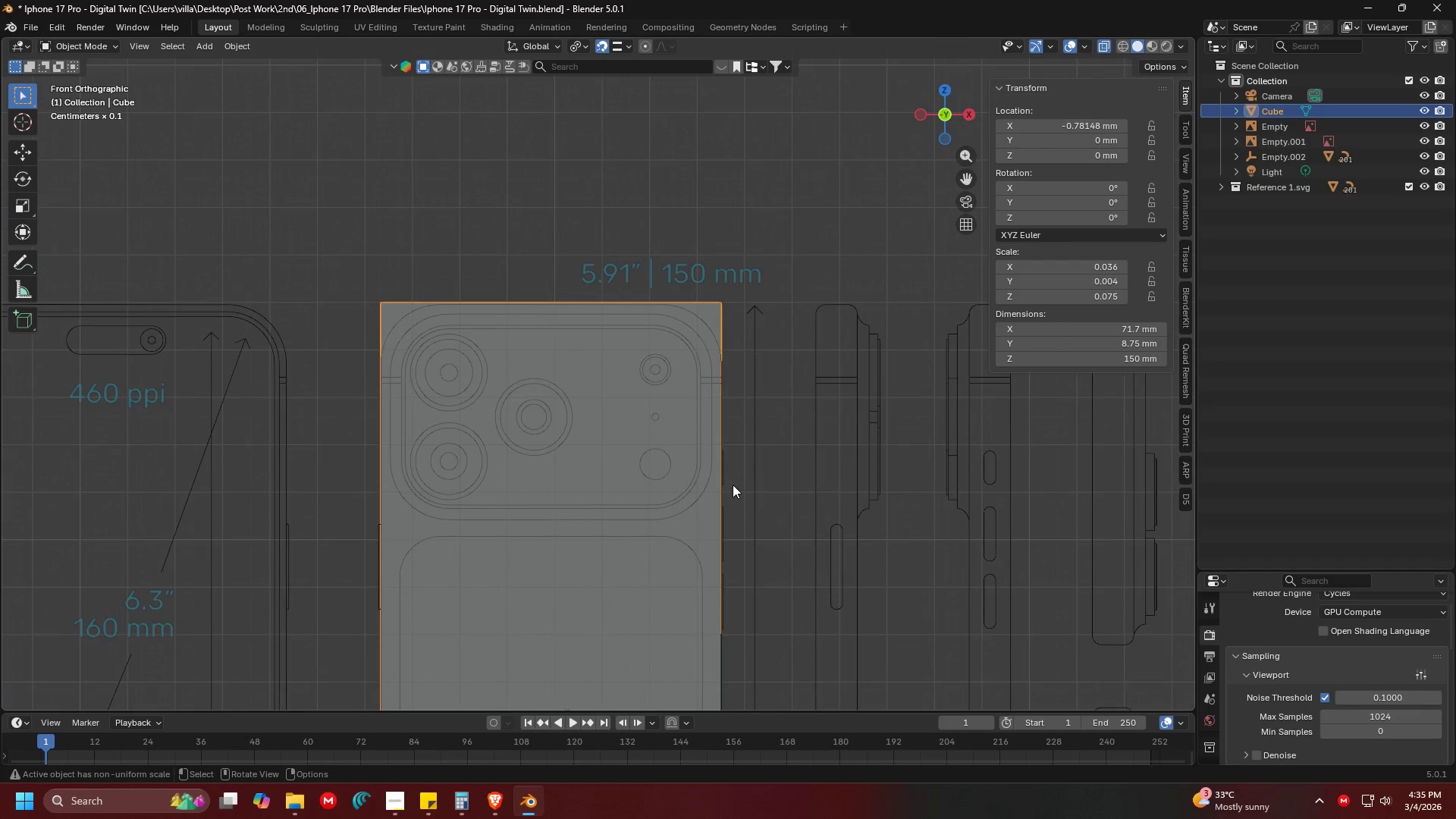 
hold_key(key=ShiftLeft, duration=0.44)
 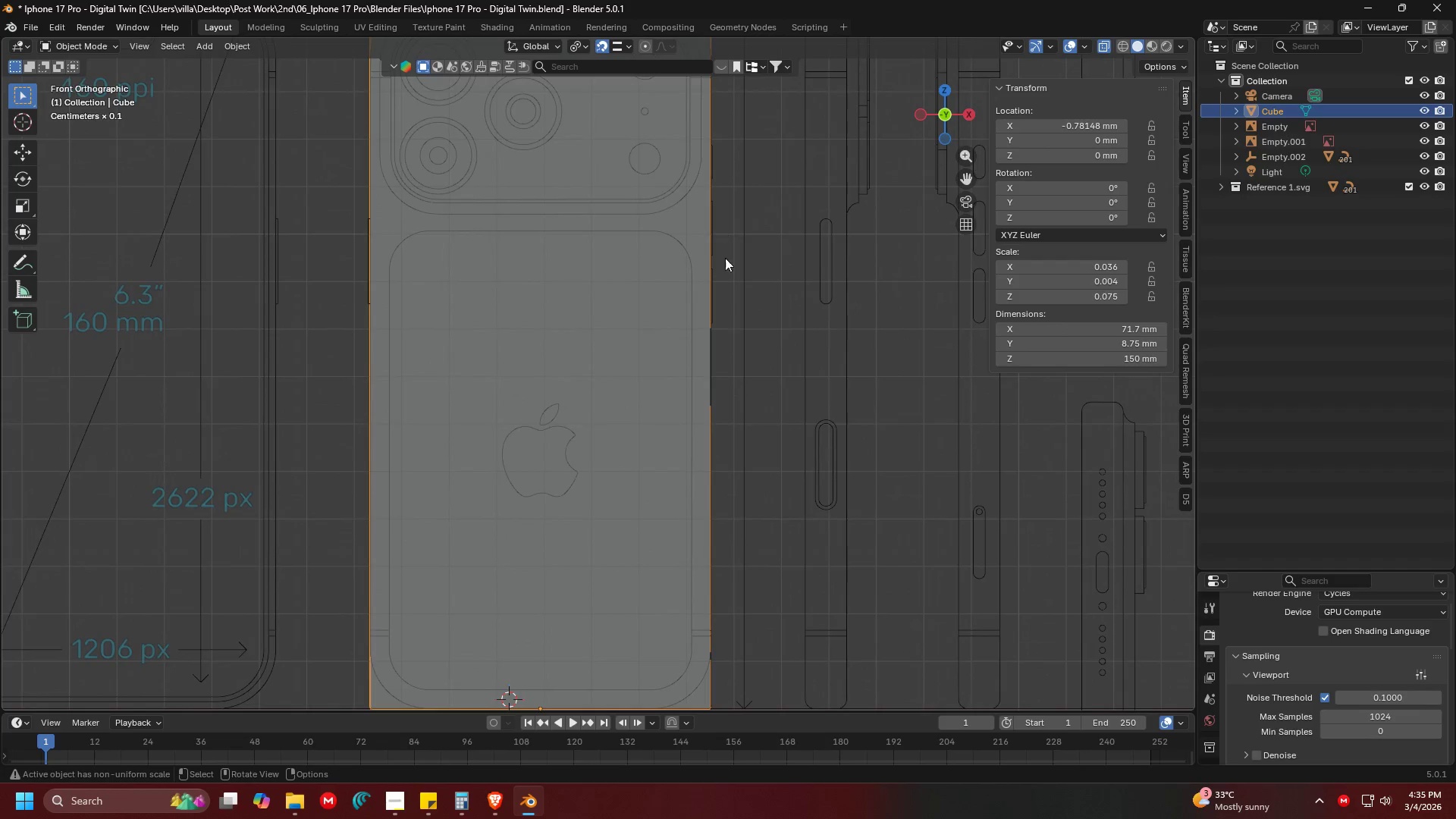 
scroll: coordinate [708, 369], scroll_direction: down, amount: 1.0
 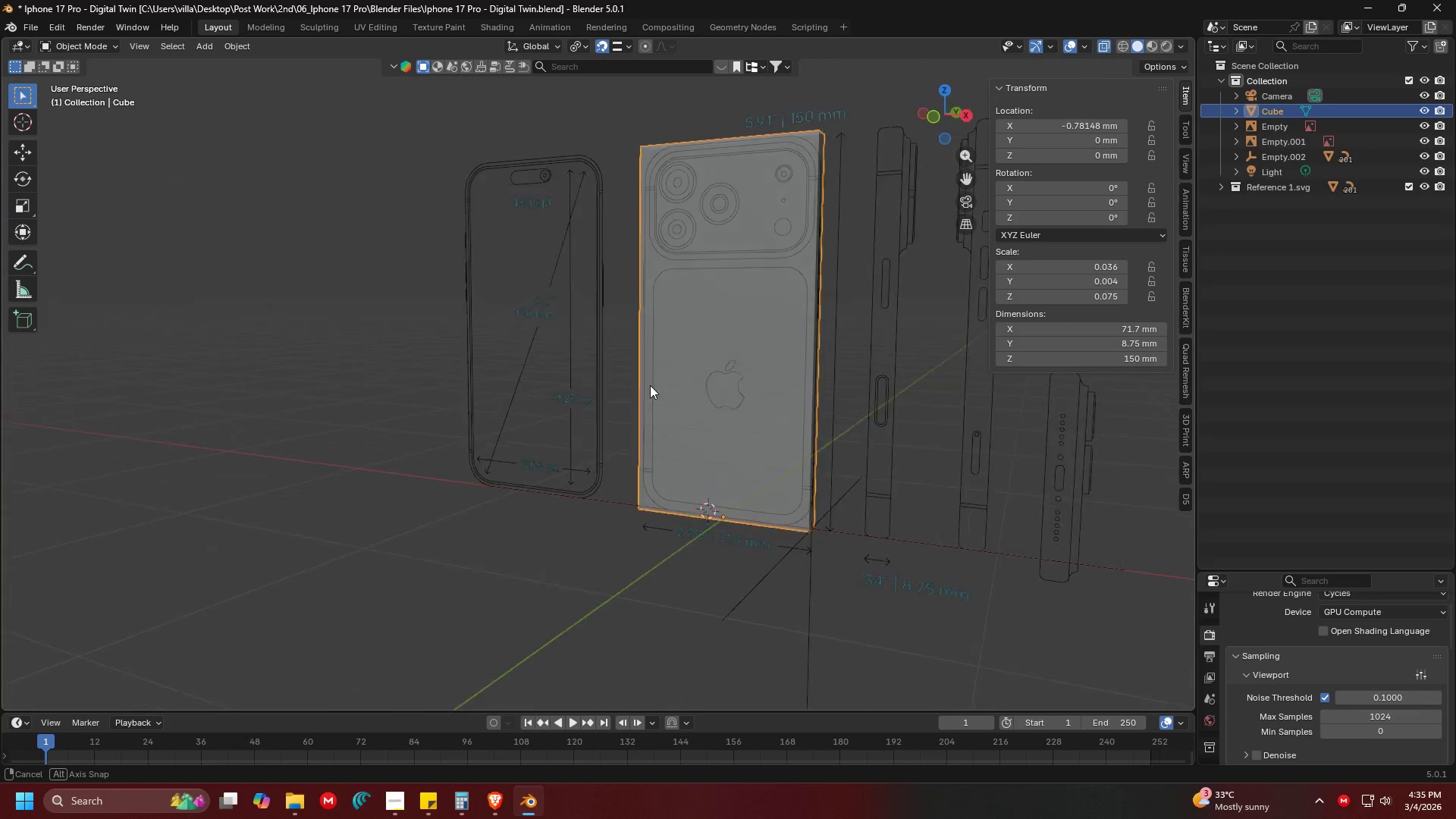 
key(Shift+ShiftLeft)
 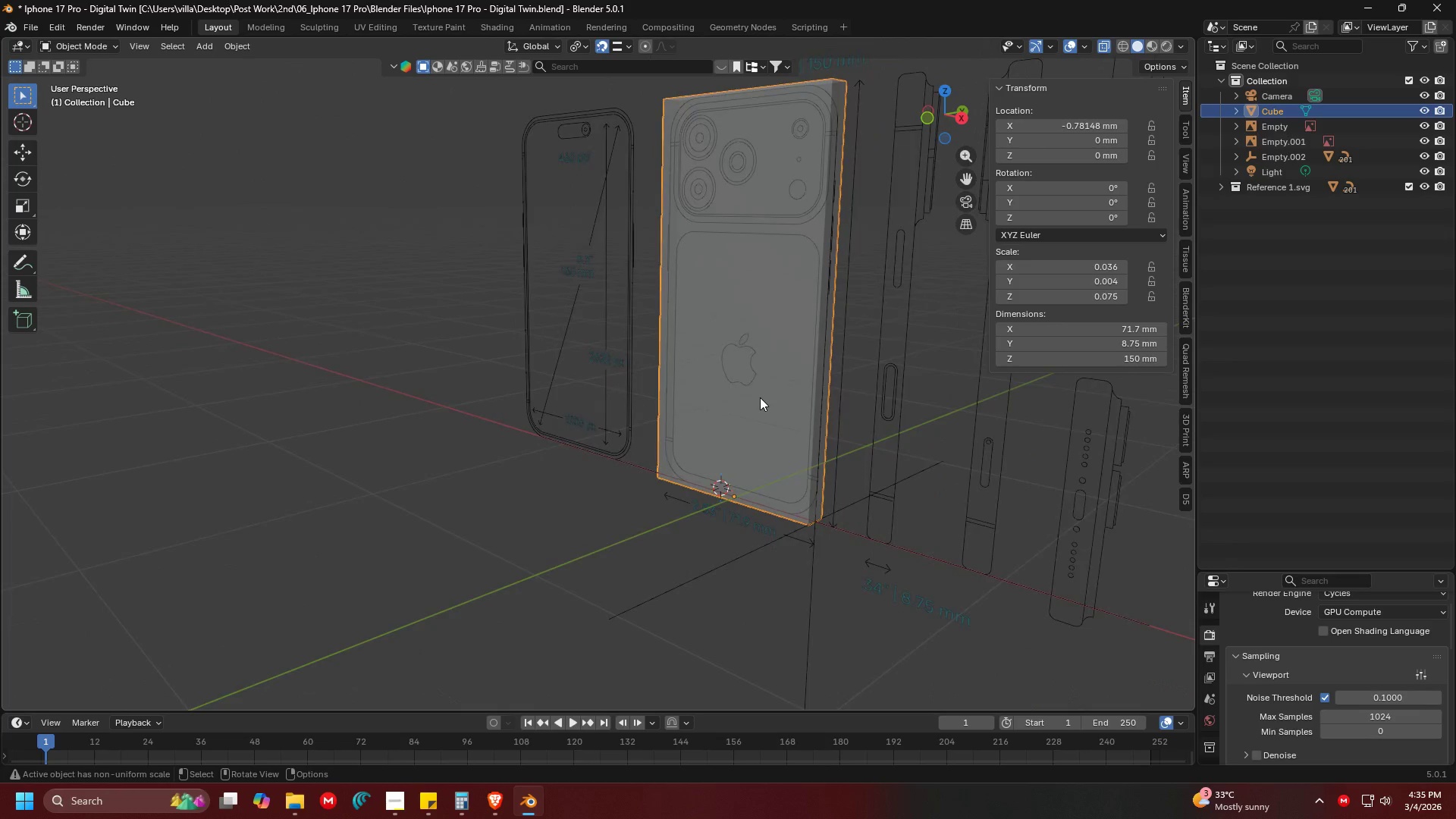 
key(Shift+ShiftLeft)
 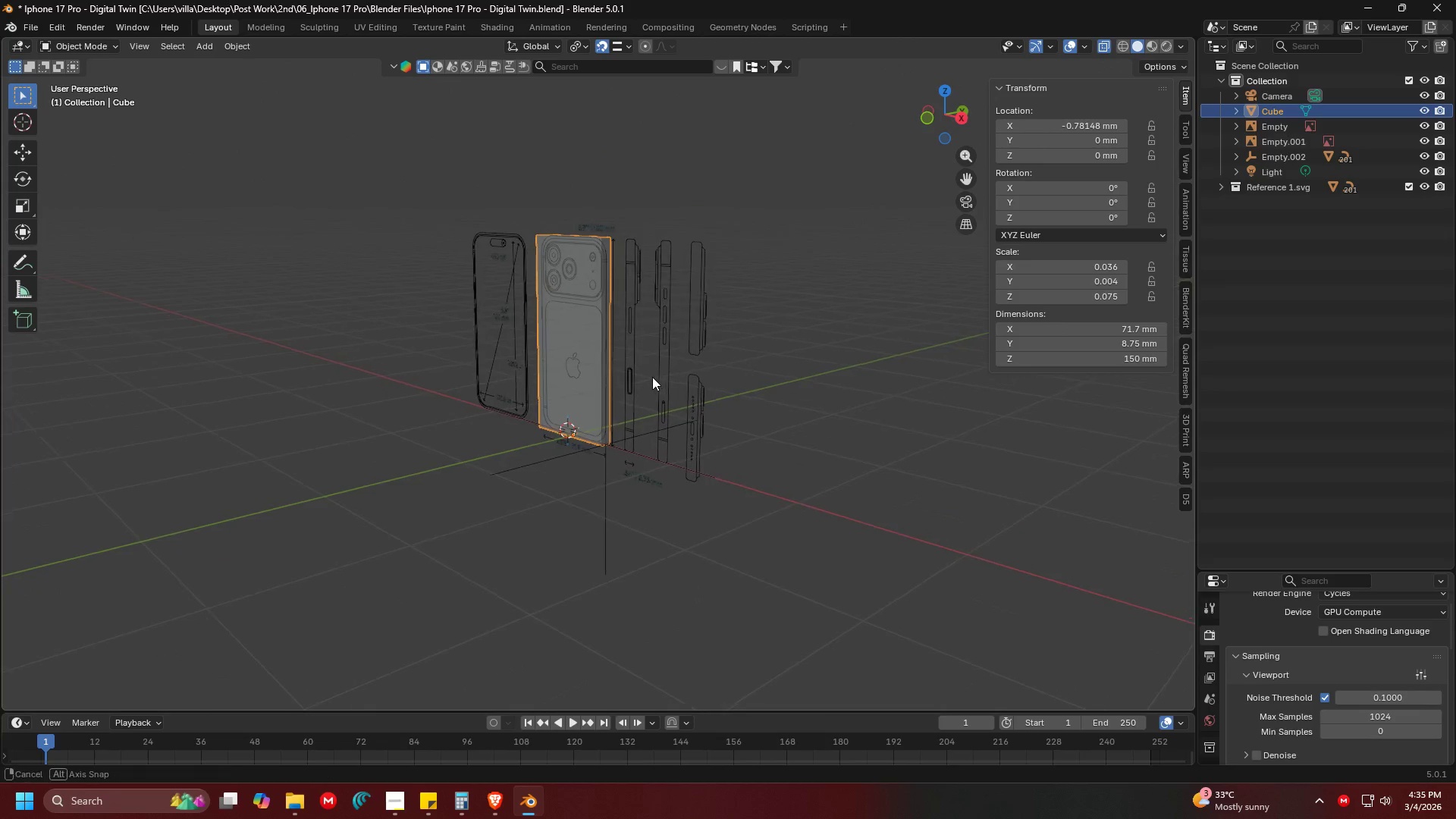 
scroll: coordinate [766, 392], scroll_direction: down, amount: 7.0
 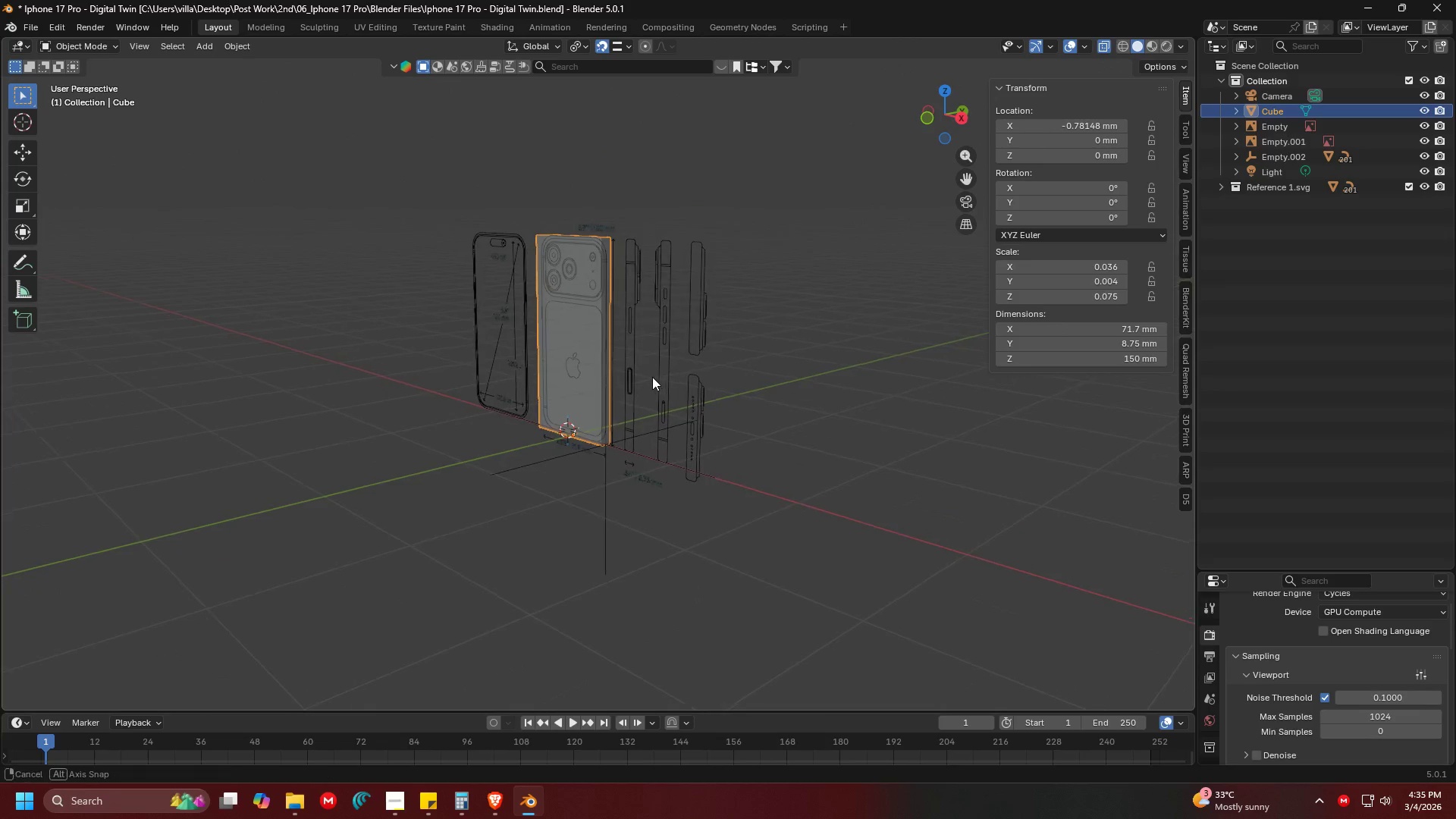 
scroll: coordinate [634, 378], scroll_direction: up, amount: 3.0
 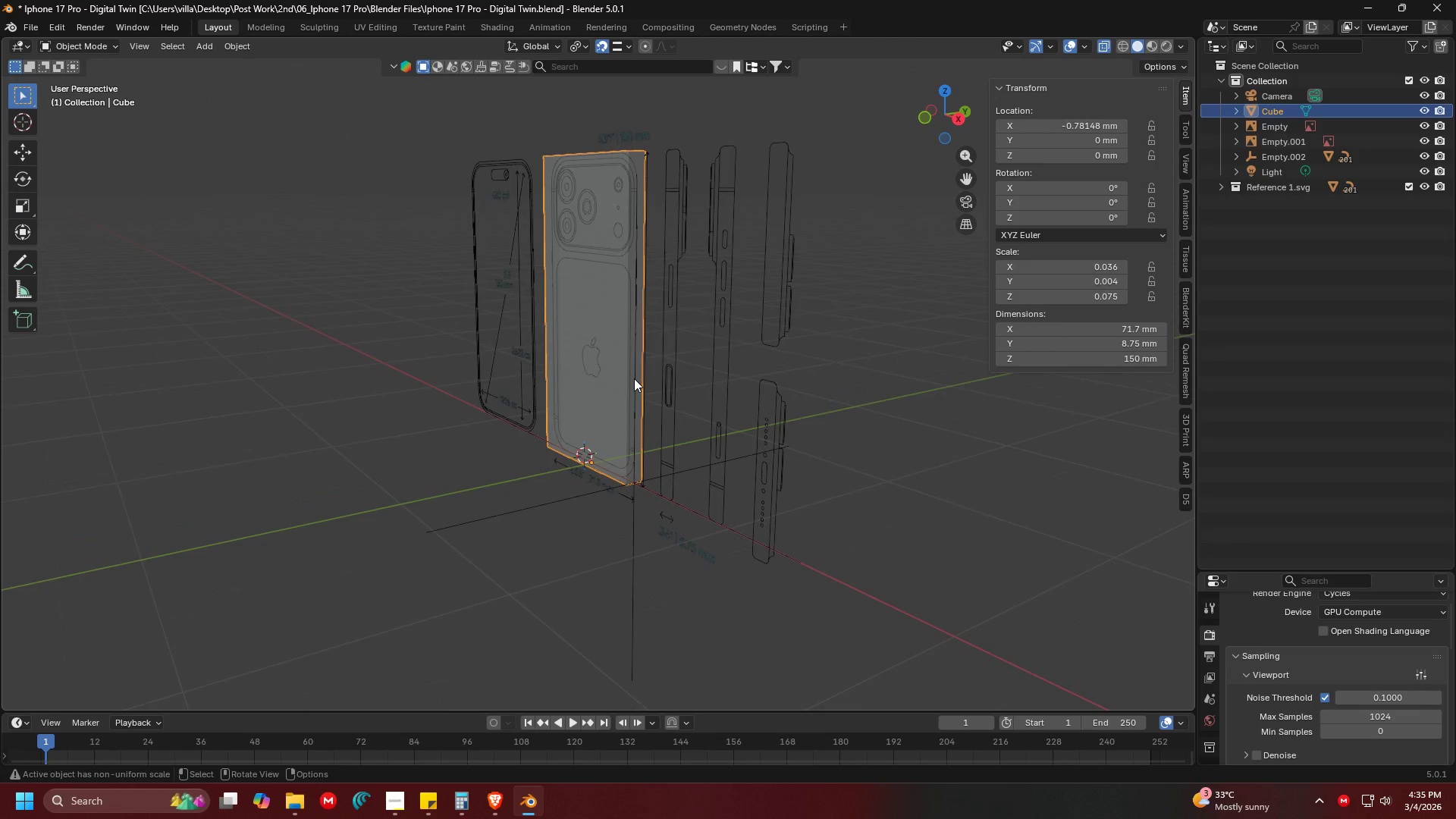 
key(Shift+C)
 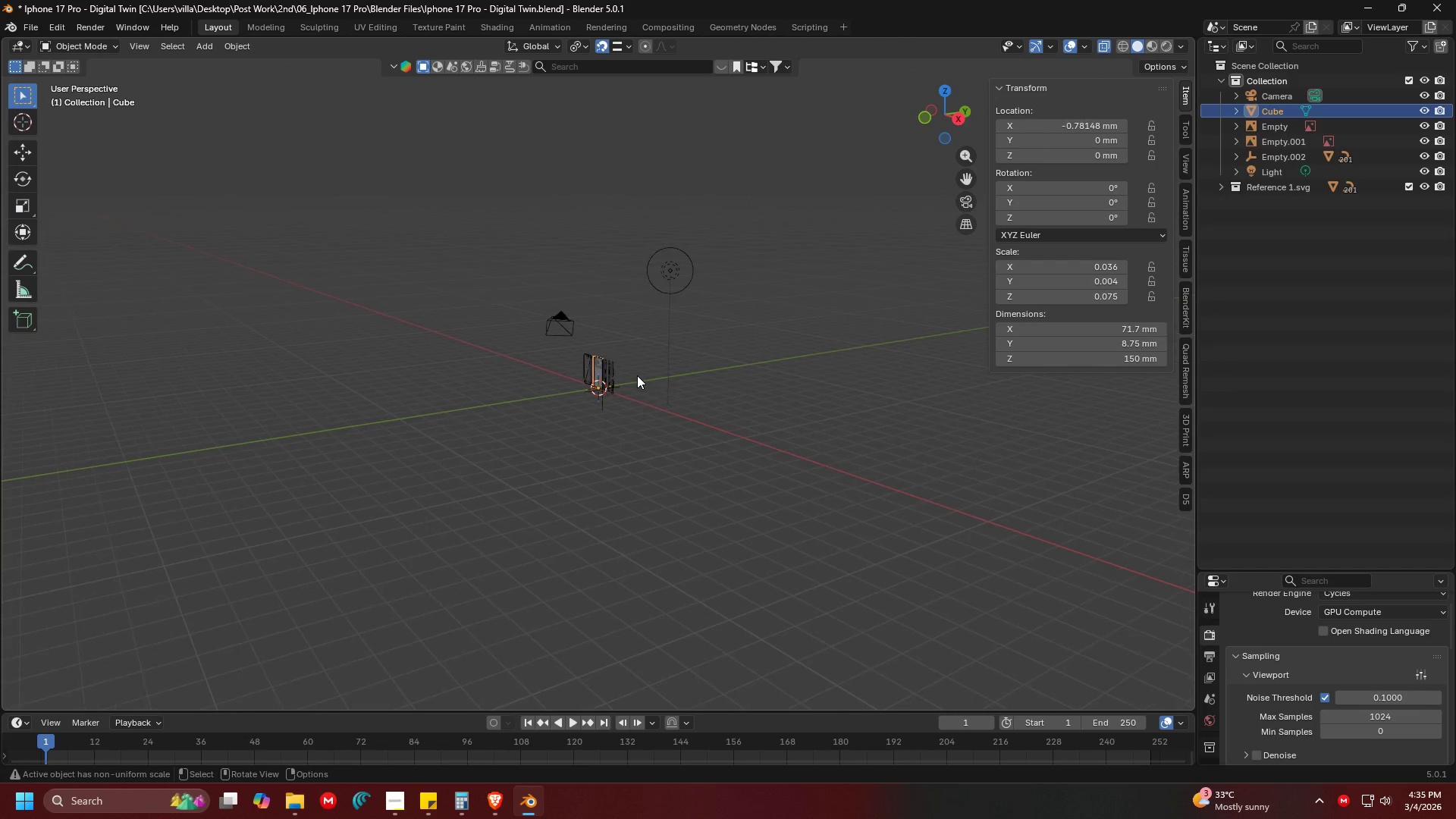 
scroll: coordinate [635, 388], scroll_direction: up, amount: 11.0
 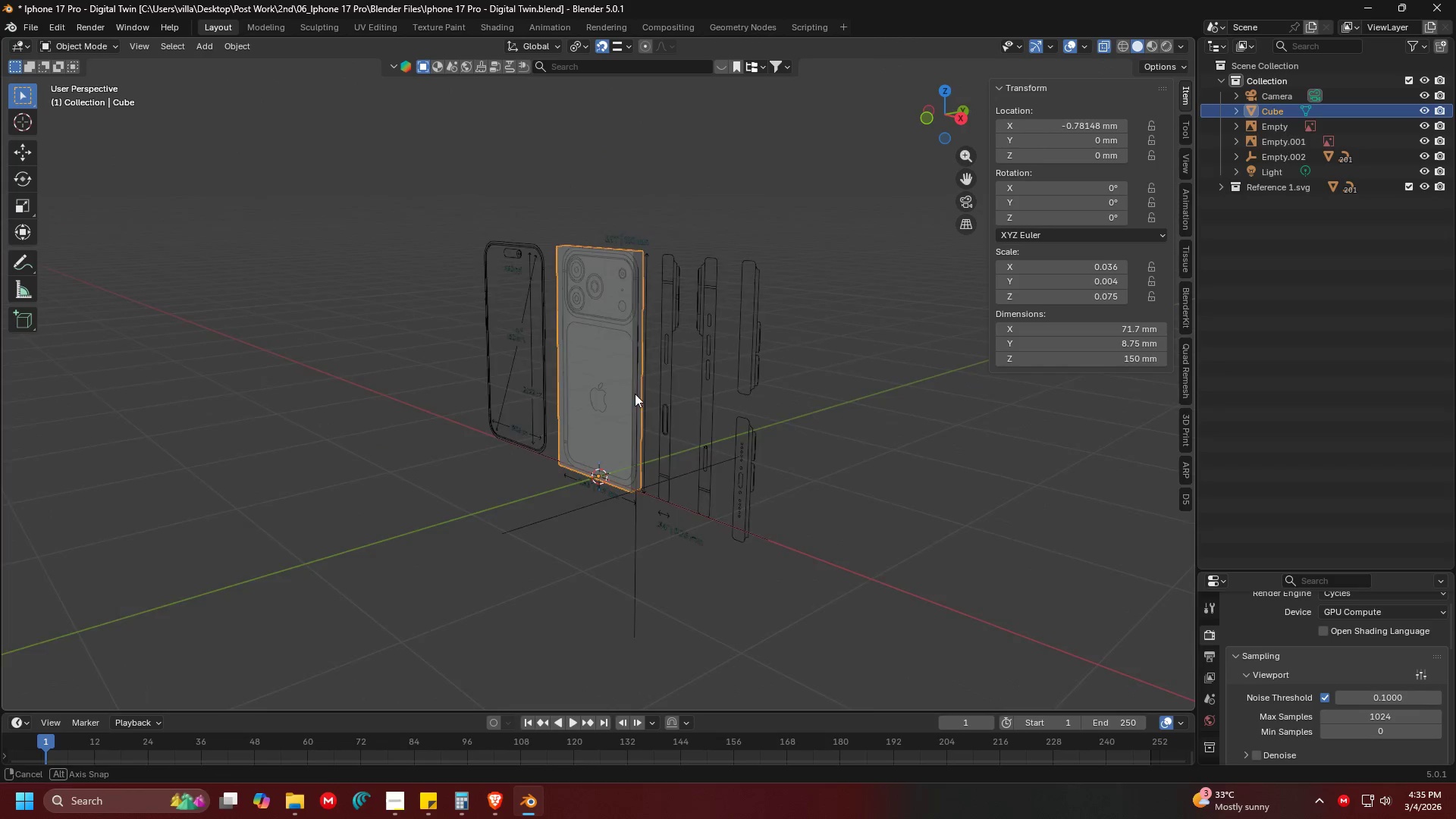 
left_click([609, 309])
 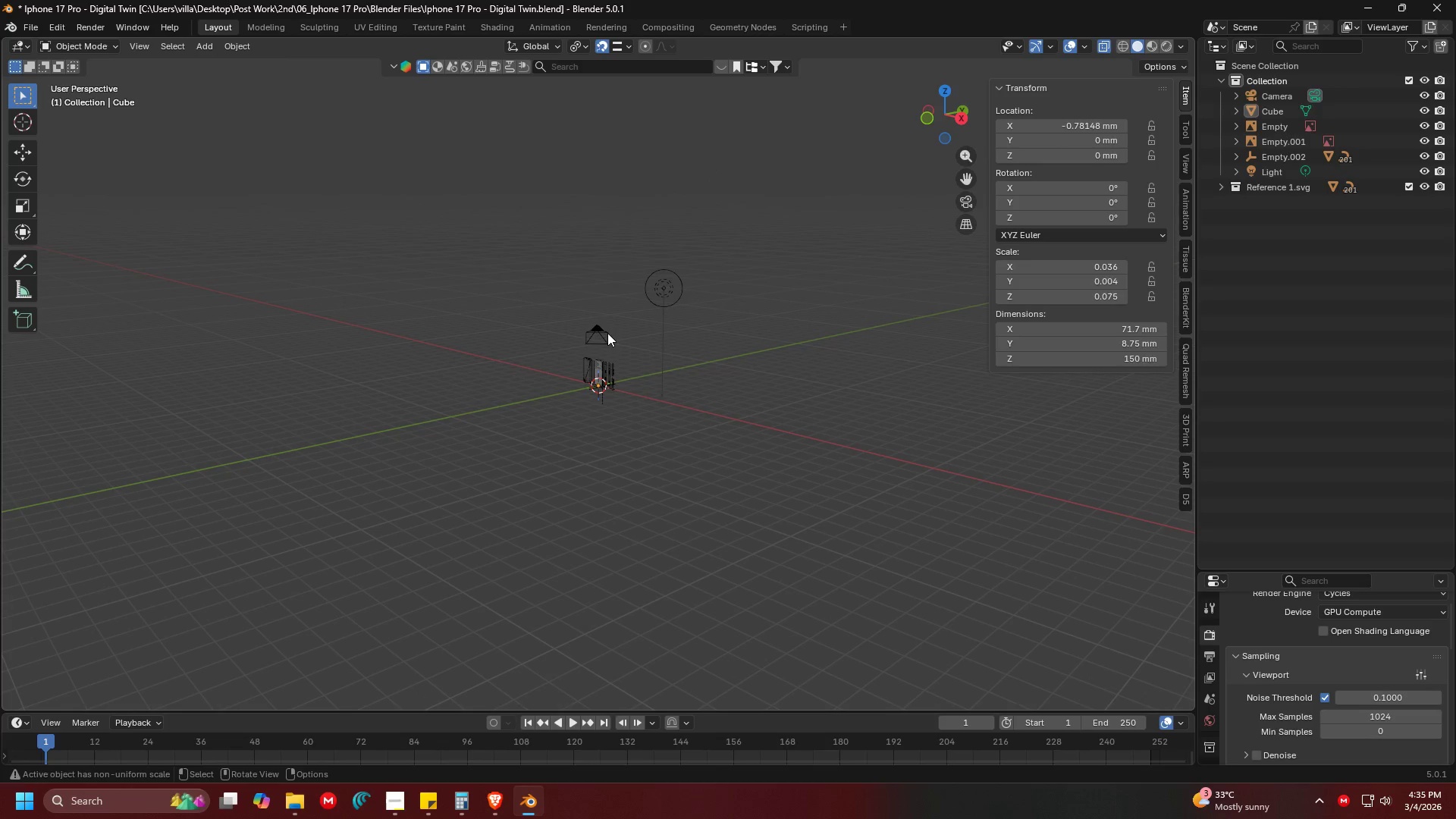 
scroll: coordinate [592, 279], scroll_direction: down, amount: 12.0
 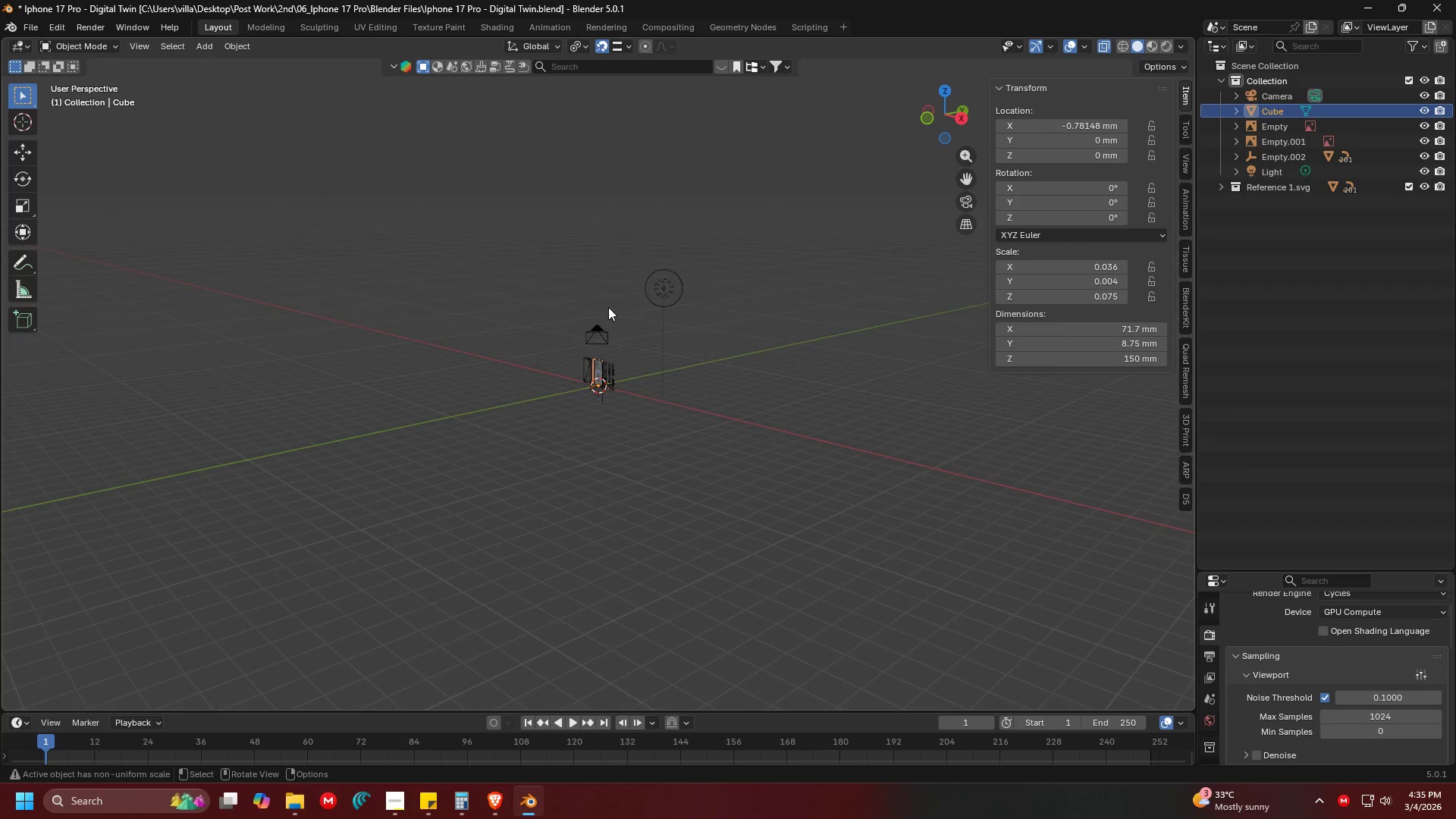 
double_click([607, 333])
 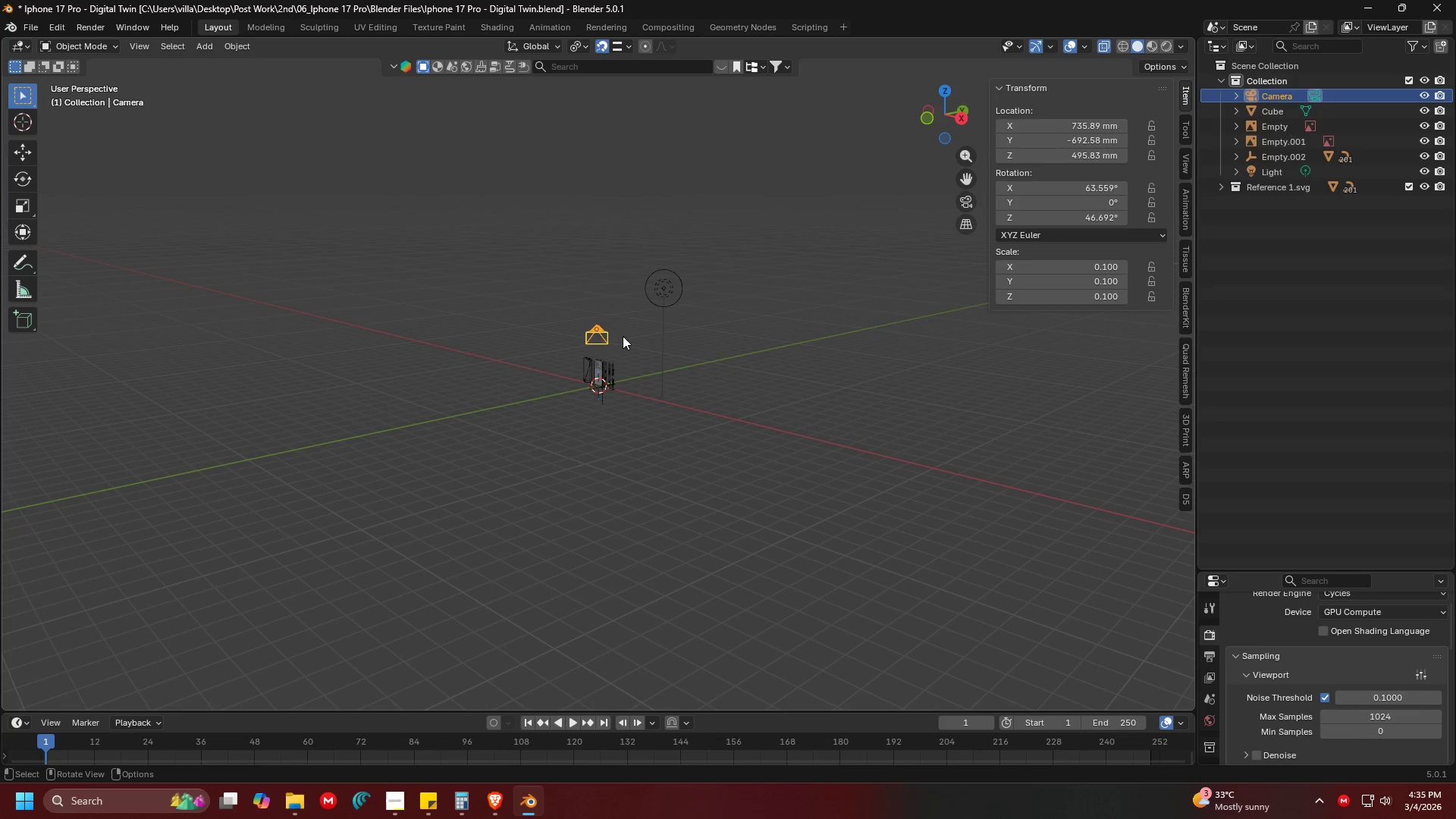 
key(H)
 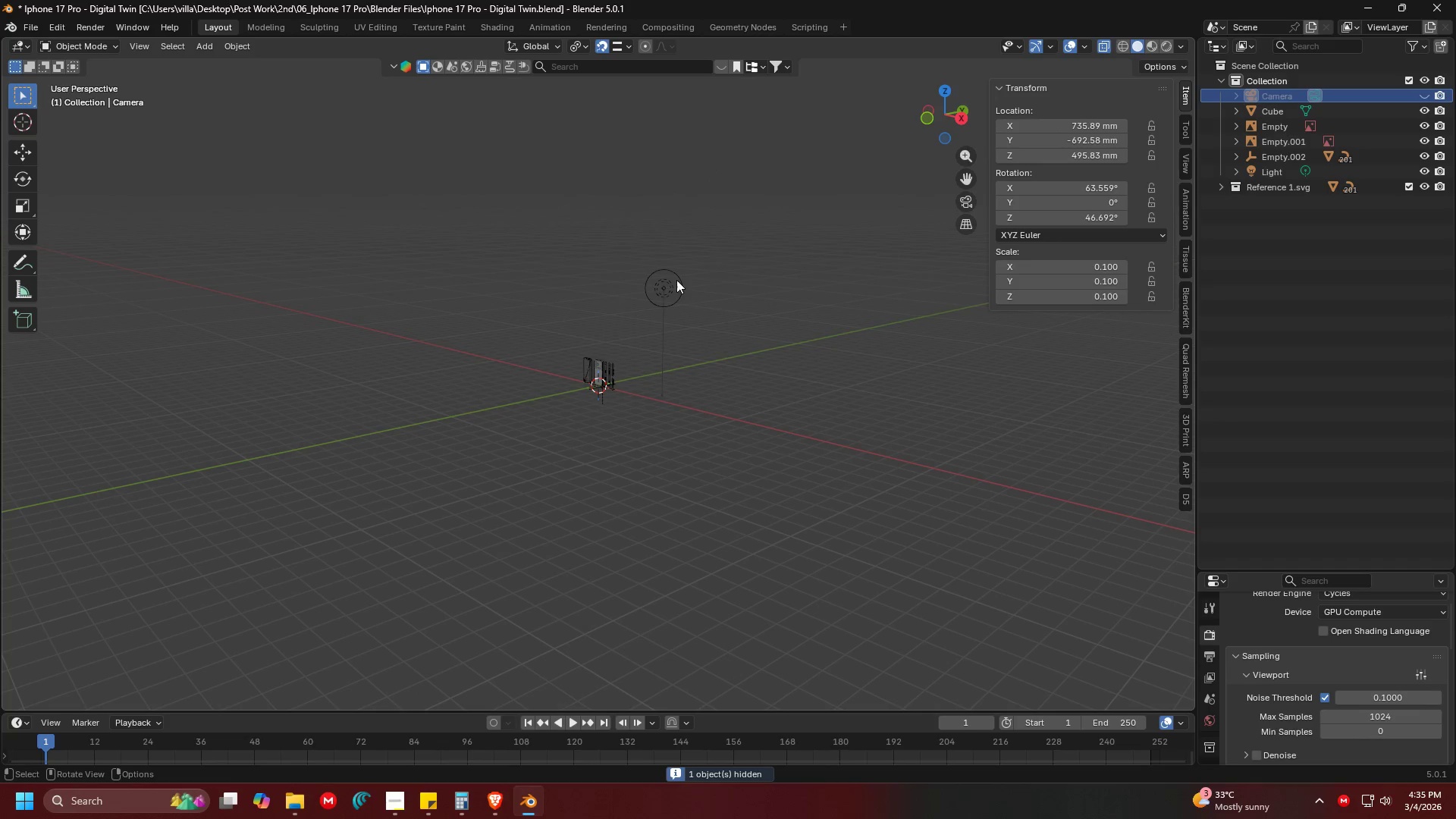 
left_click([665, 282])
 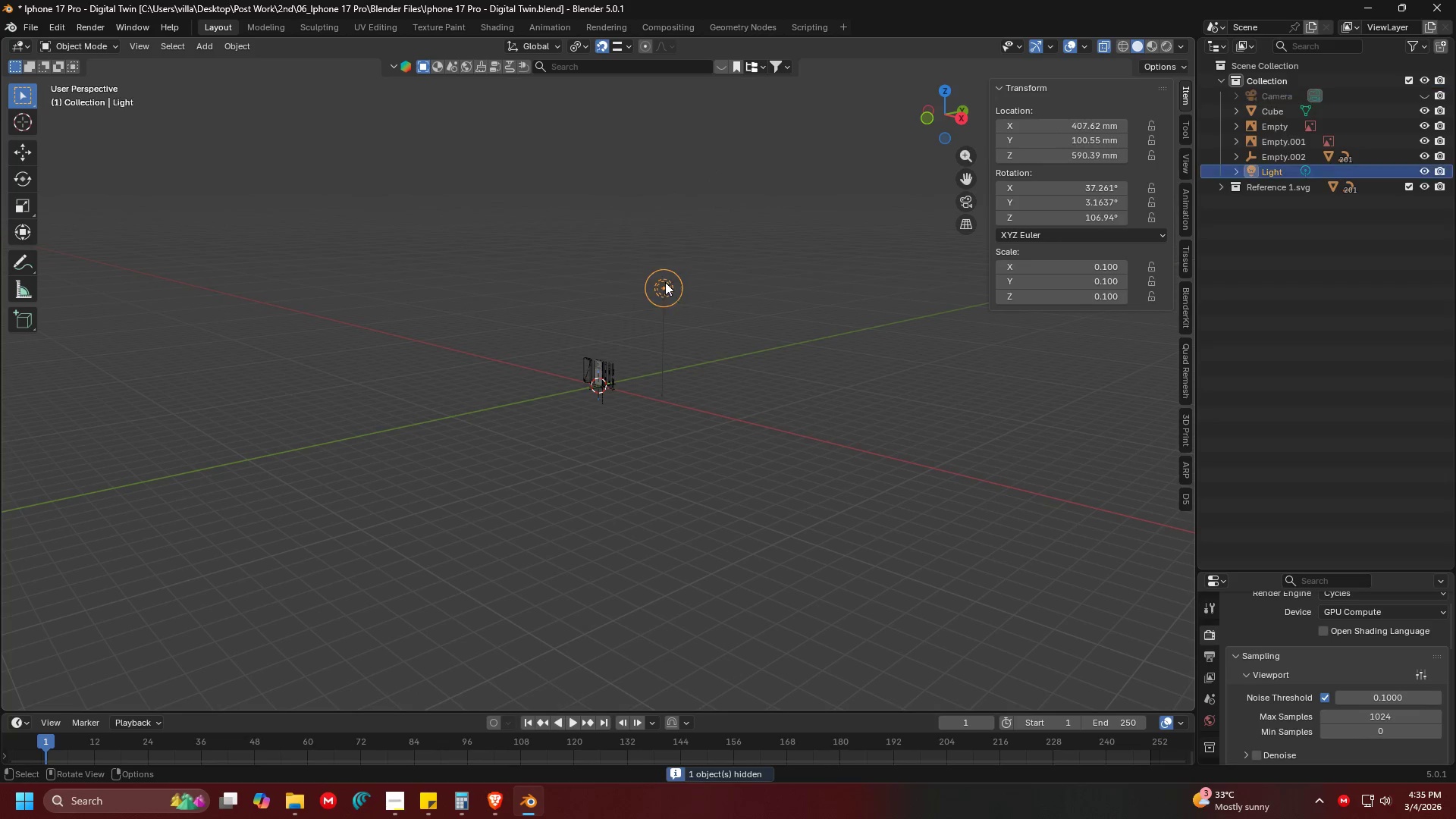 
key(H)
 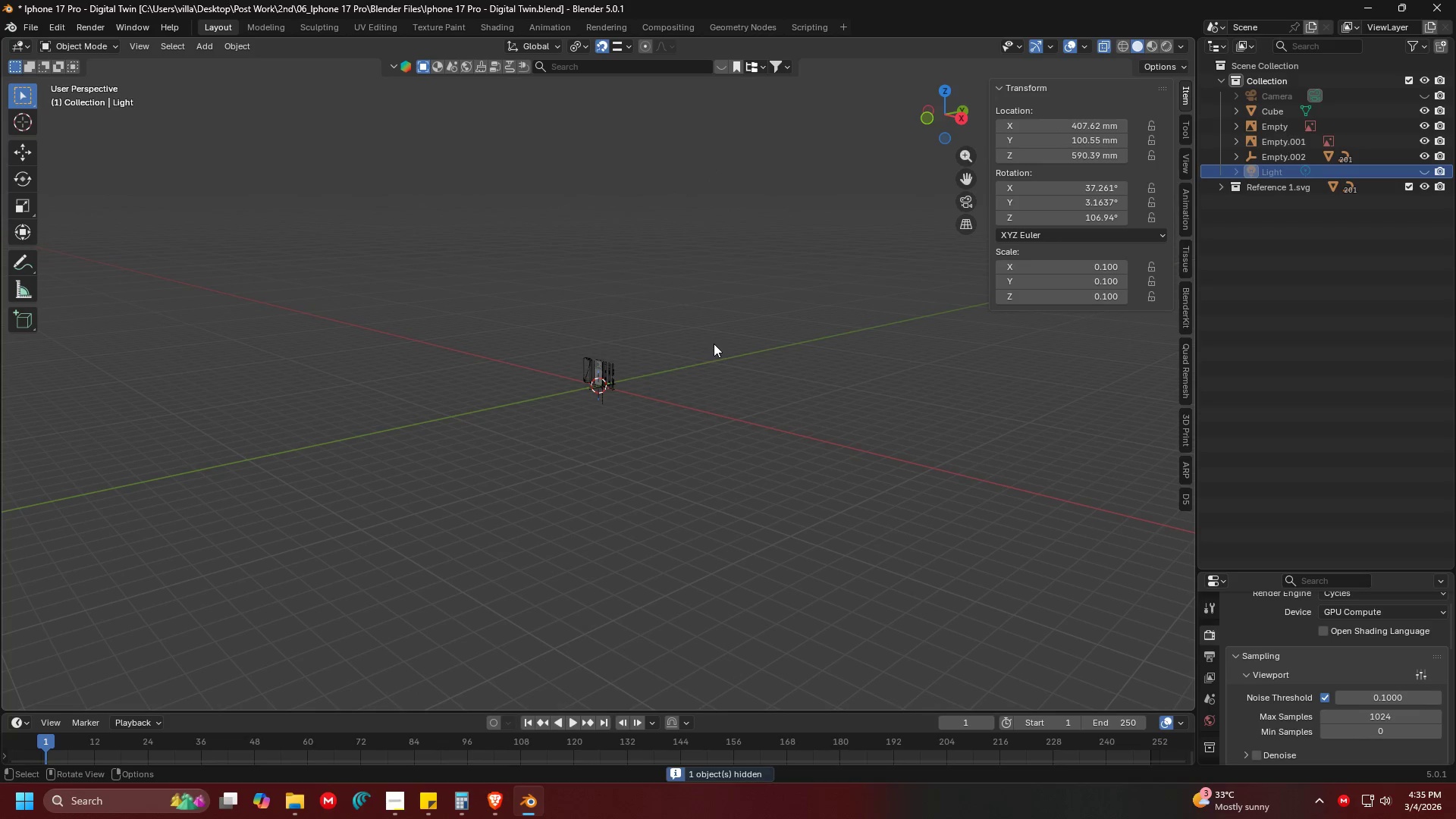 
key(Control+S)
 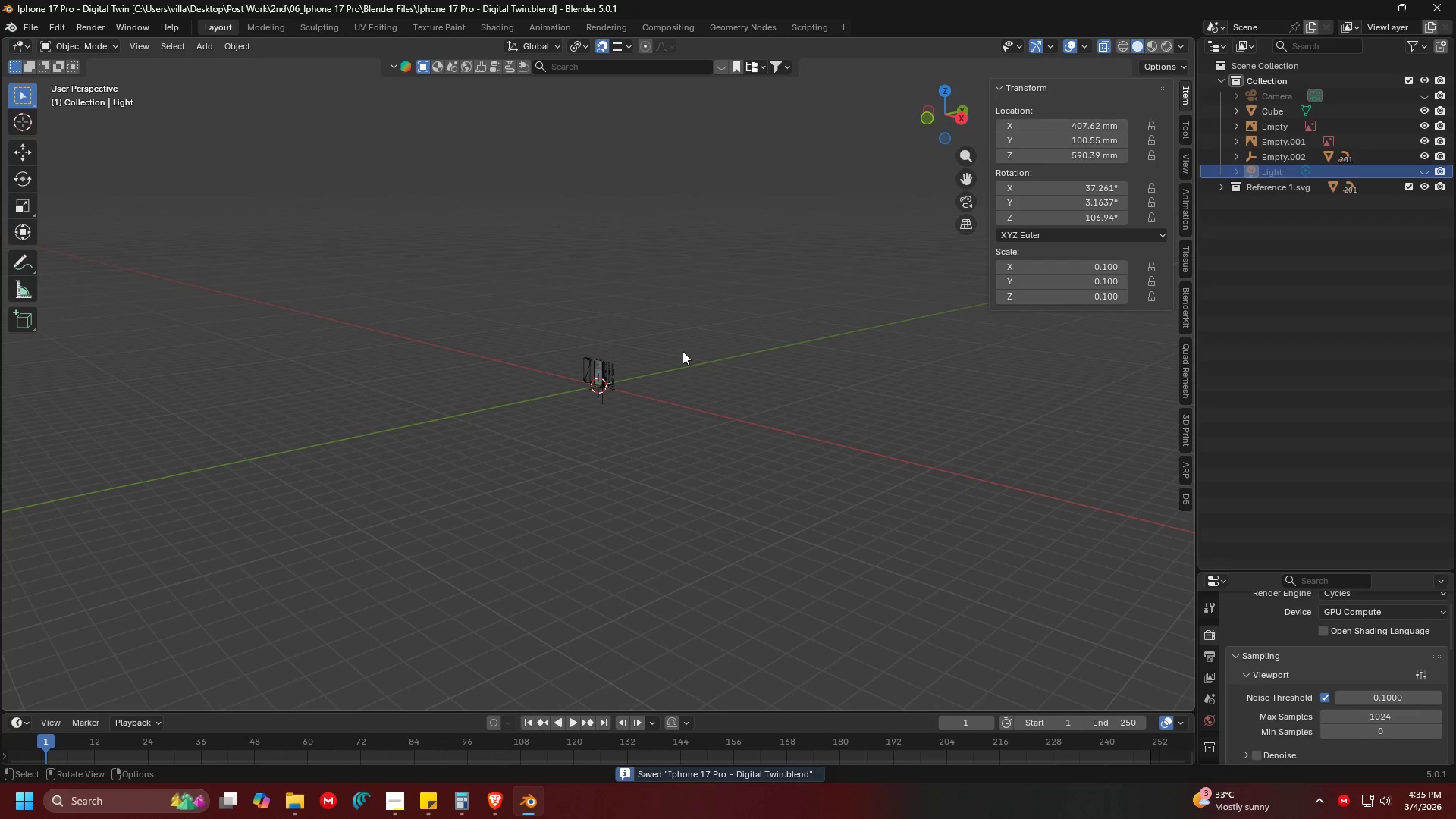 
key(Shift+C)
 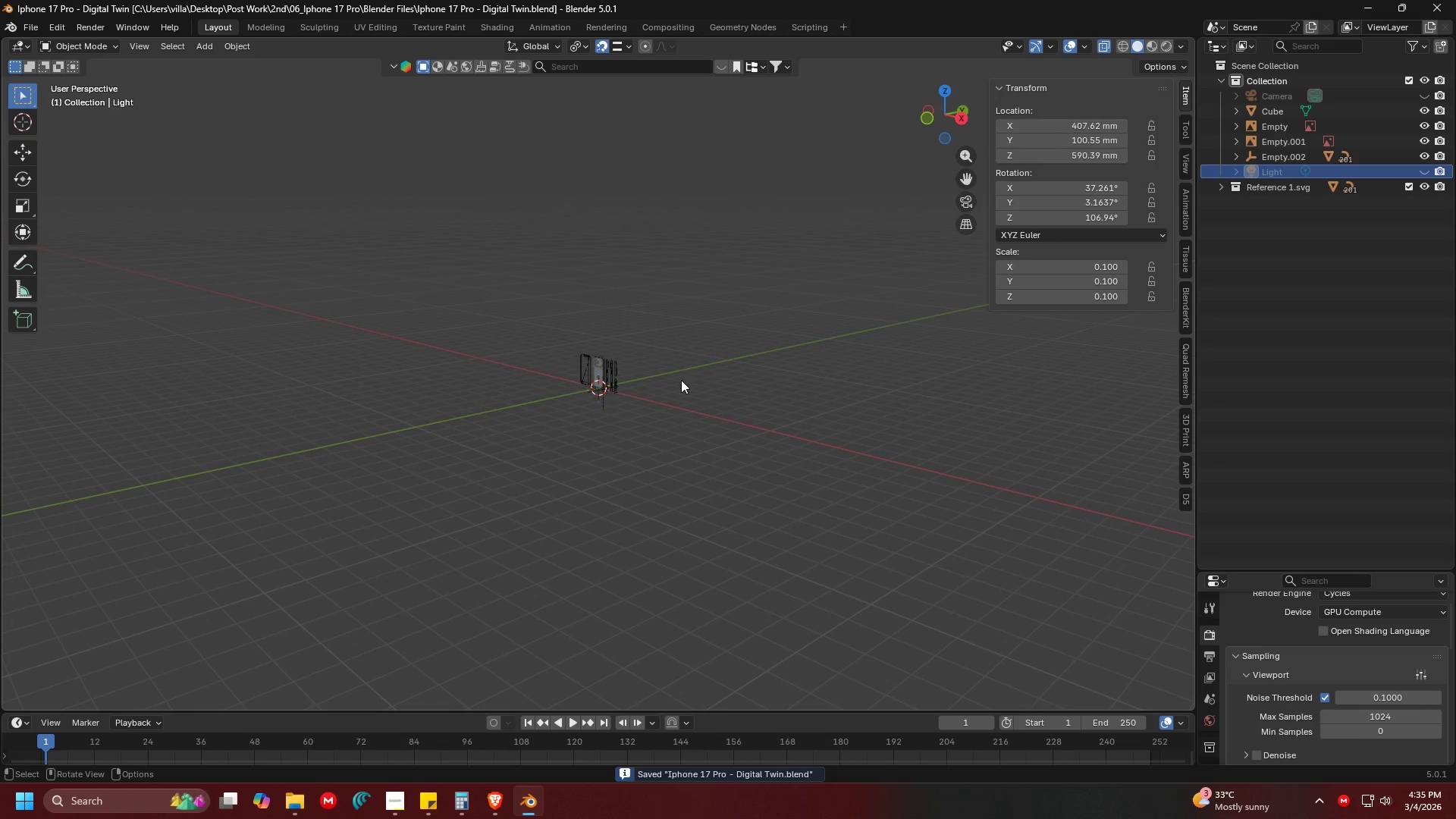 
scroll: coordinate [774, 418], scroll_direction: up, amount: 15.0
 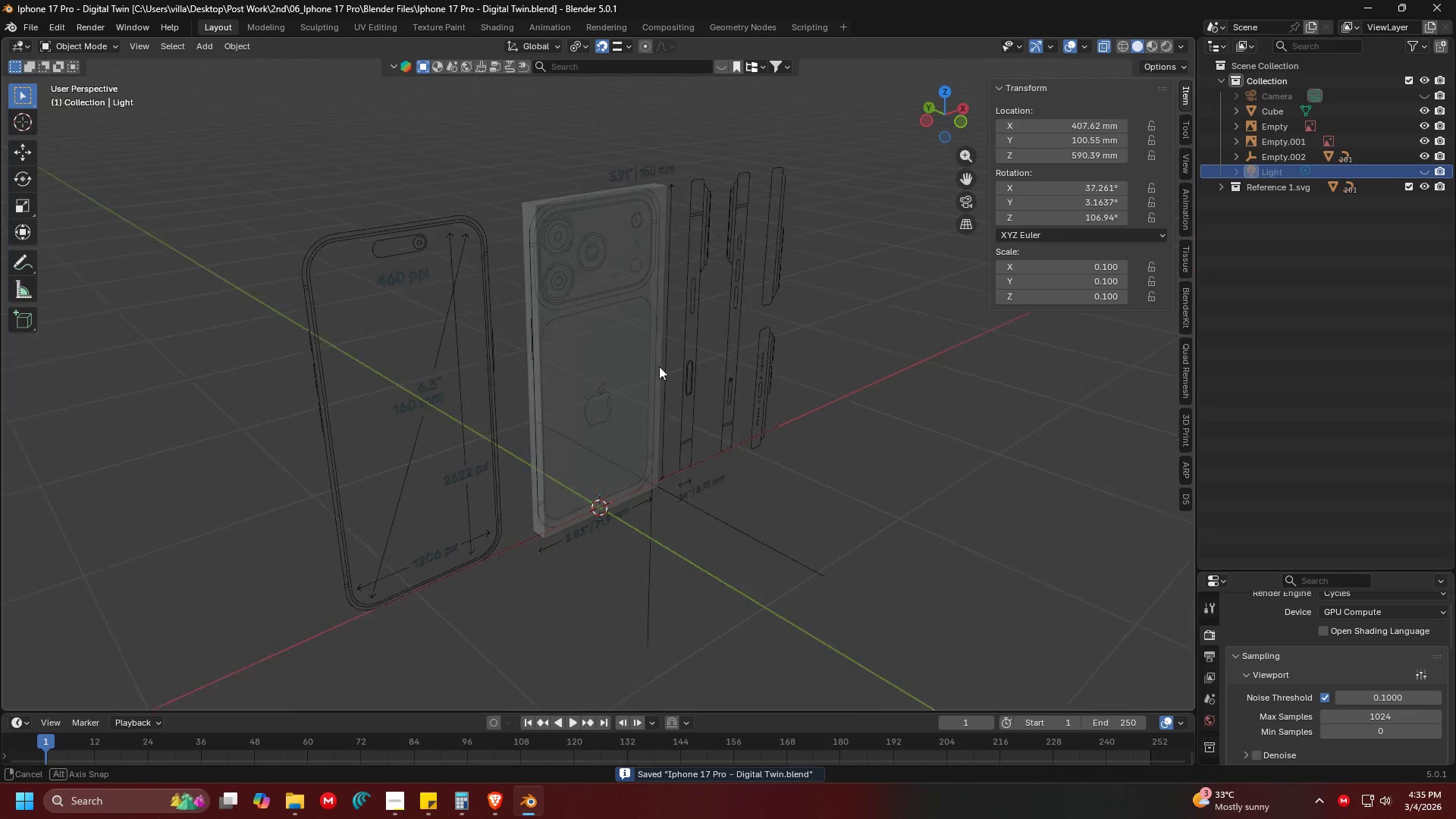 
key(Shift+ShiftLeft)
 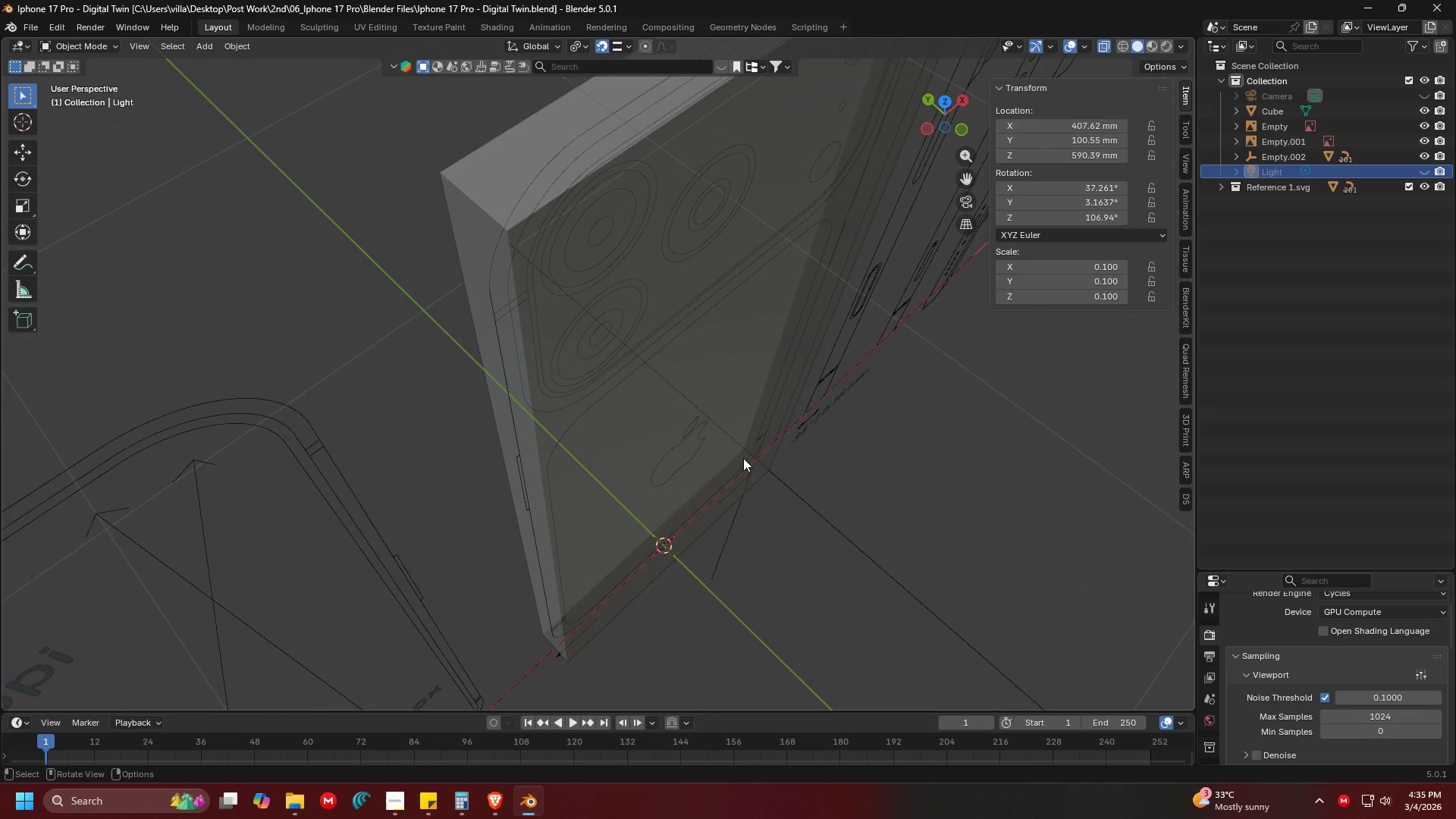 
scroll: coordinate [701, 345], scroll_direction: up, amount: 6.0
 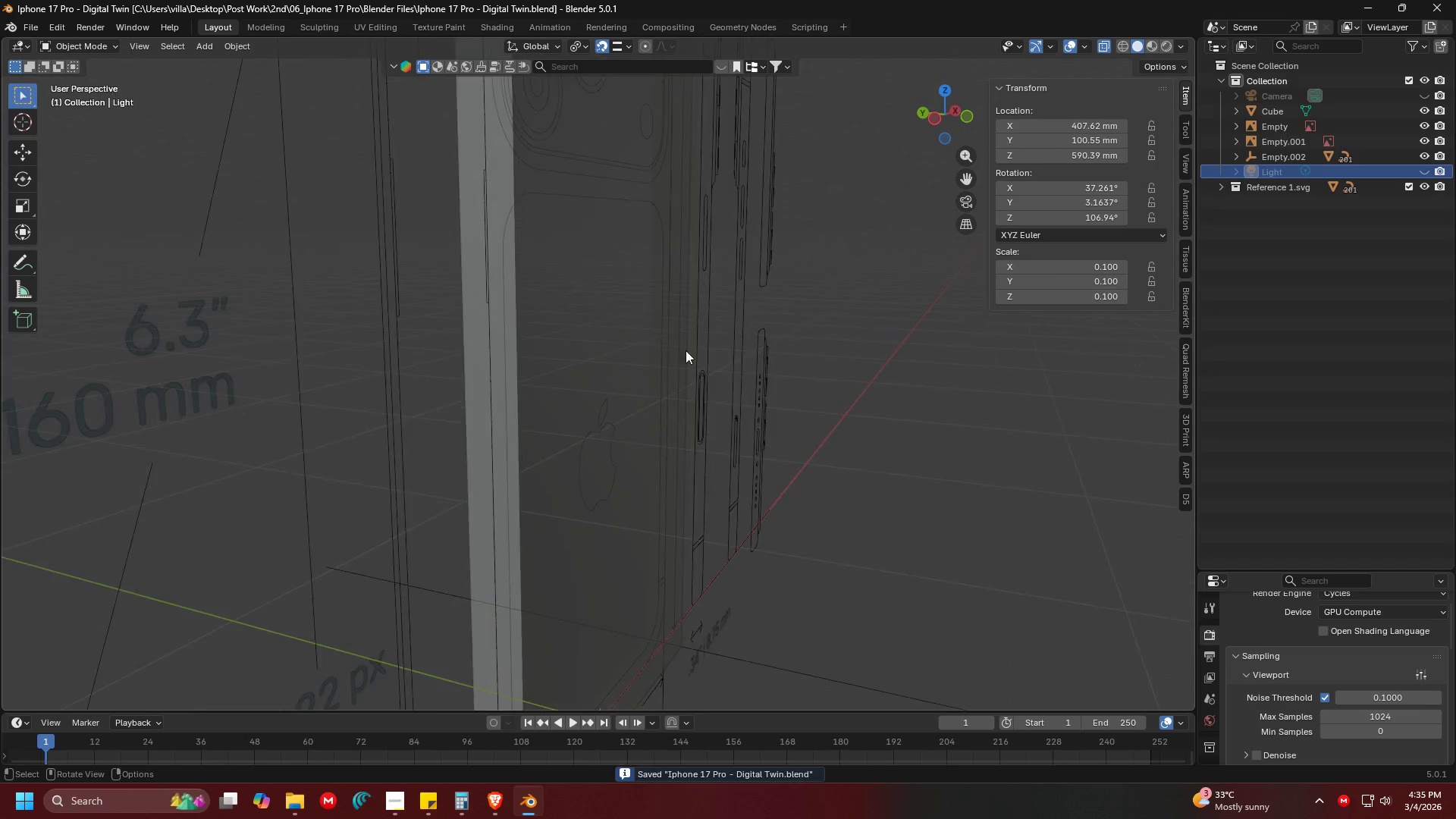 
key(7)
 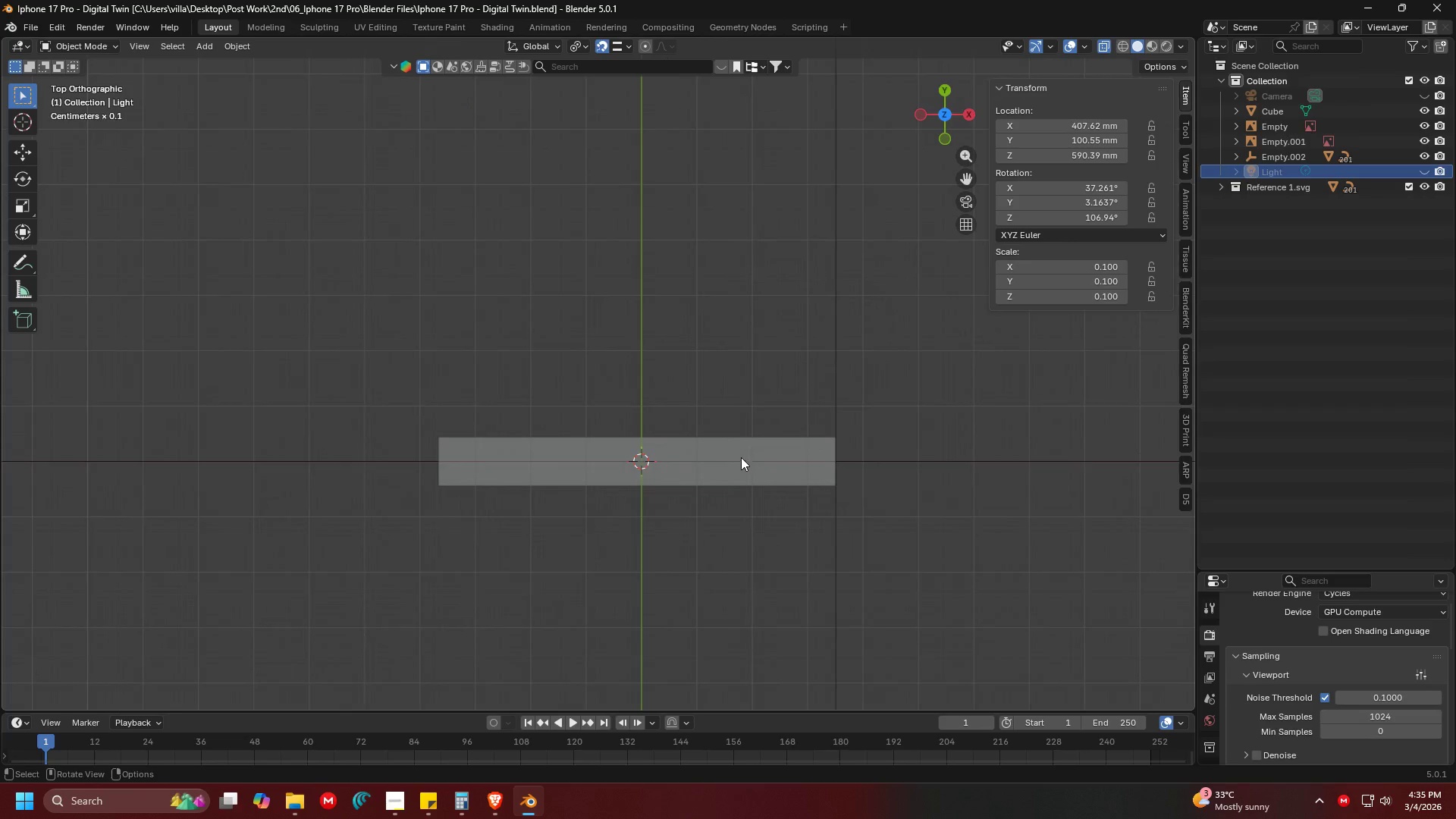 
hold_key(key=ShiftLeft, duration=0.33)
 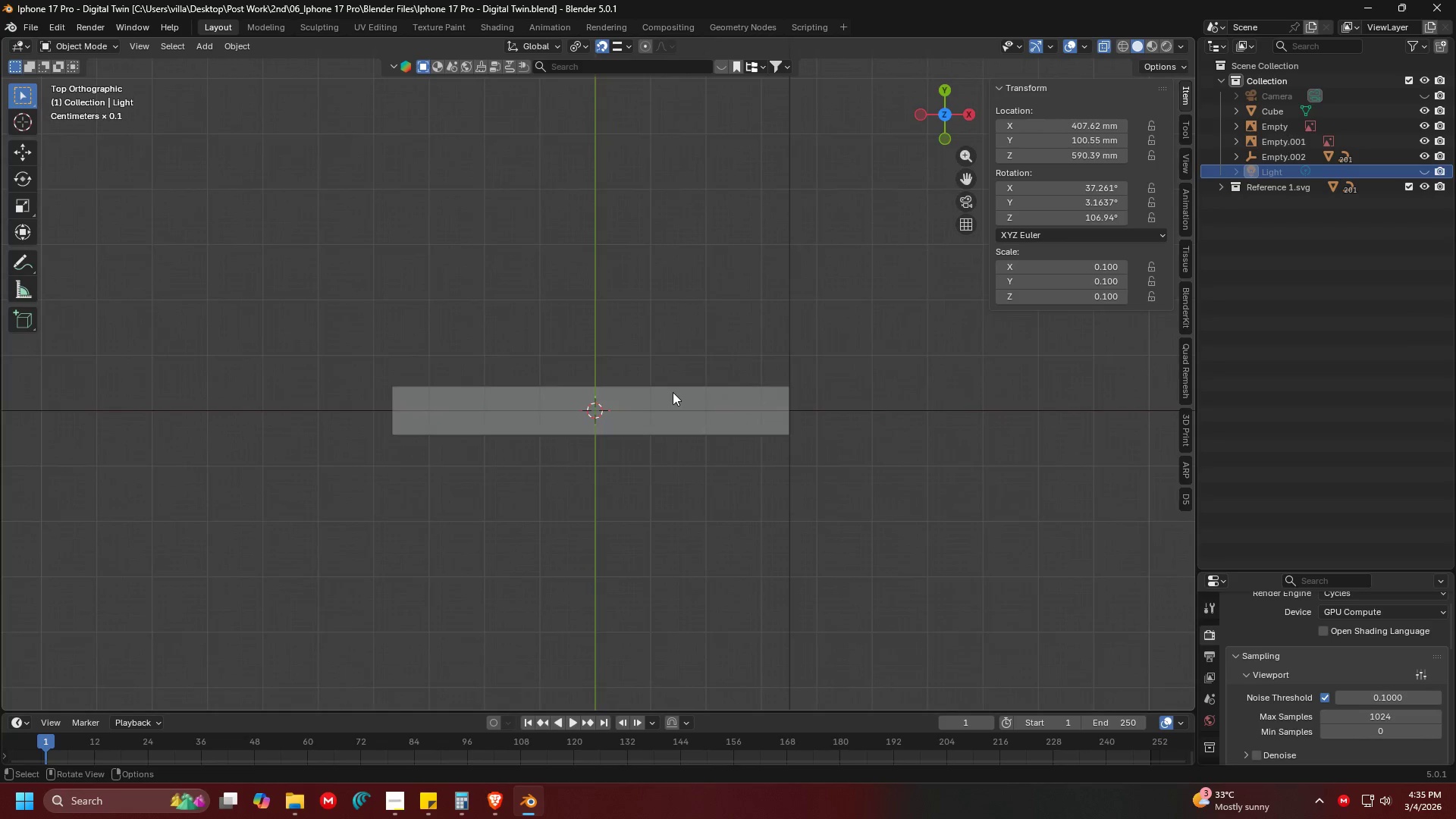 
left_click([939, 435])
 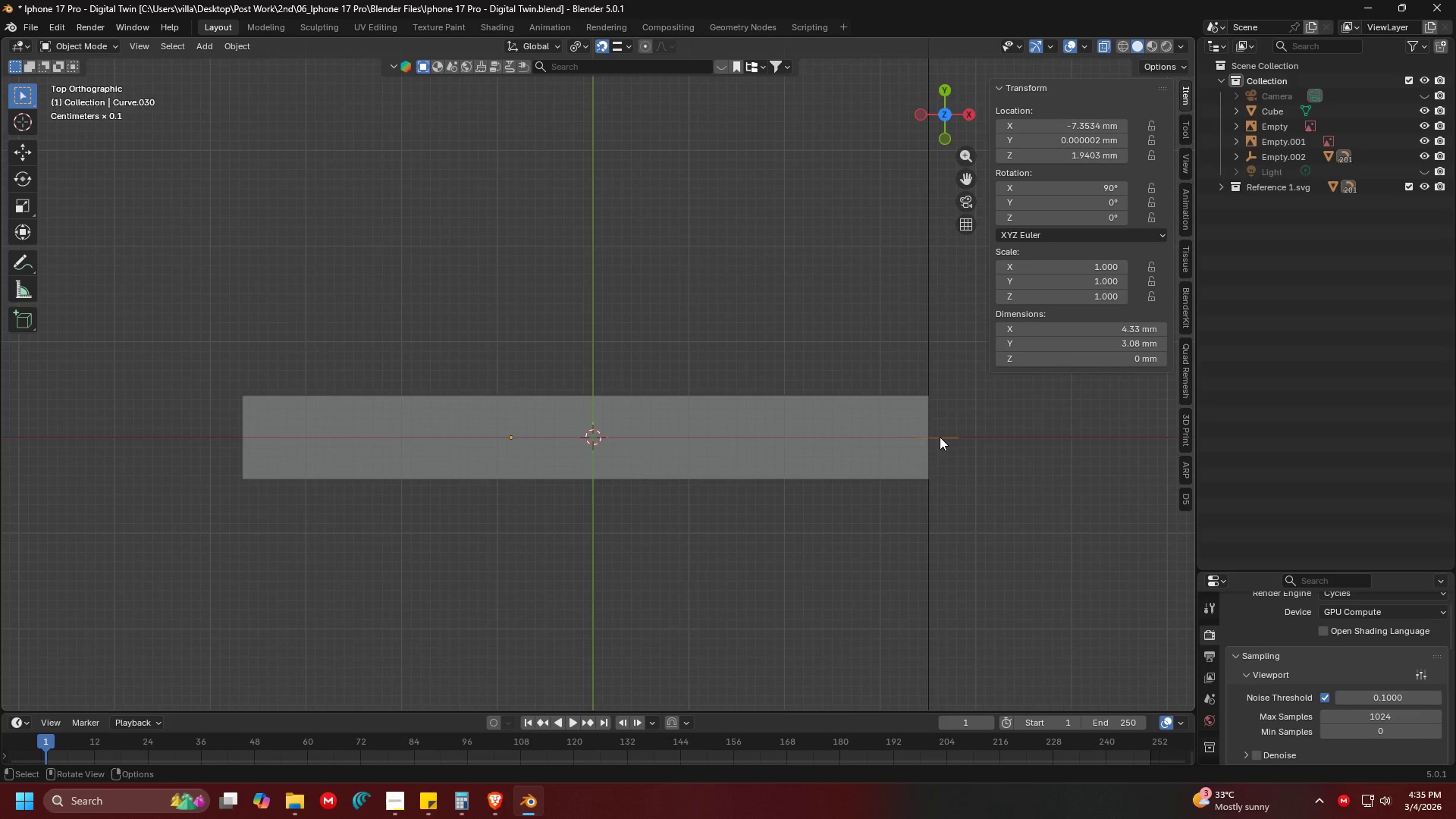 
scroll: coordinate [704, 404], scroll_direction: up, amount: 3.0
 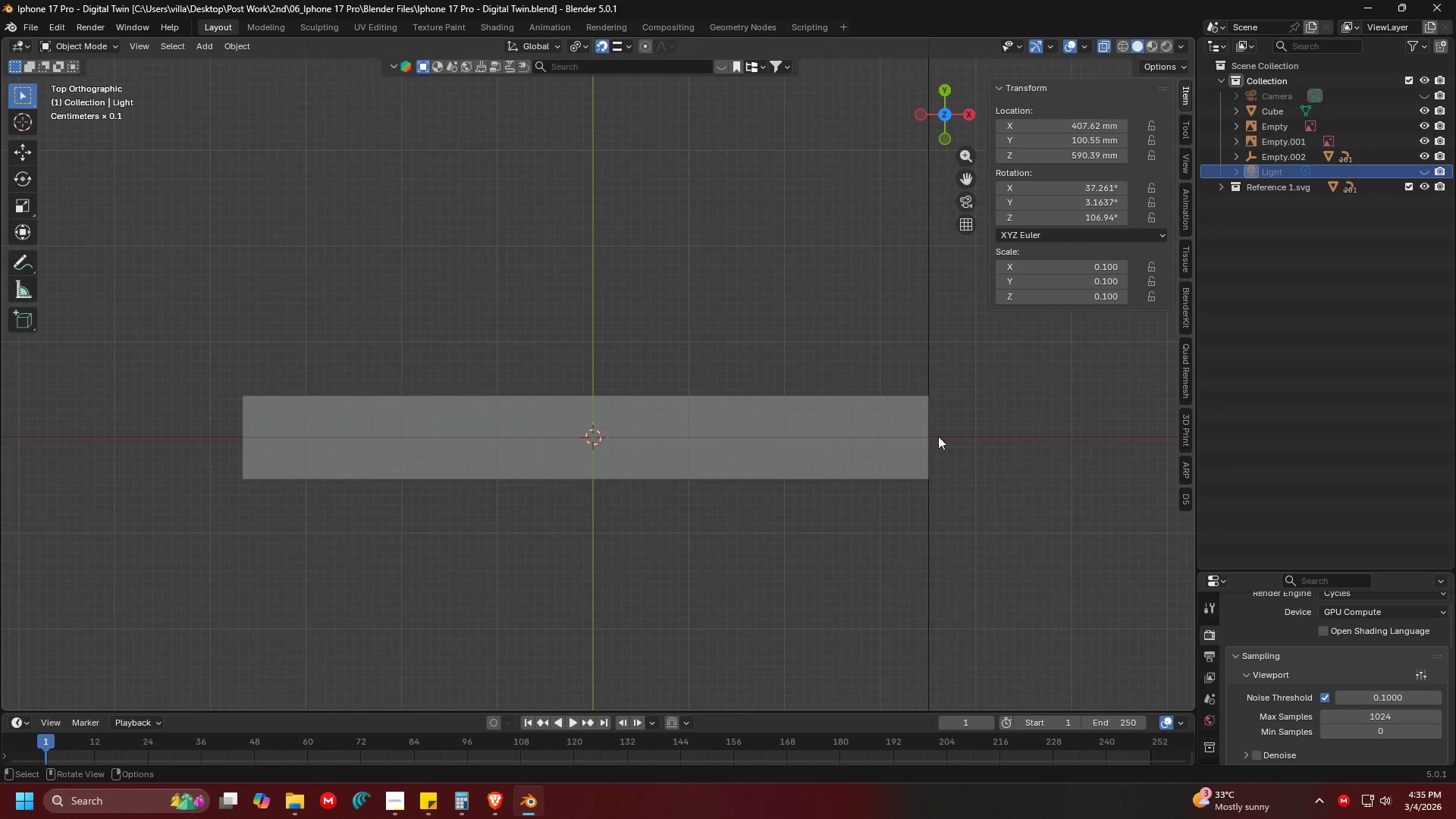 
key(Shift+ShiftLeft)
 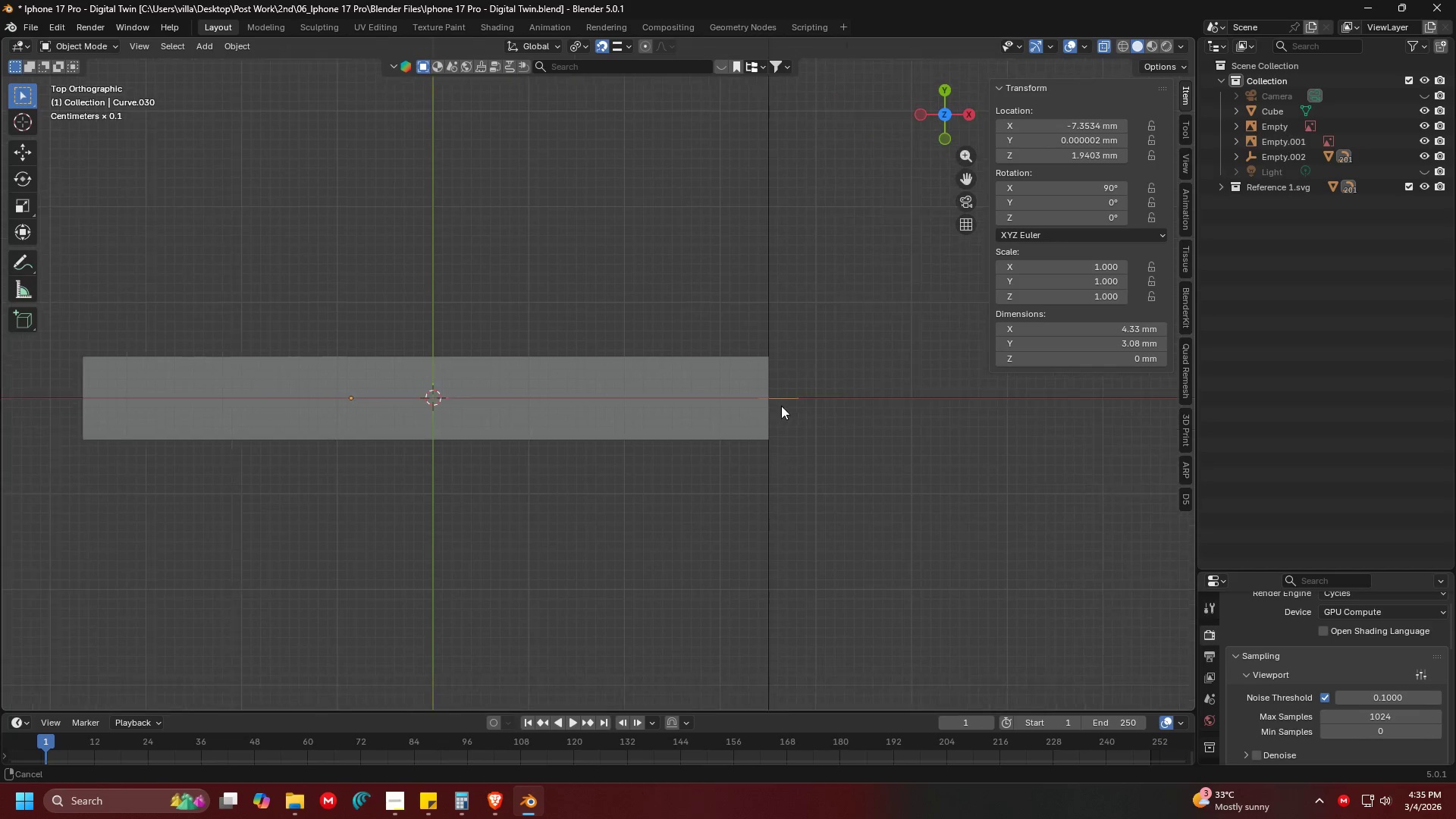 
scroll: coordinate [759, 399], scroll_direction: up, amount: 1.0
 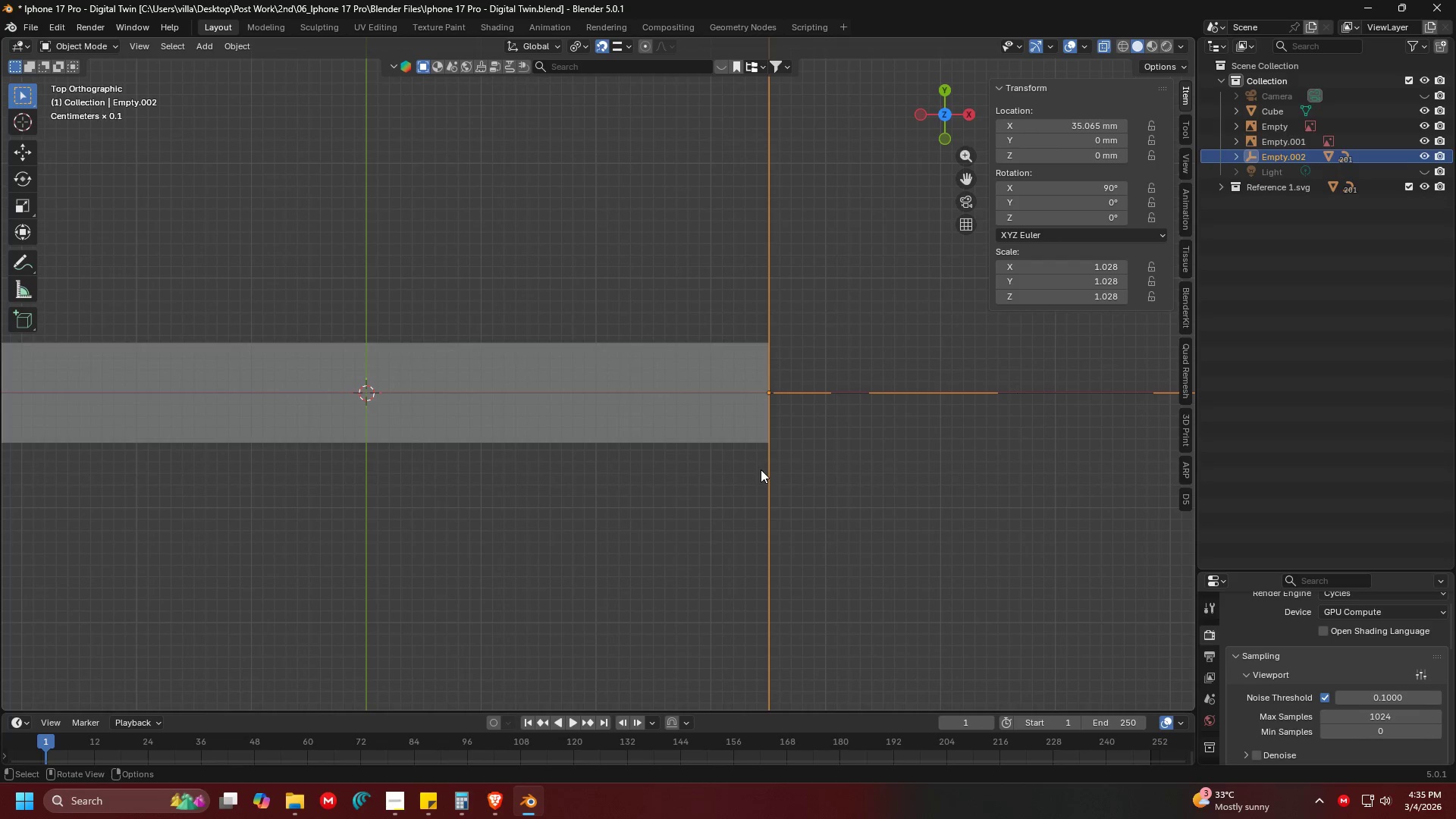 
key(G)
 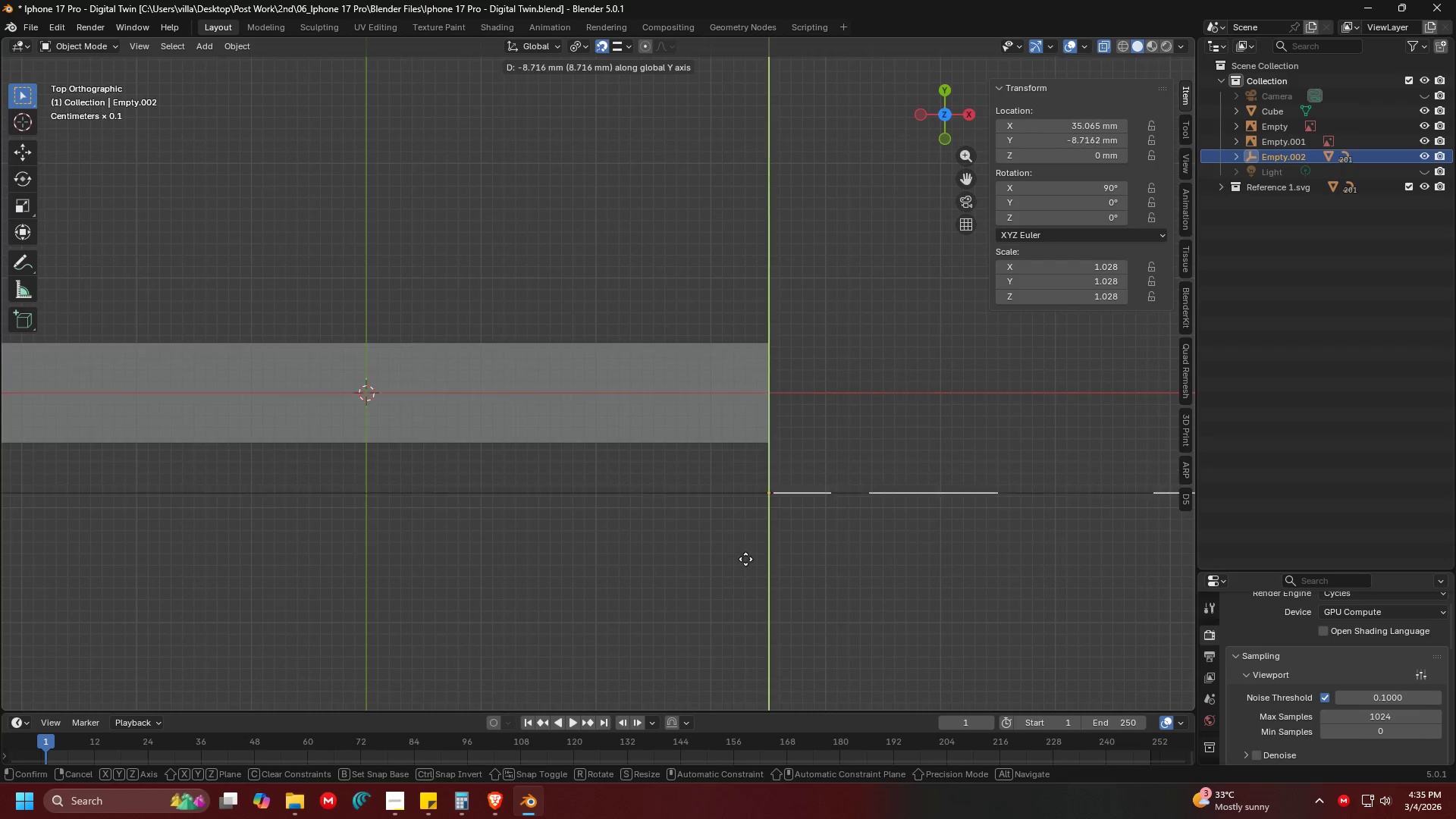 
left_click([745, 577])
 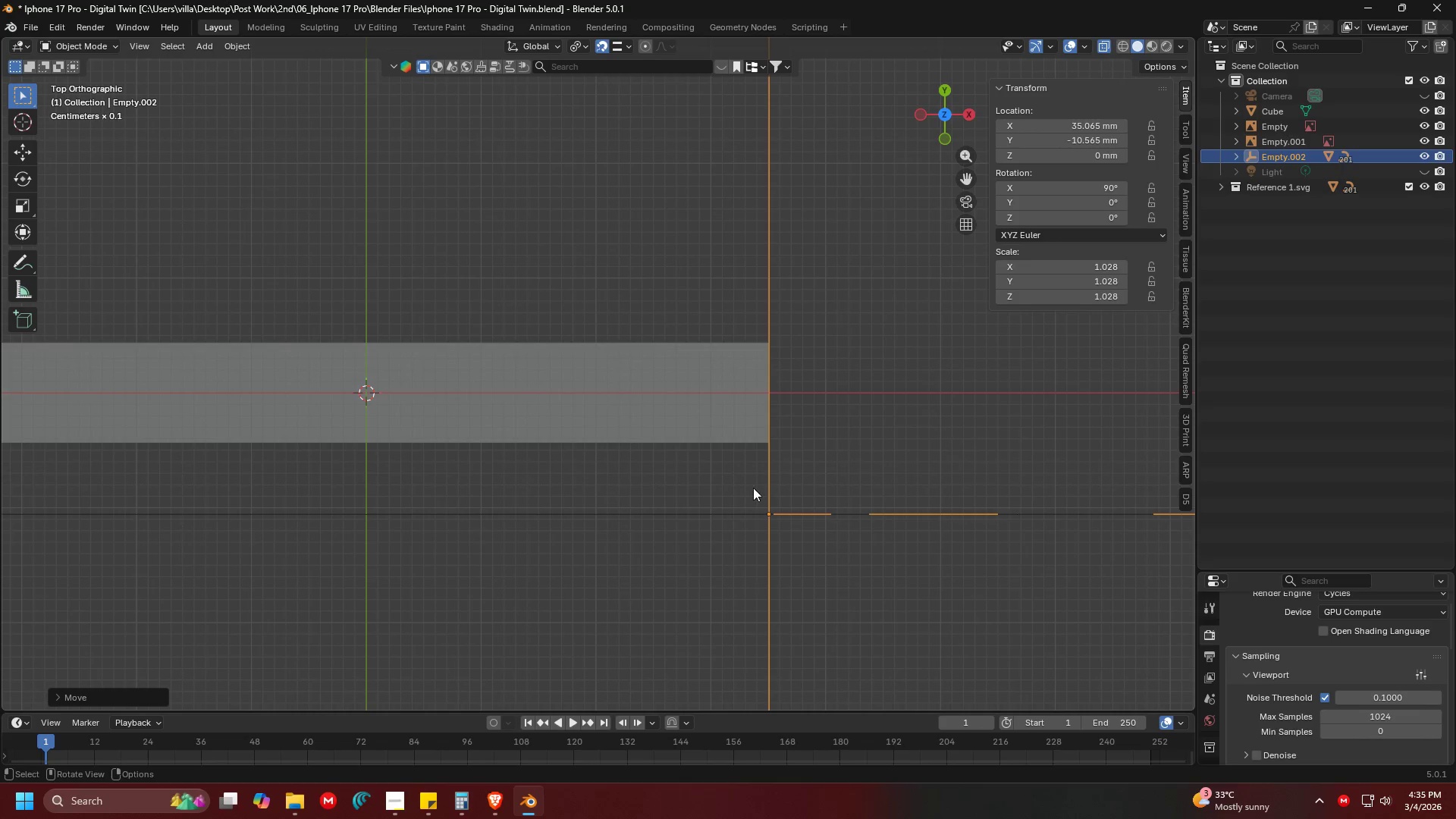 
key(G)
 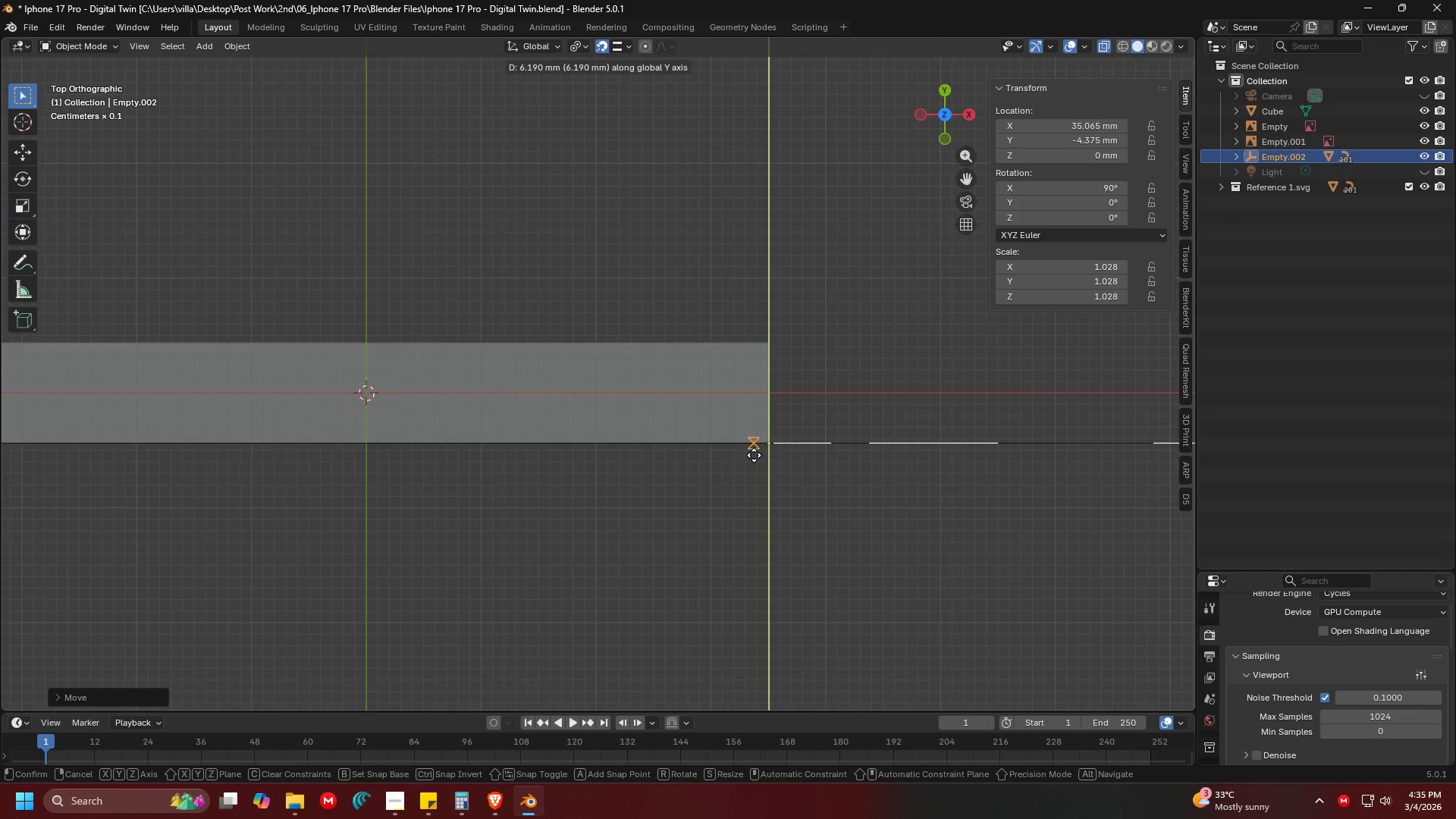 
left_click([754, 453])
 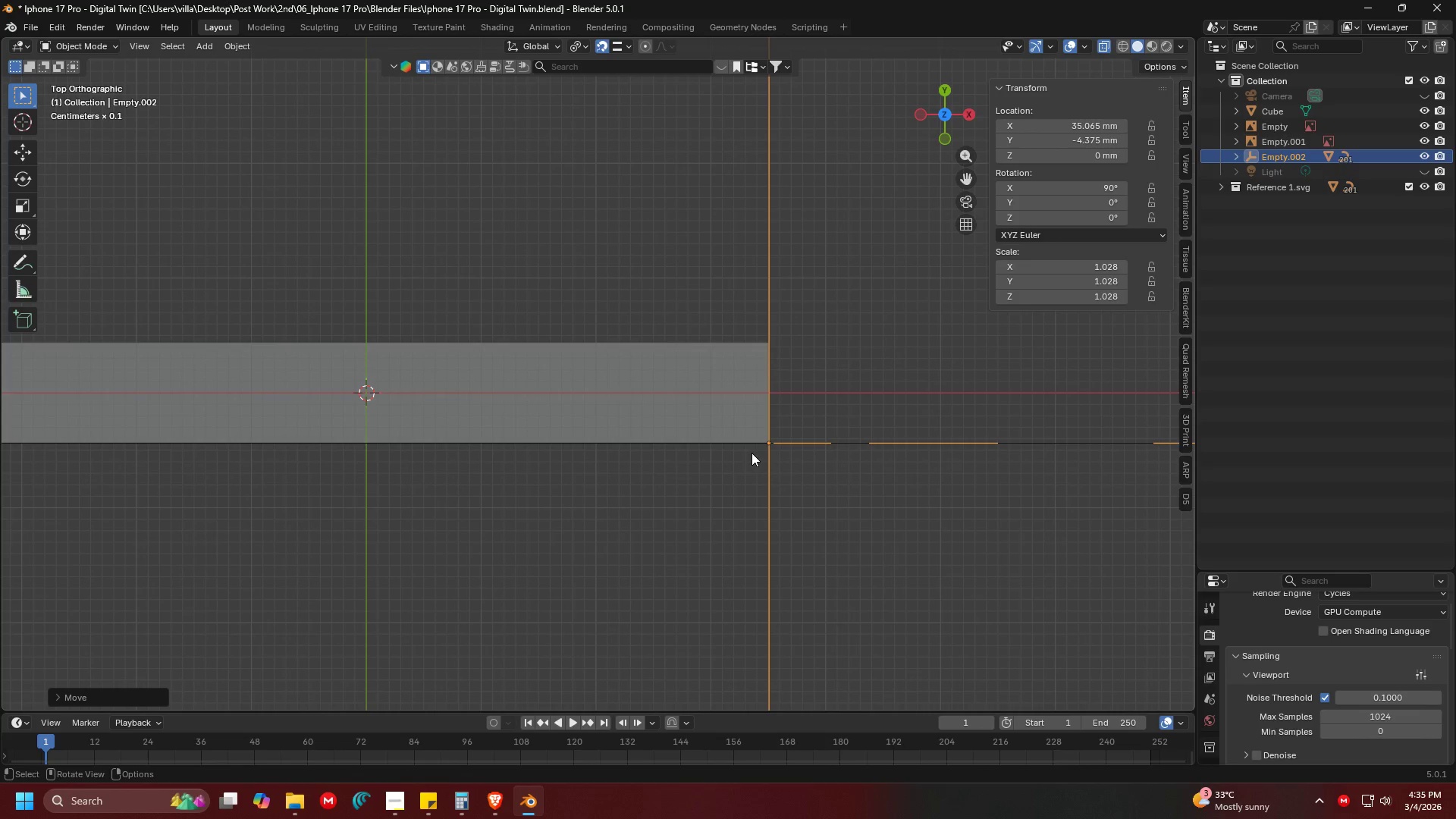 
hold_key(key=ShiftLeft, duration=0.44)
 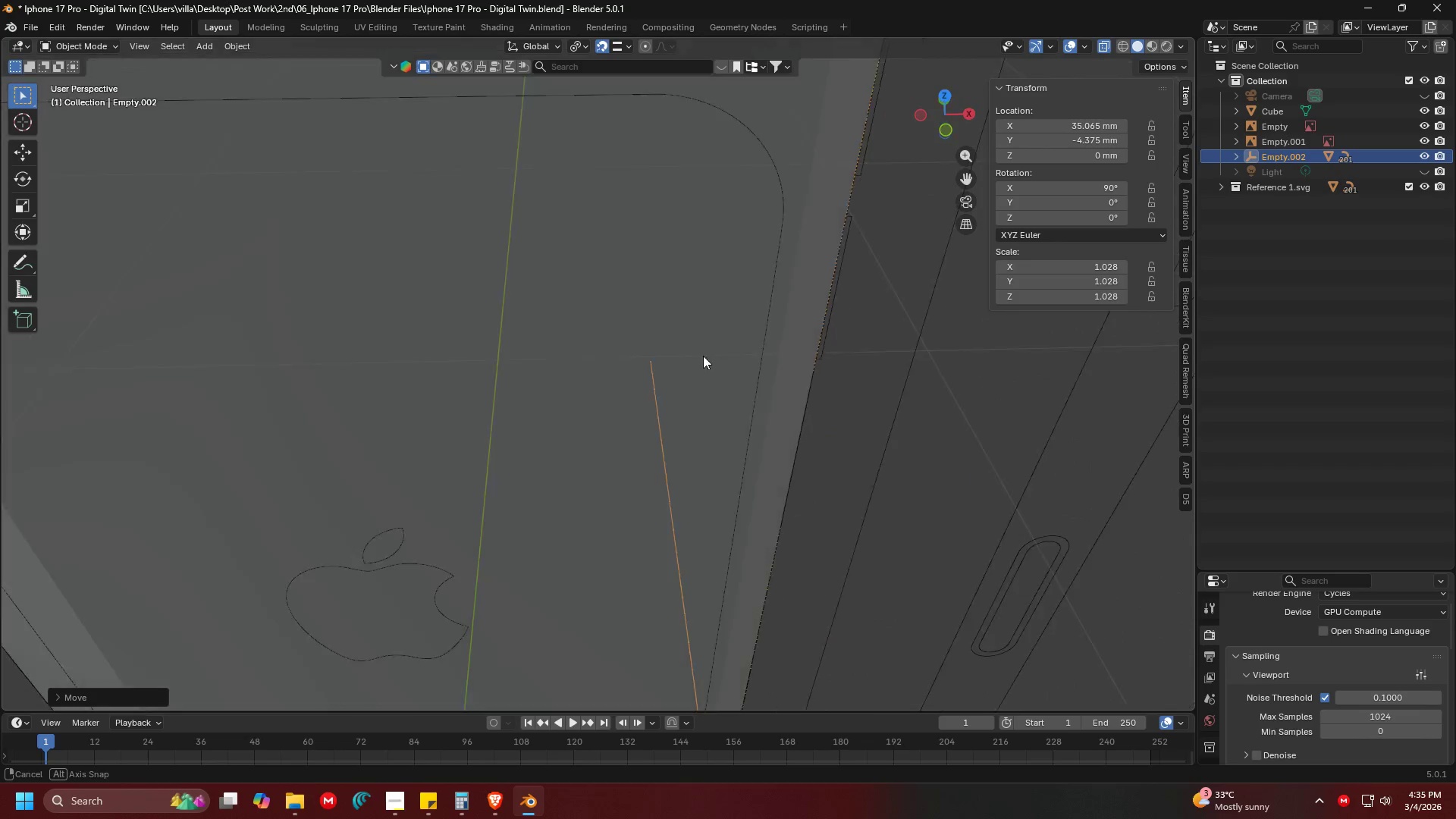 
hold_key(key=ShiftLeft, duration=0.33)
 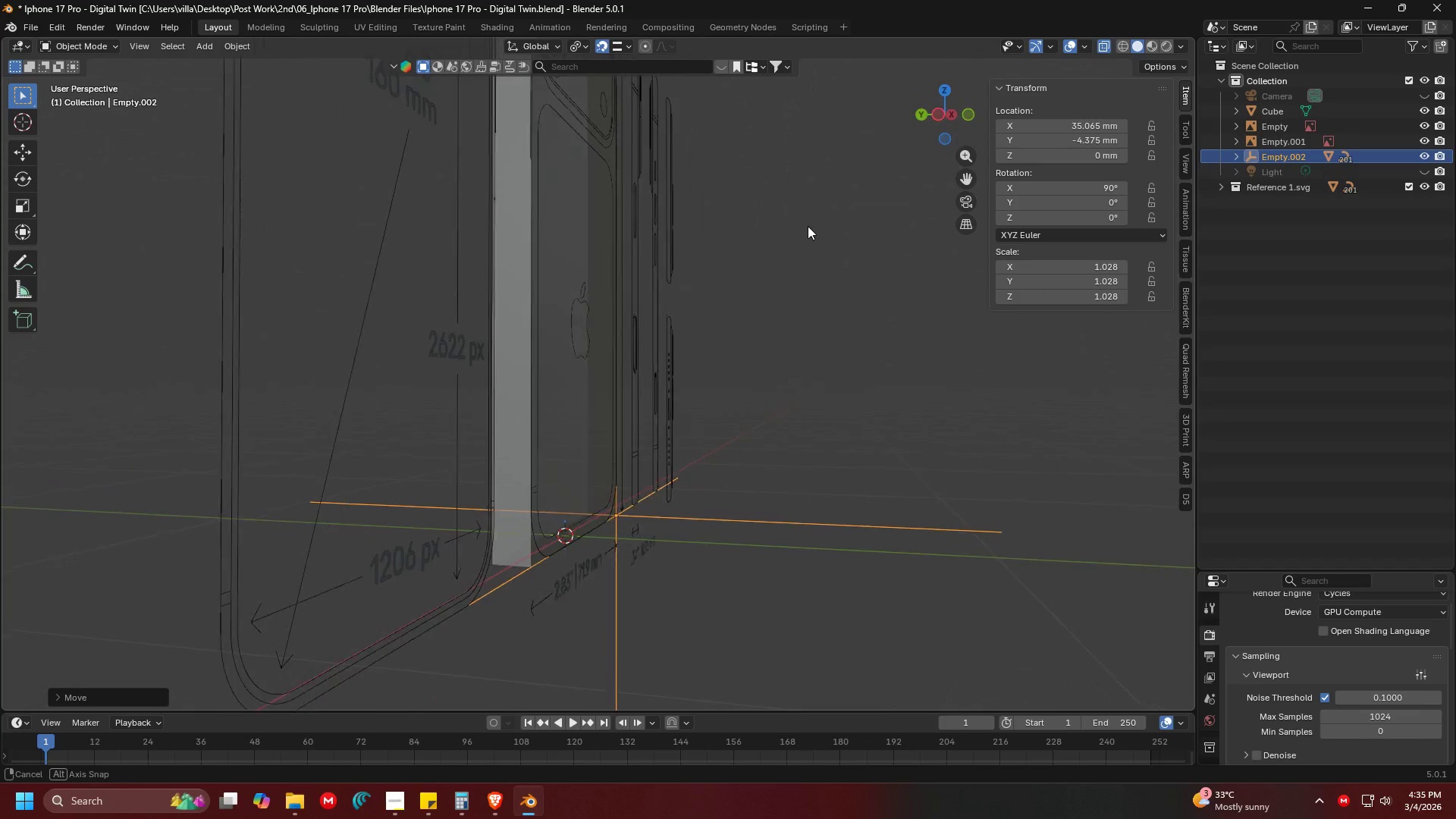 
scroll: coordinate [688, 340], scroll_direction: down, amount: 6.0
 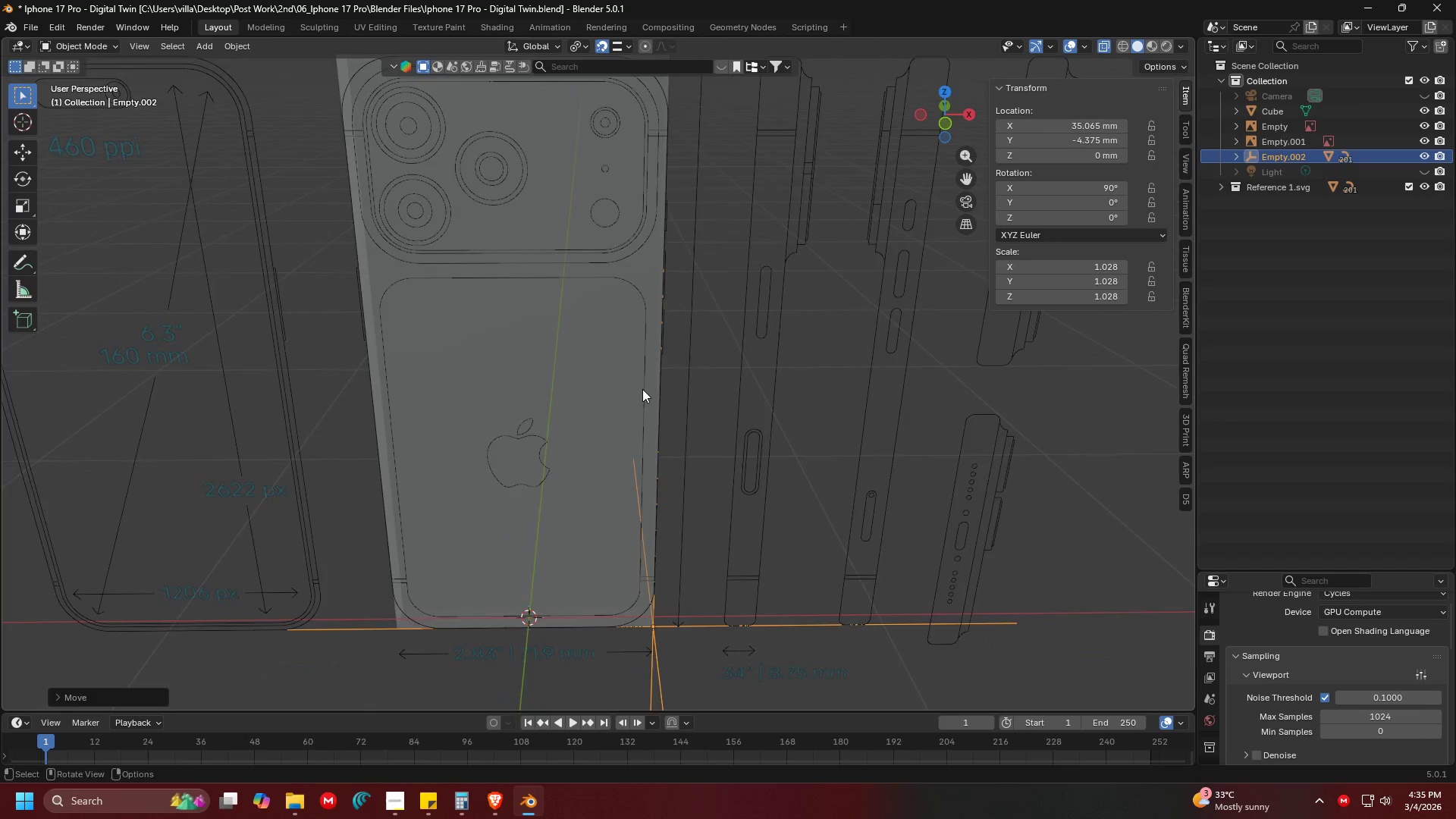 
key(Shift+ShiftLeft)
 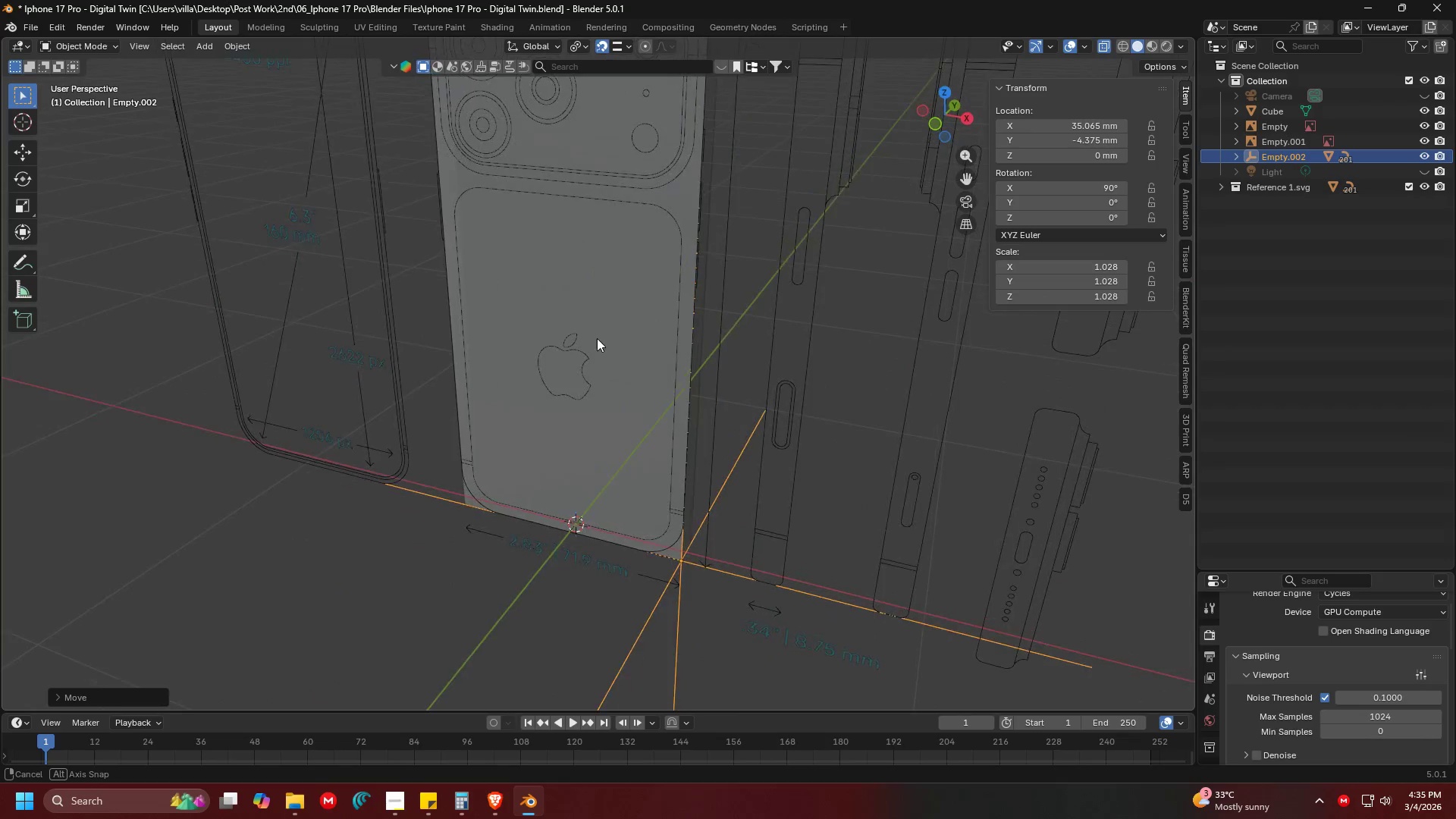 
left_click([792, 354])
 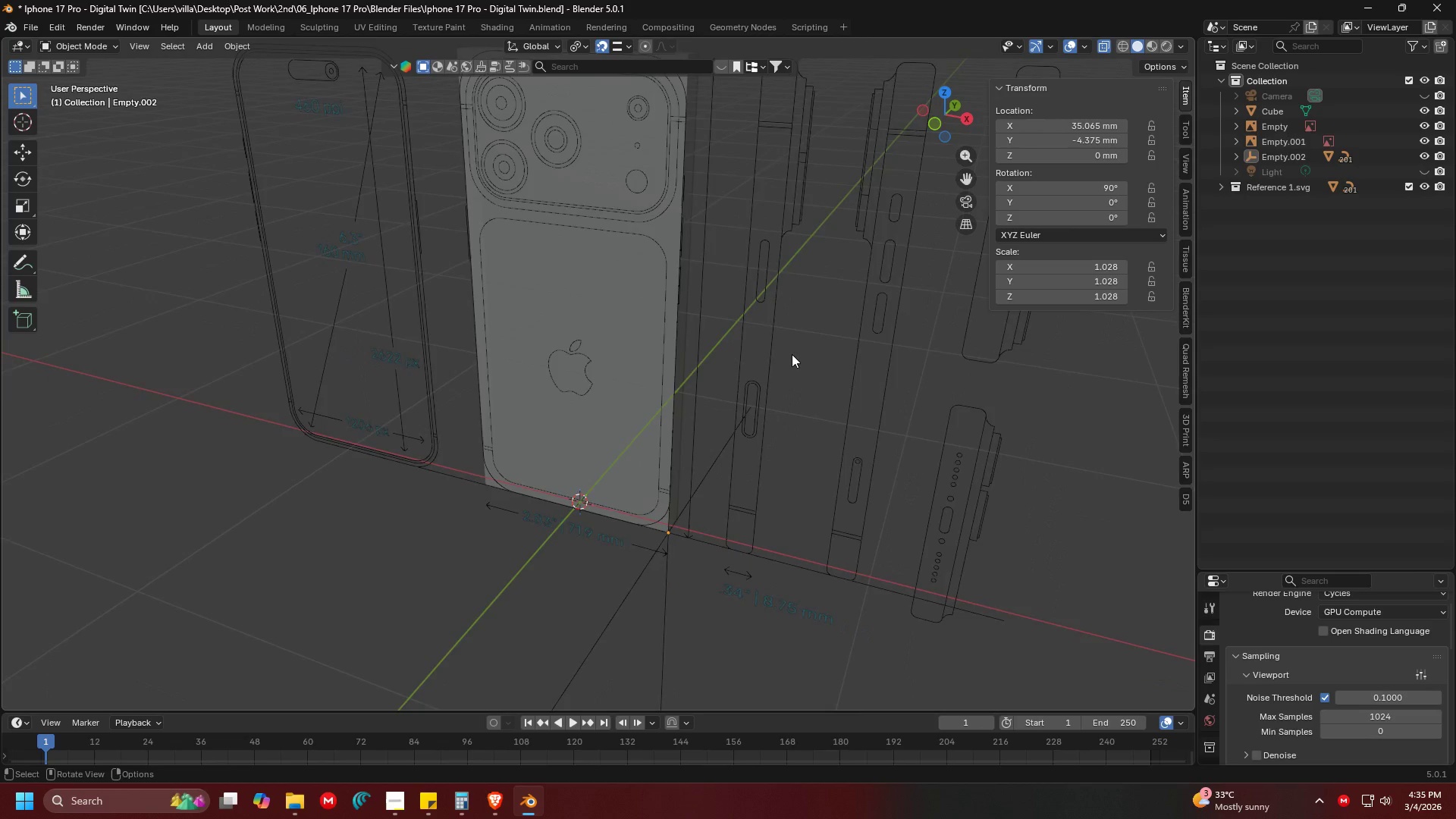 
key(Shift+ShiftLeft)
 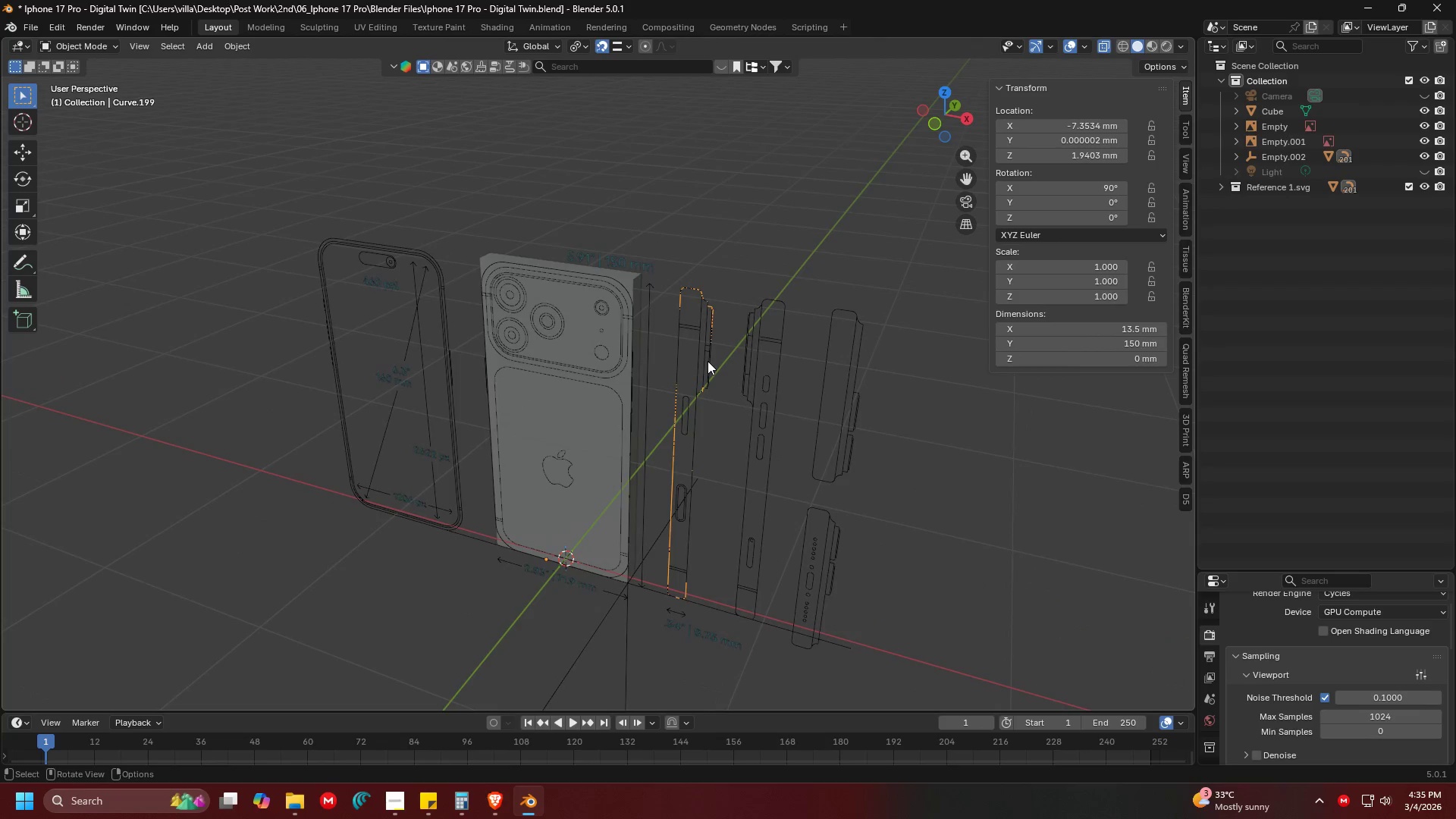 
scroll: coordinate [790, 353], scroll_direction: down, amount: 3.0
 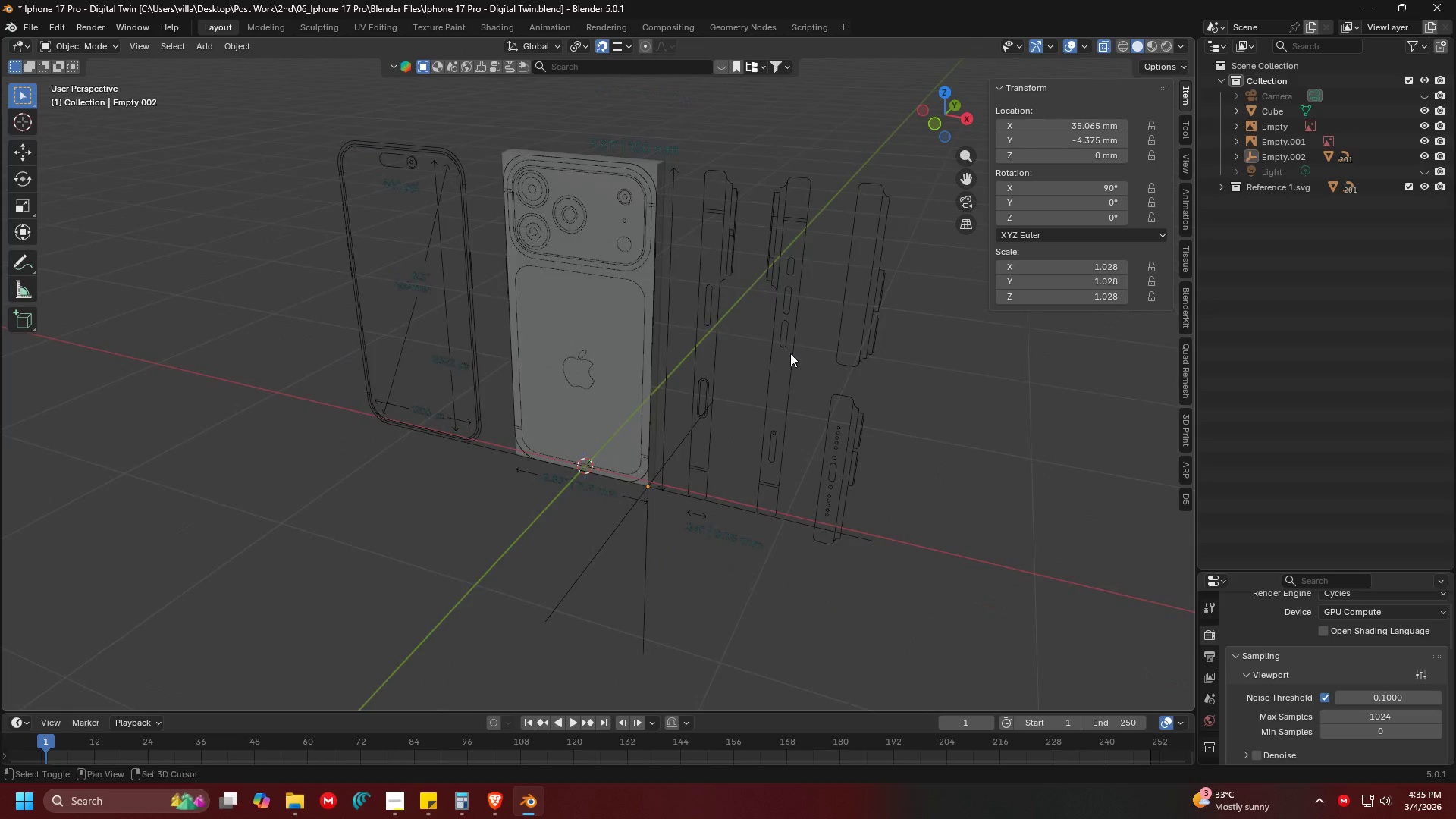 
key(Shift+ShiftLeft)
 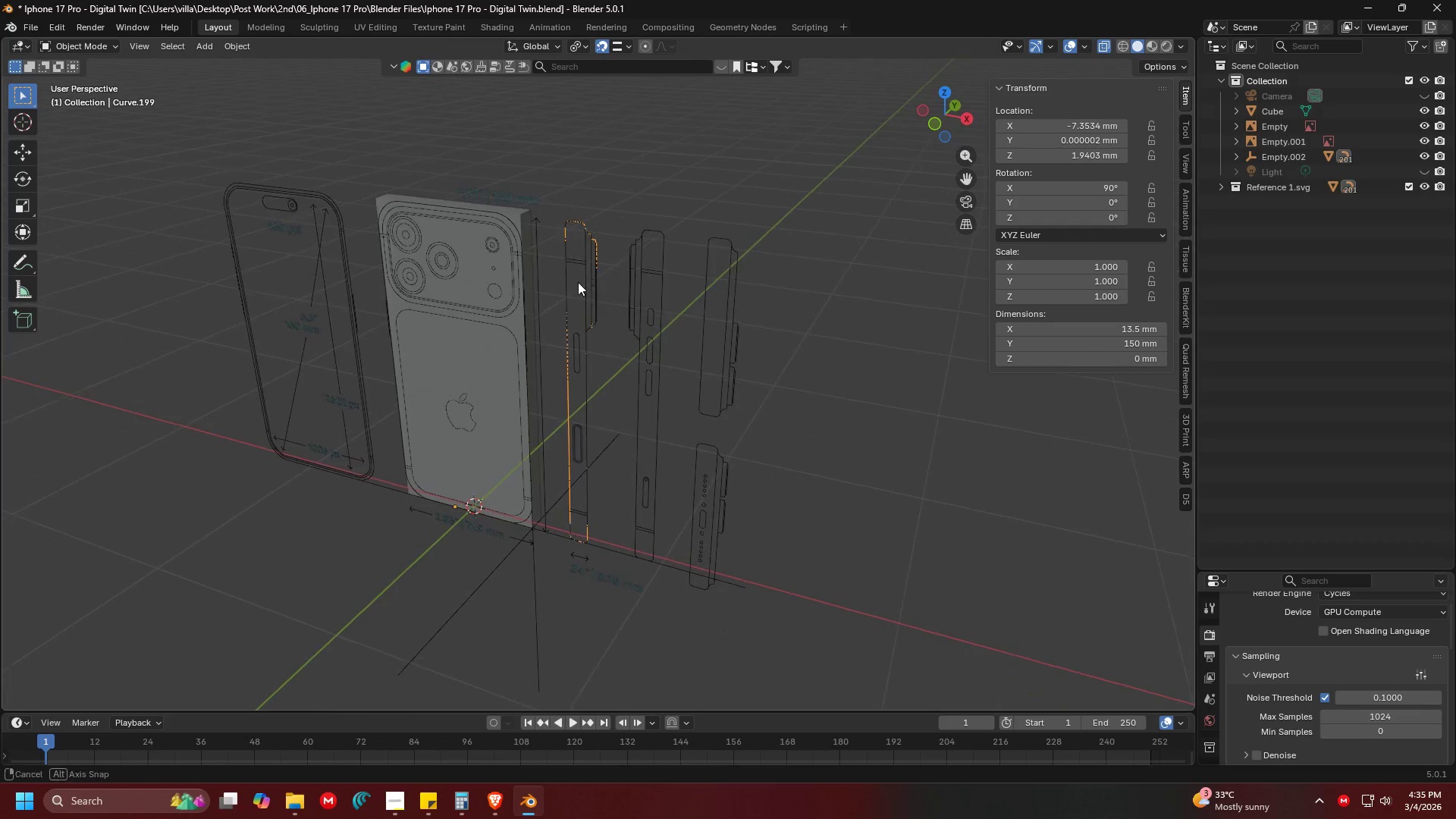 
hold_key(key=ShiftLeft, duration=0.31)
scroll: coordinate [669, 484], scroll_direction: up, amount: 7.0
 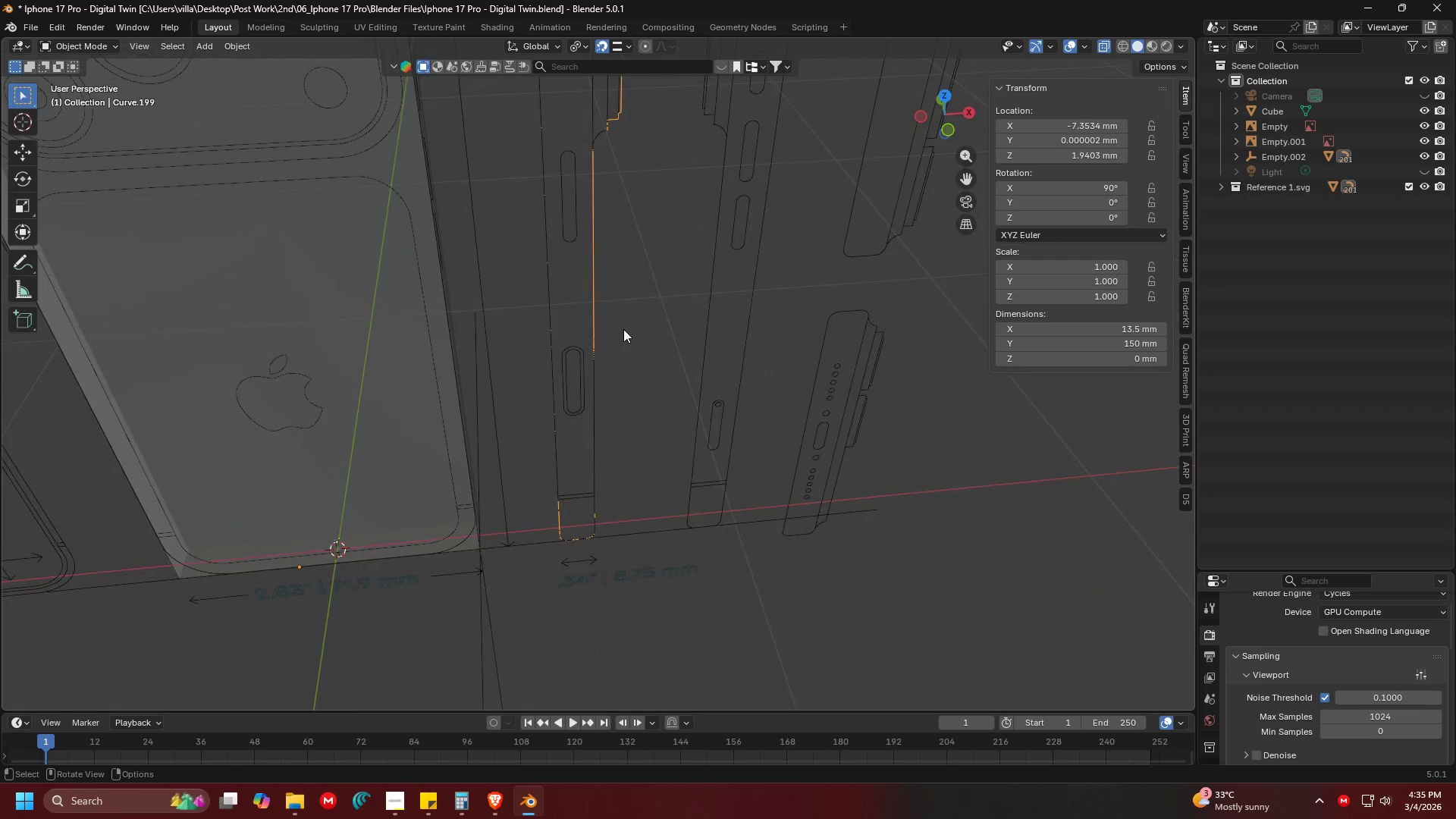 
key(Shift+ShiftLeft)
 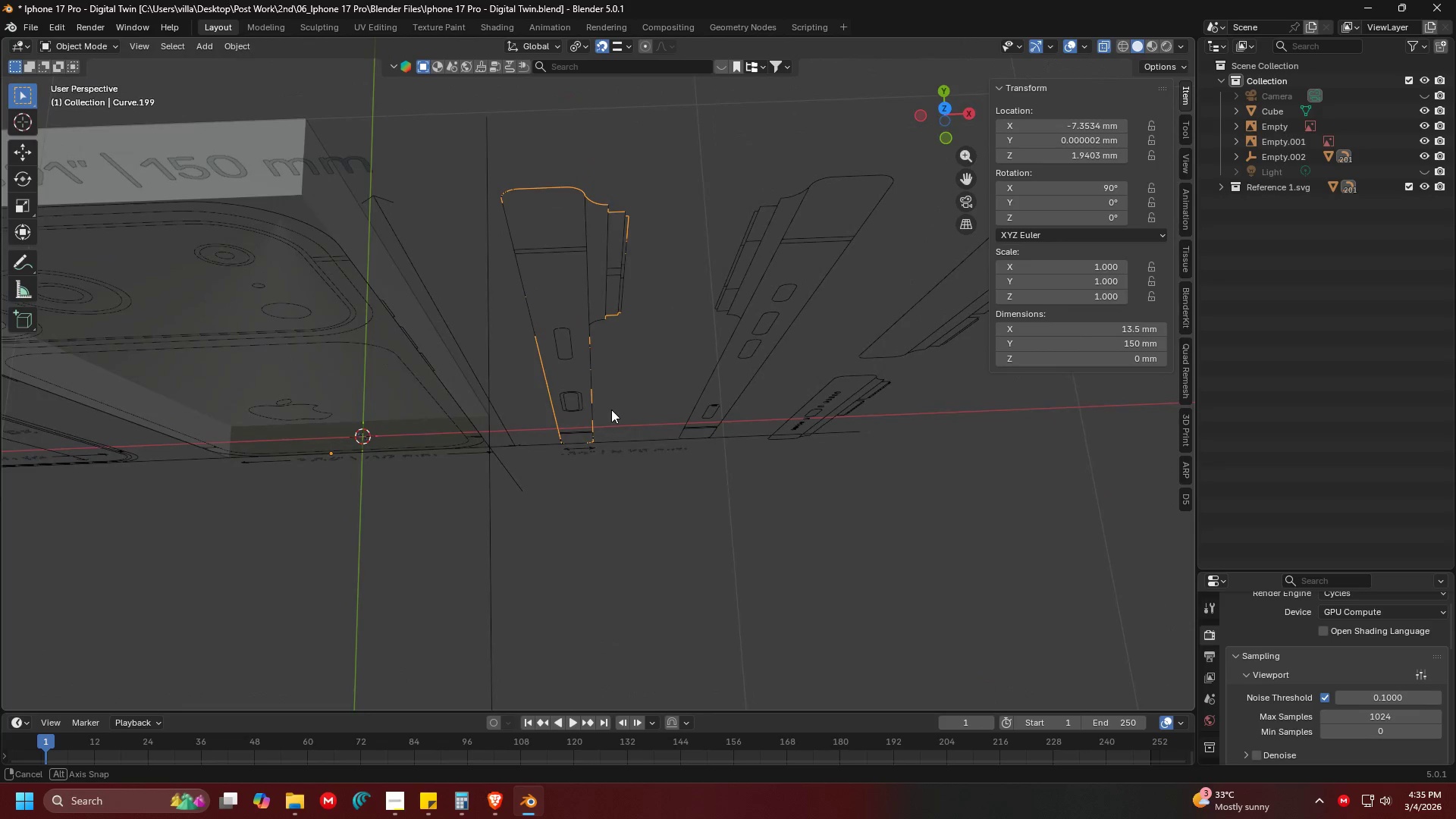 
key(Shift+ShiftLeft)
 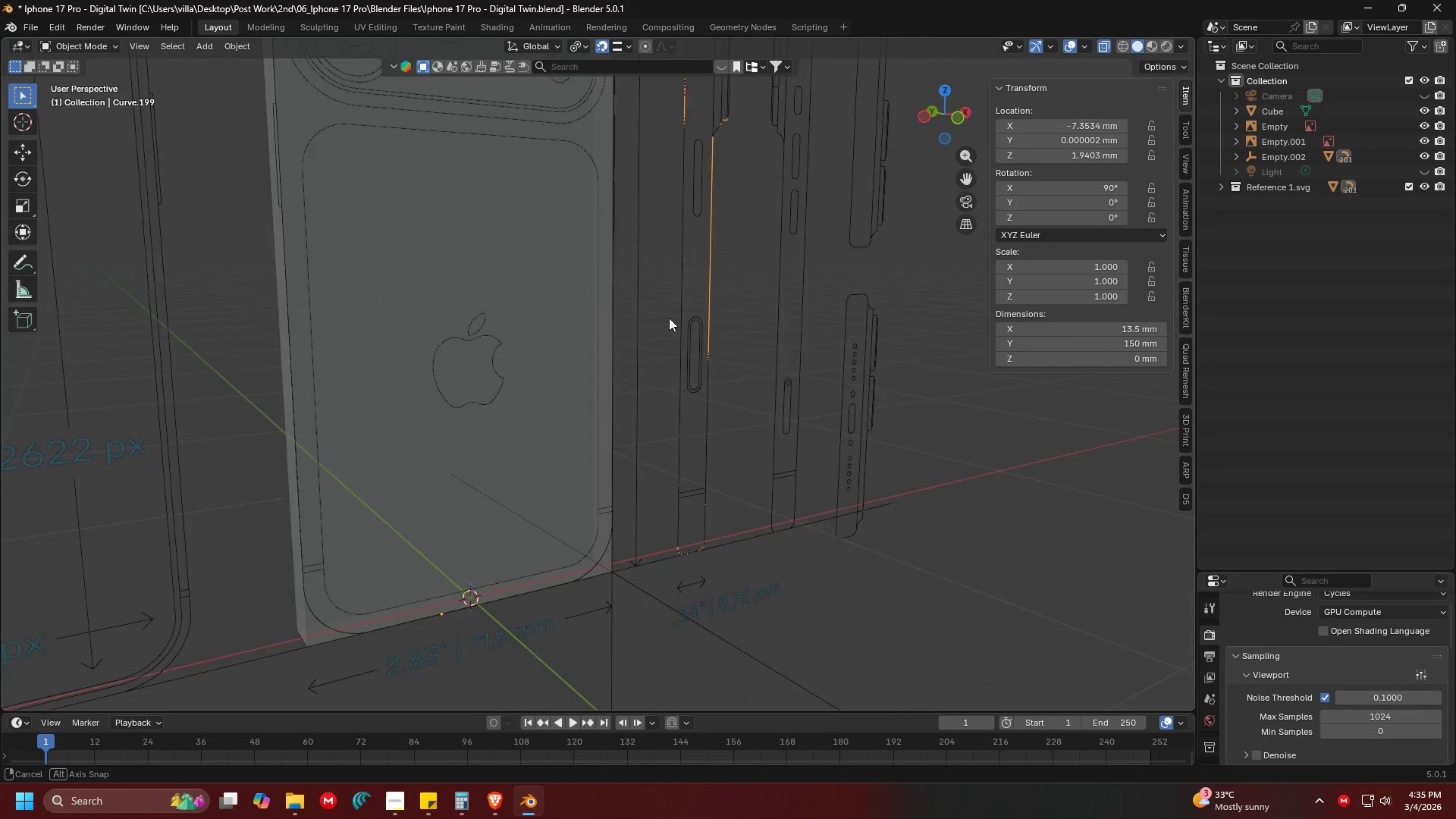 
scroll: coordinate [676, 284], scroll_direction: down, amount: 1.0
 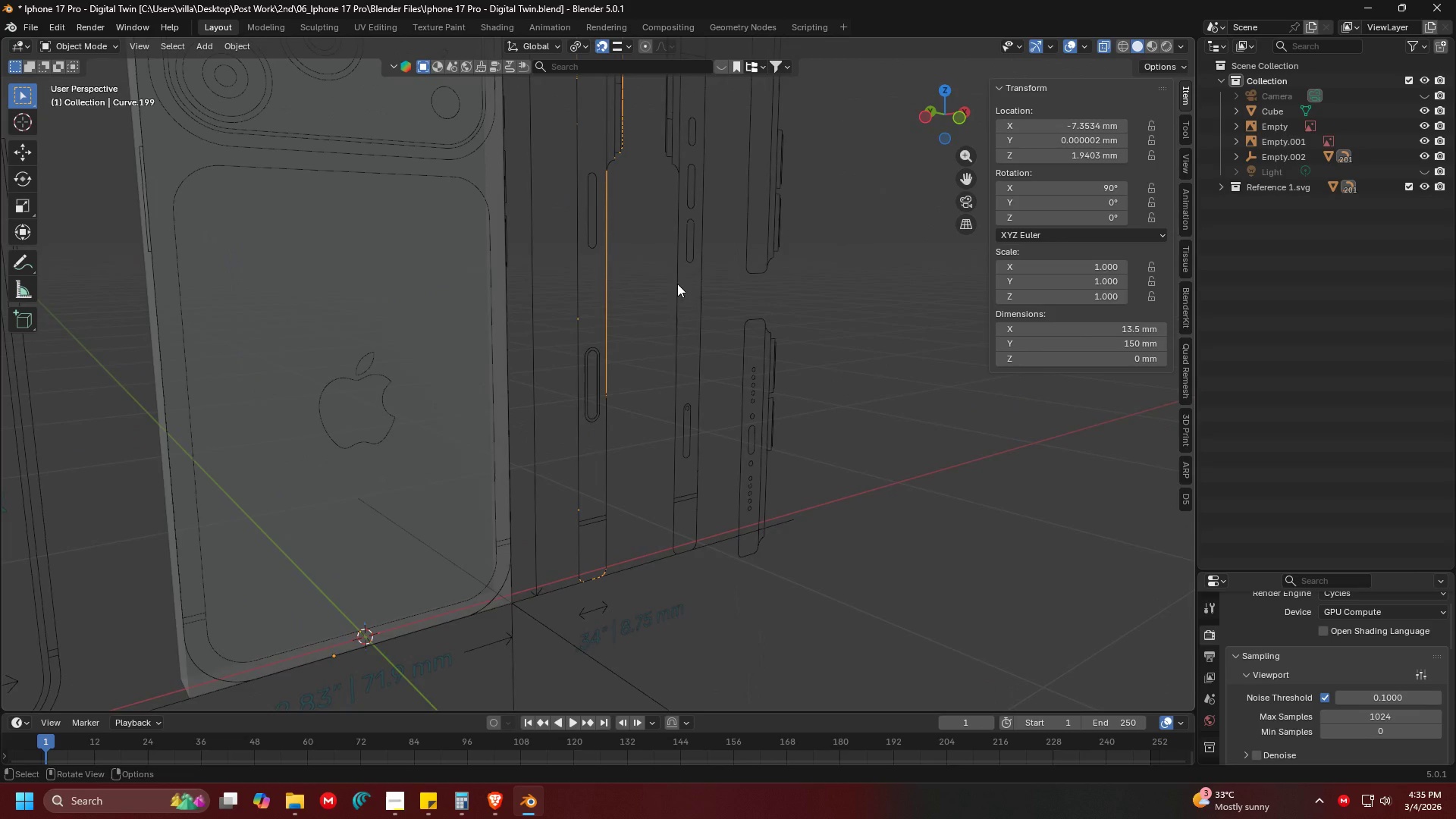 
key(1)
 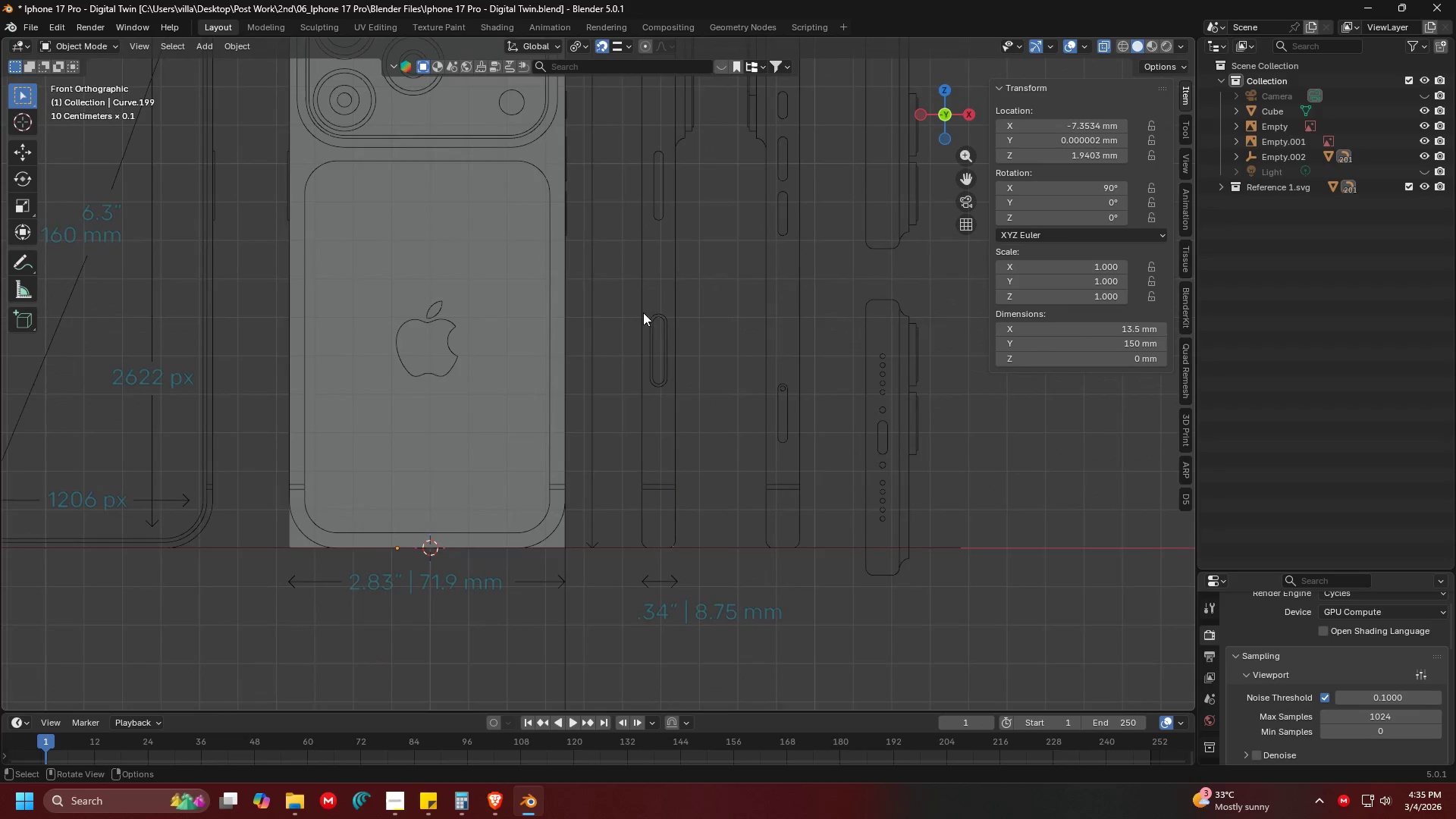 
hold_key(key=ShiftLeft, duration=0.41)
 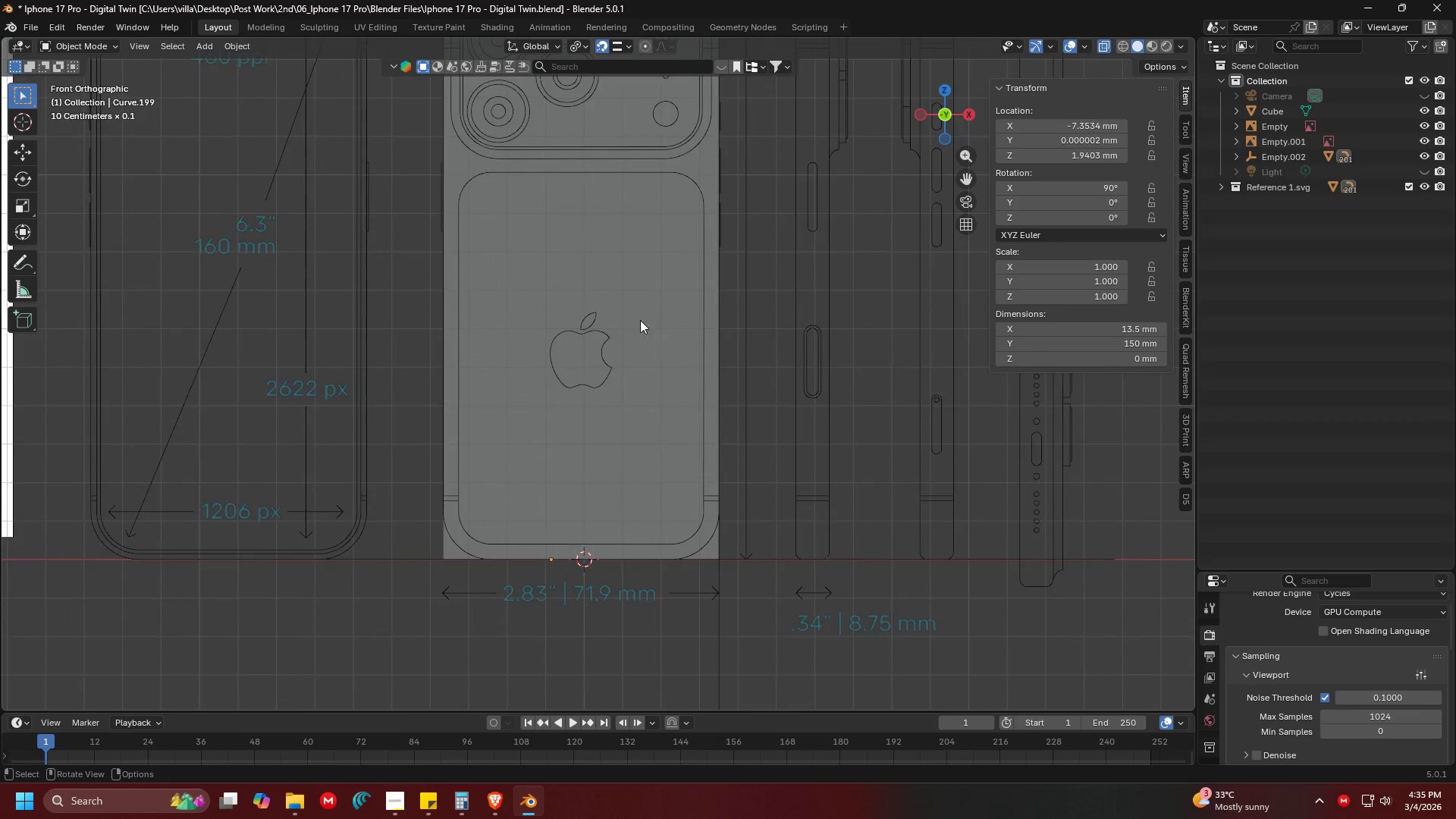 
scroll: coordinate [634, 319], scroll_direction: up, amount: 3.0
 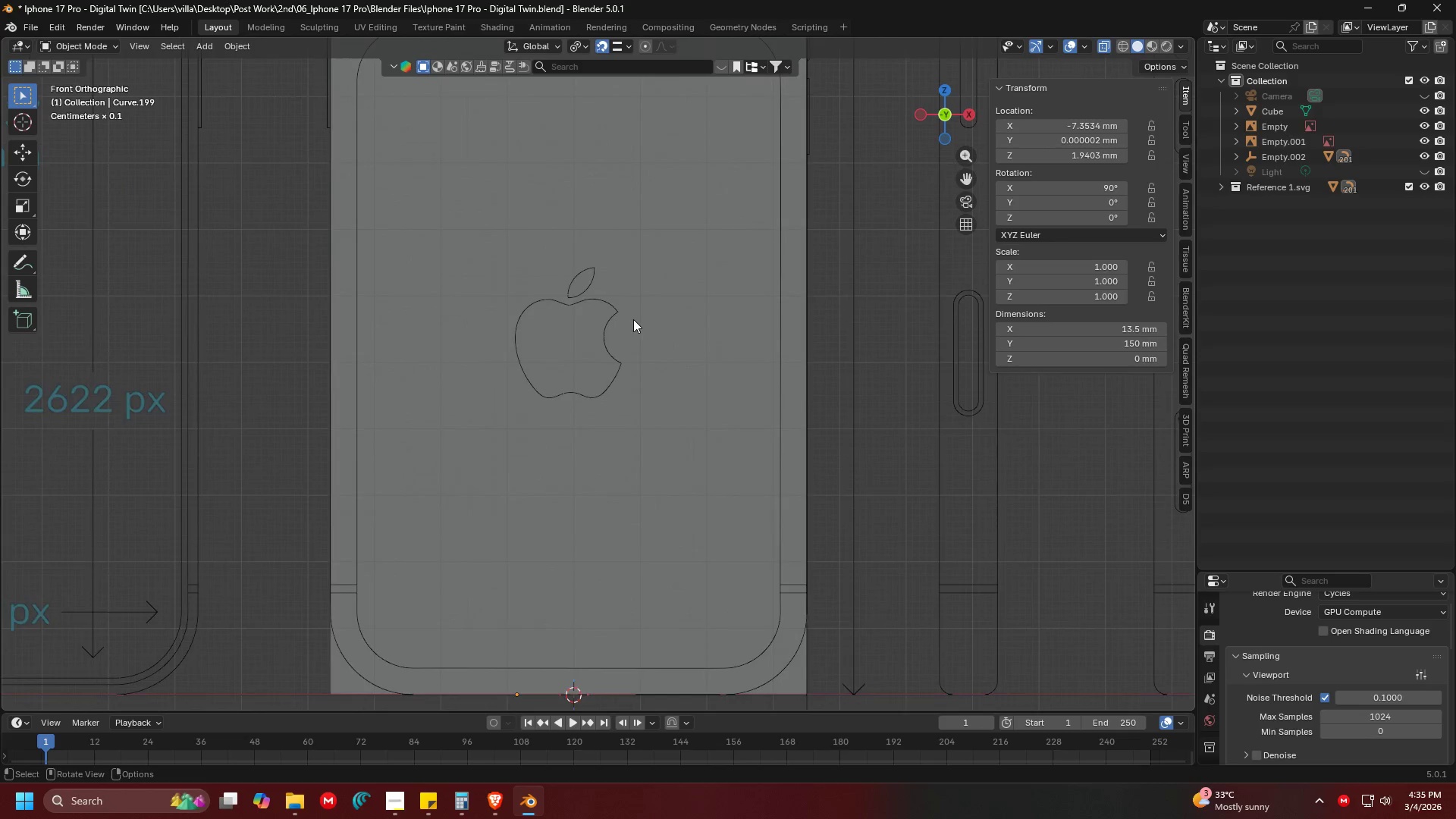 
scroll: coordinate [633, 319], scroll_direction: down, amount: 4.0
 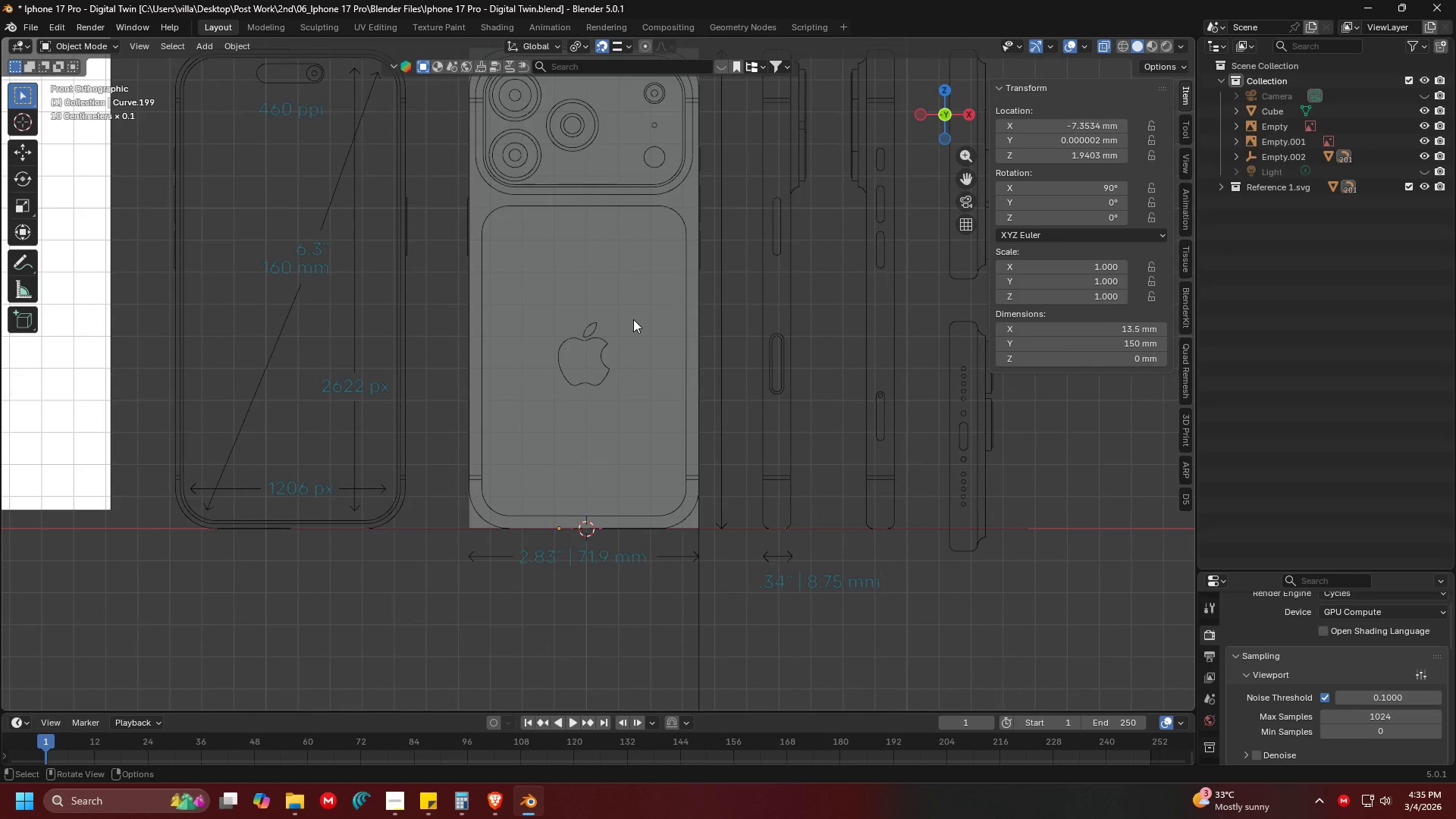 
hold_key(key=ShiftLeft, duration=1.5)
scroll: coordinate [679, 265], scroll_direction: down, amount: 4.0
 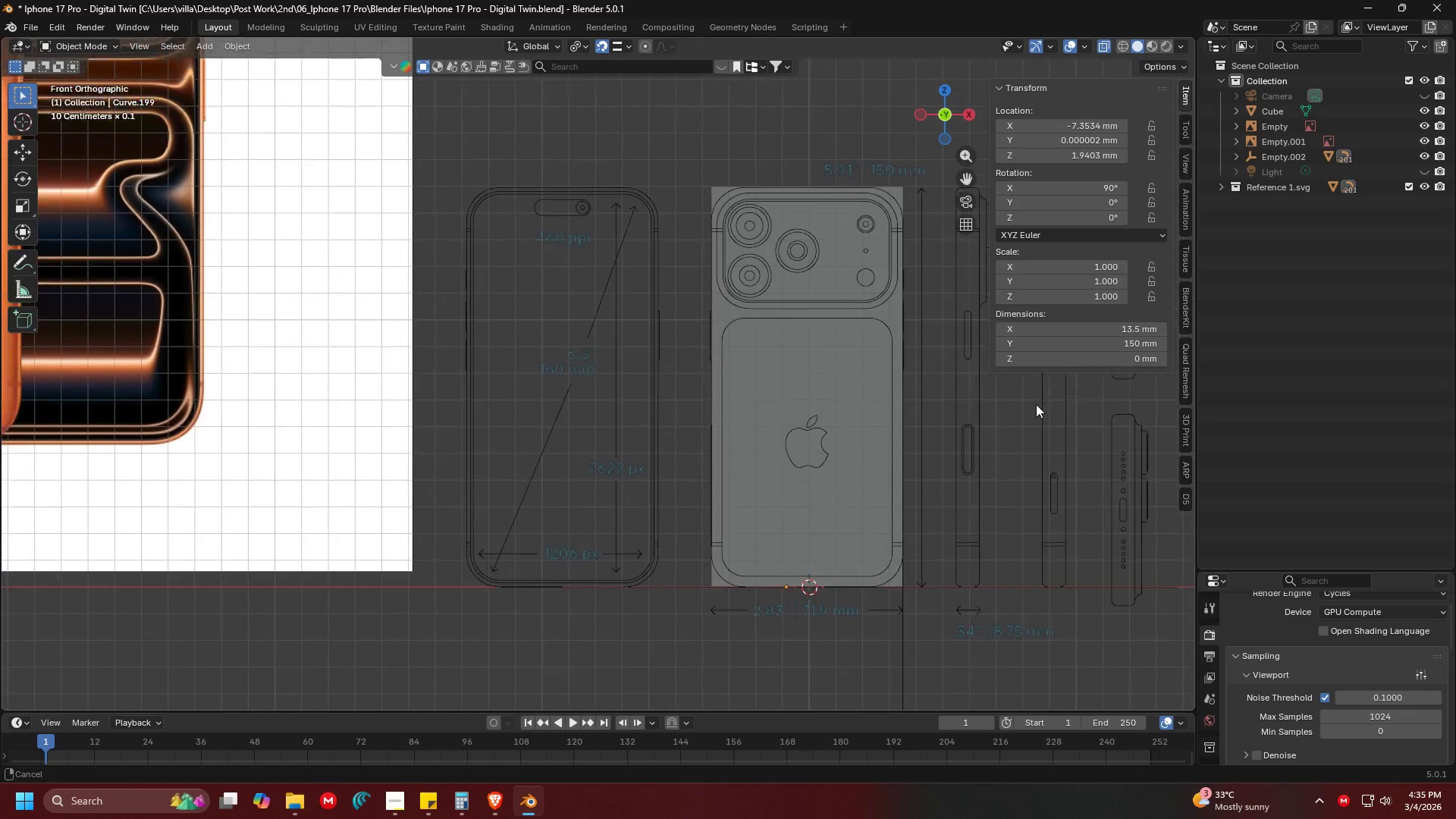 
hold_key(key=ShiftLeft, duration=0.31)
 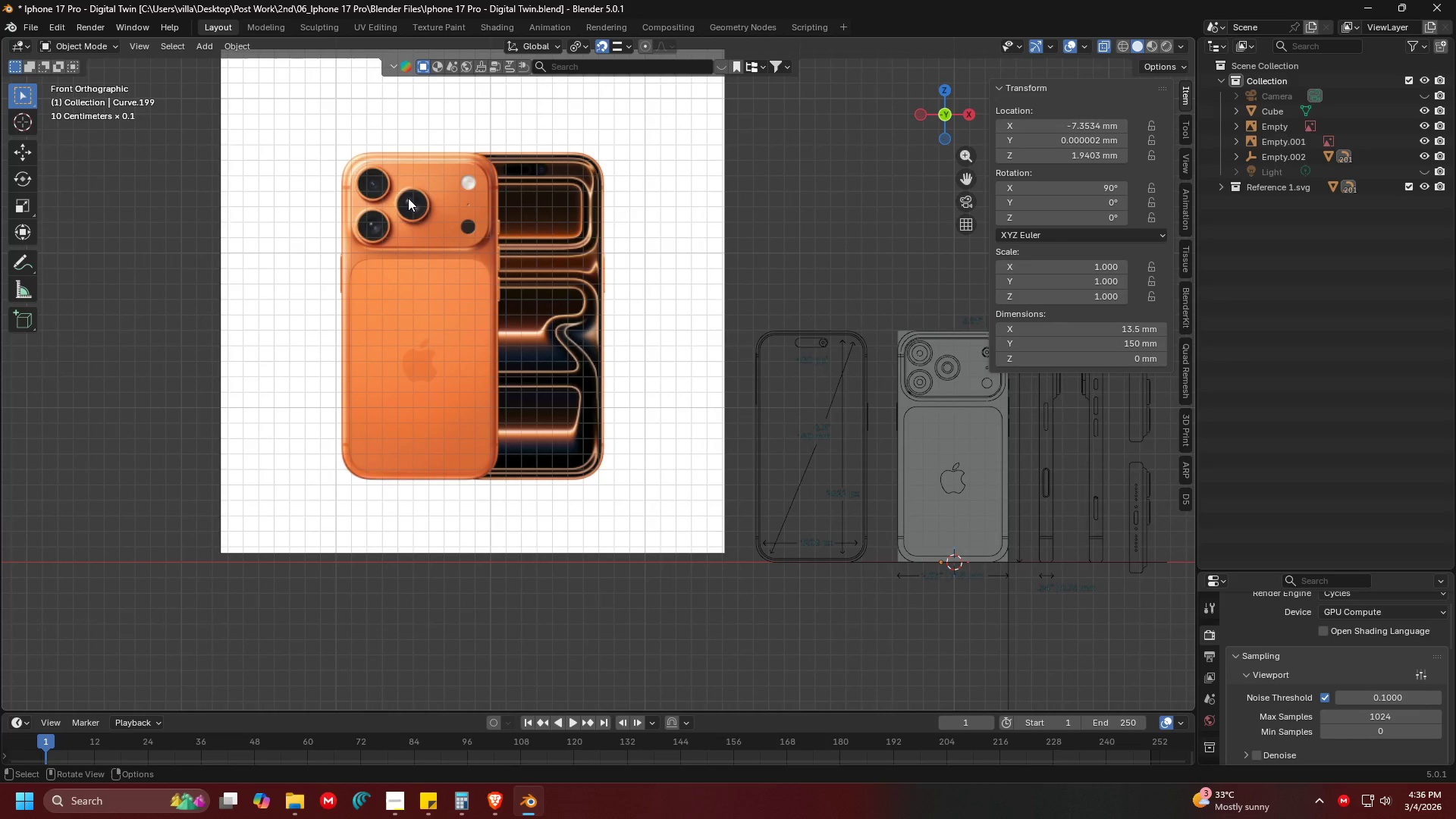 
scroll: coordinate [642, 322], scroll_direction: down, amount: 3.0
 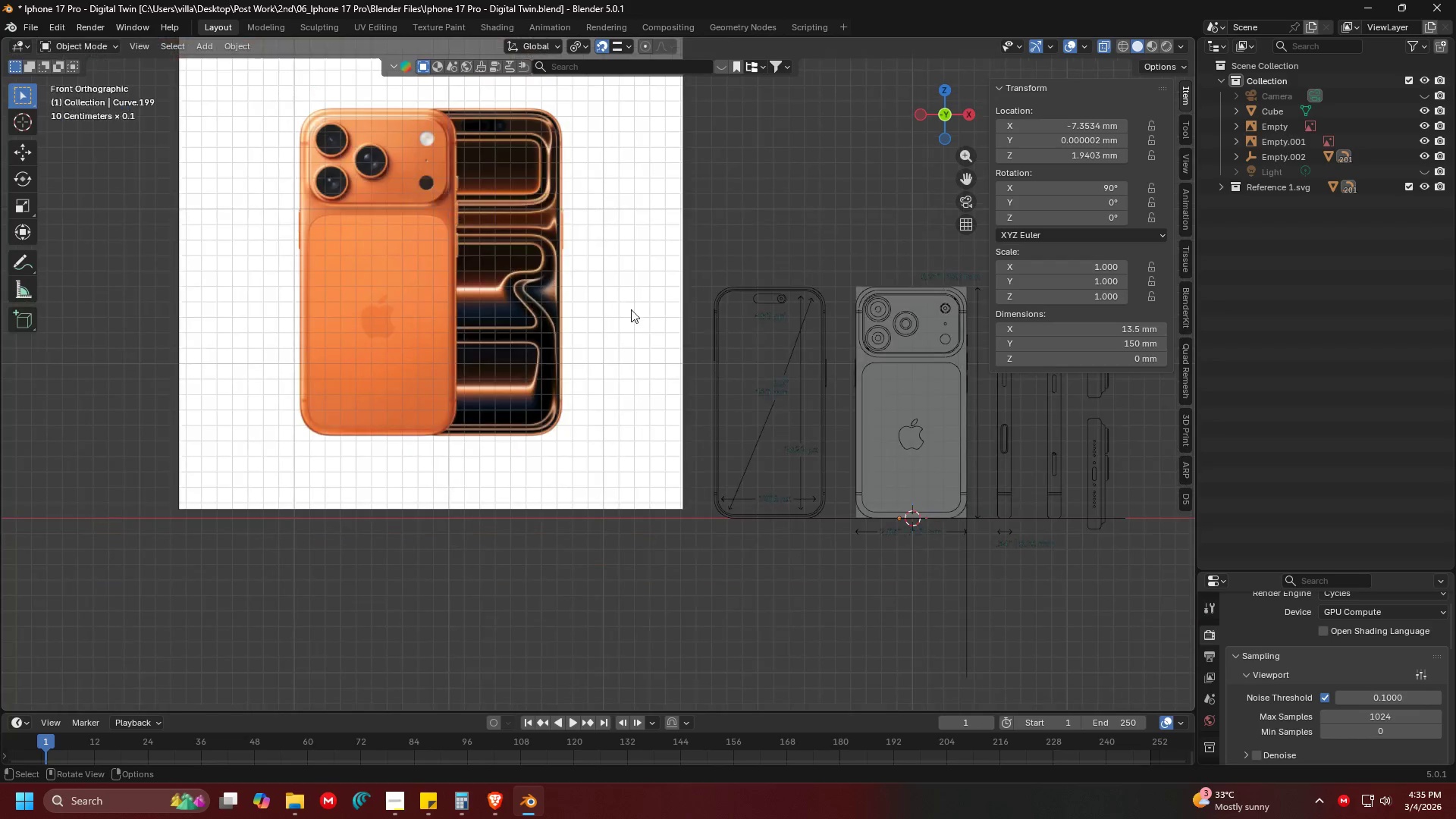 
hold_key(key=ShiftLeft, duration=1.0)
scroll: coordinate [725, 289], scroll_direction: down, amount: 1.0
 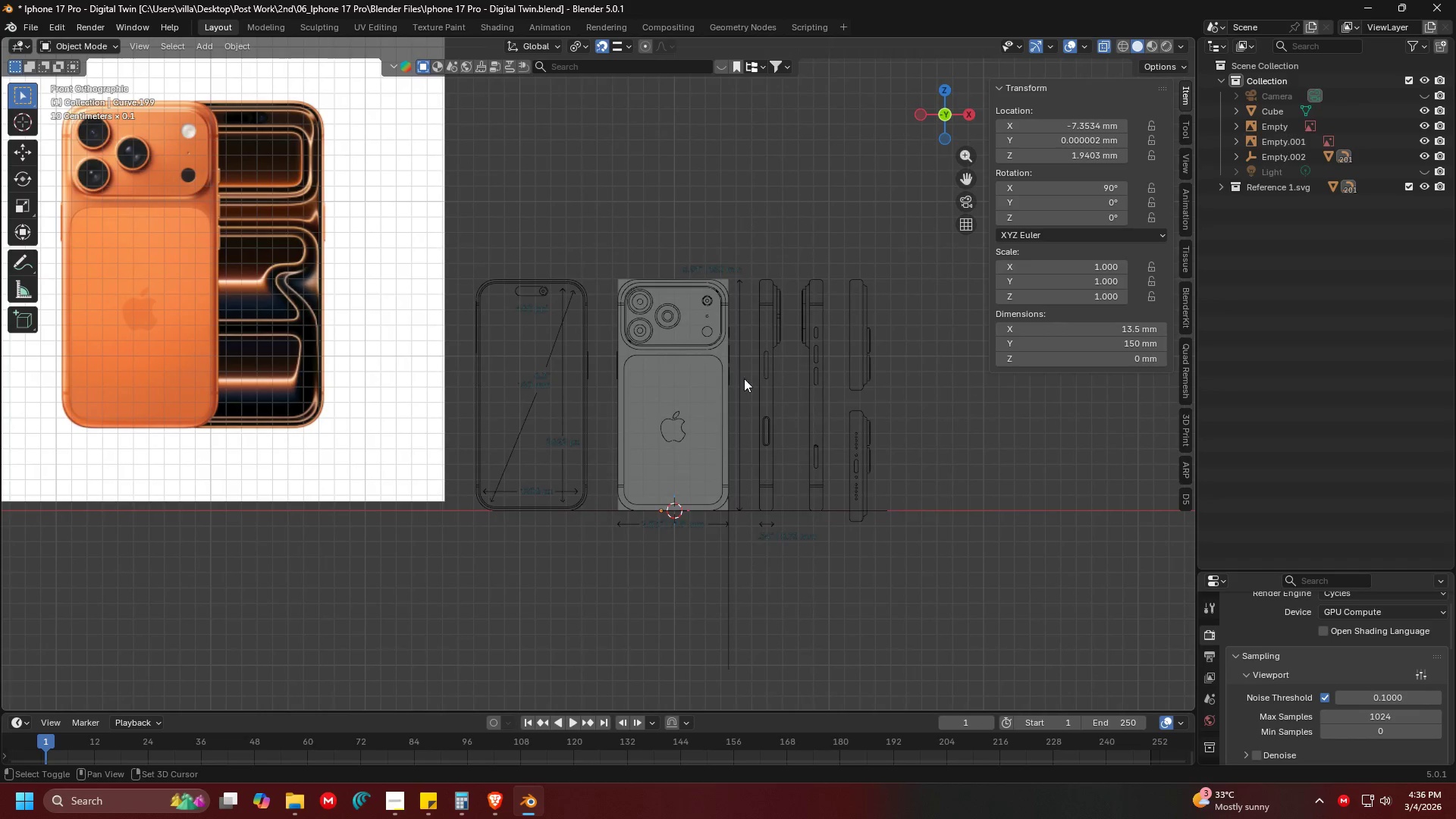 
hold_key(key=ShiftLeft, duration=0.44)
 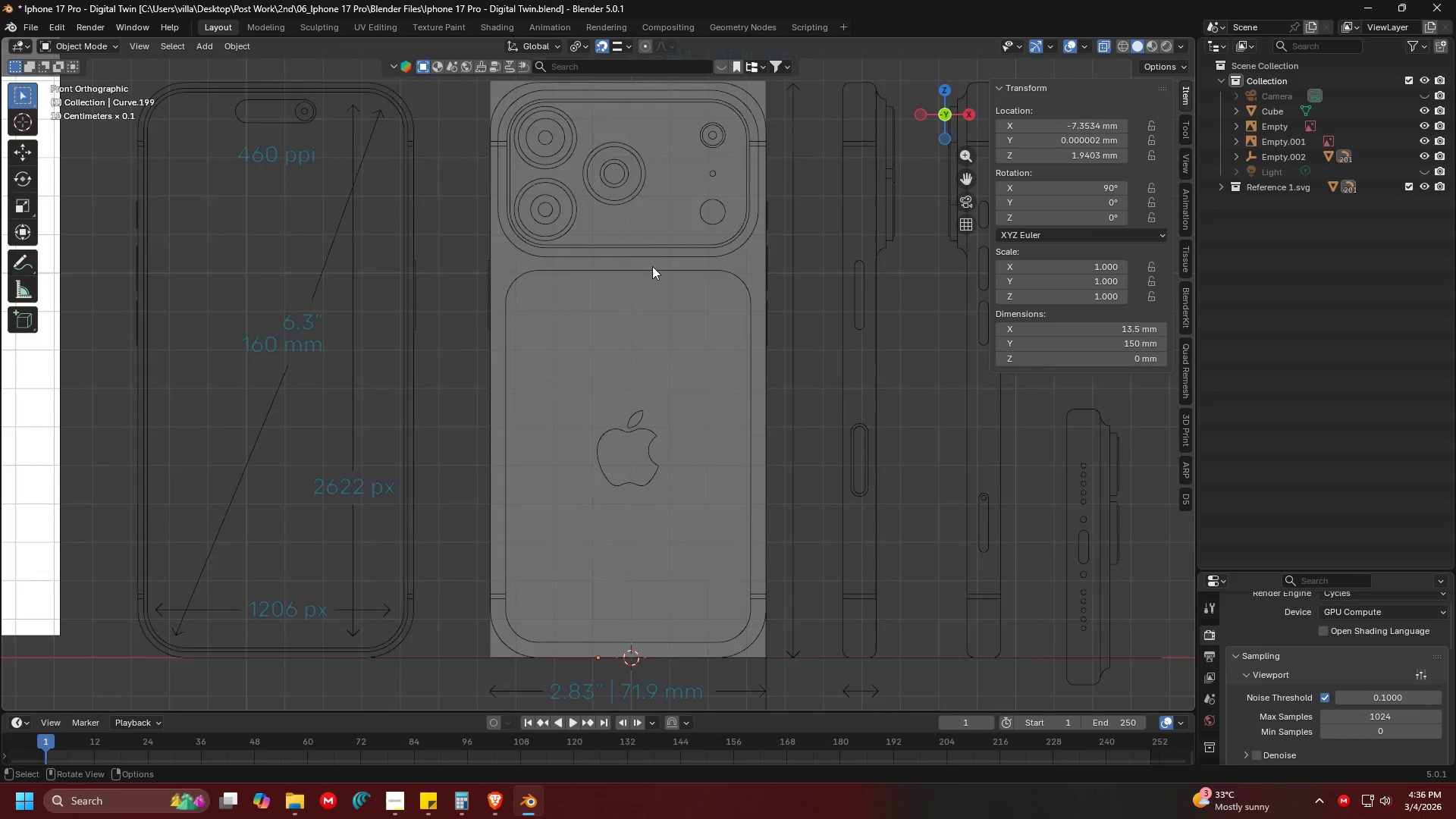 
scroll: coordinate [596, 353], scroll_direction: up, amount: 5.0
 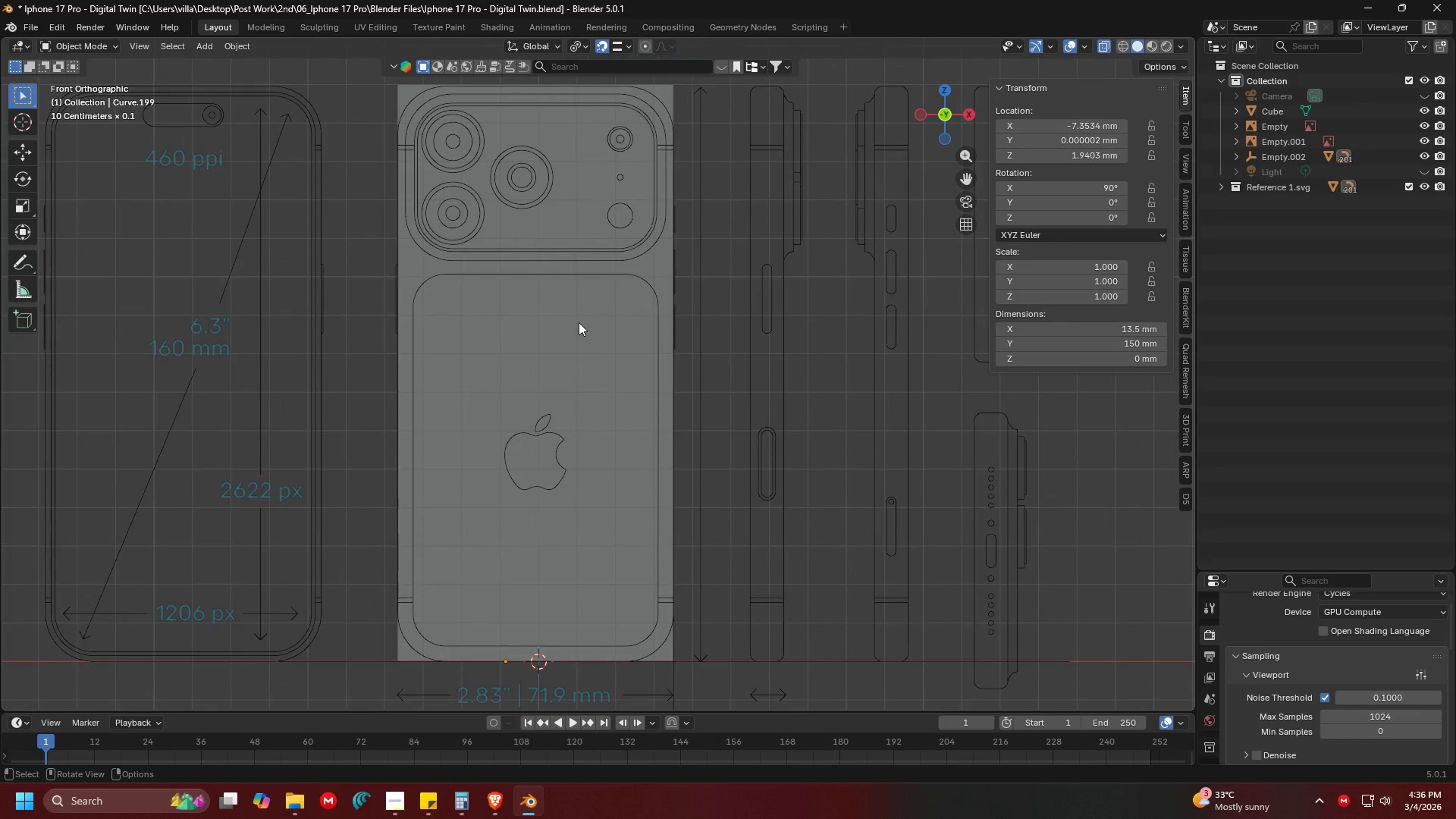 
hold_key(key=ShiftLeft, duration=0.38)
scroll: coordinate [661, 374], scroll_direction: down, amount: 9.0
 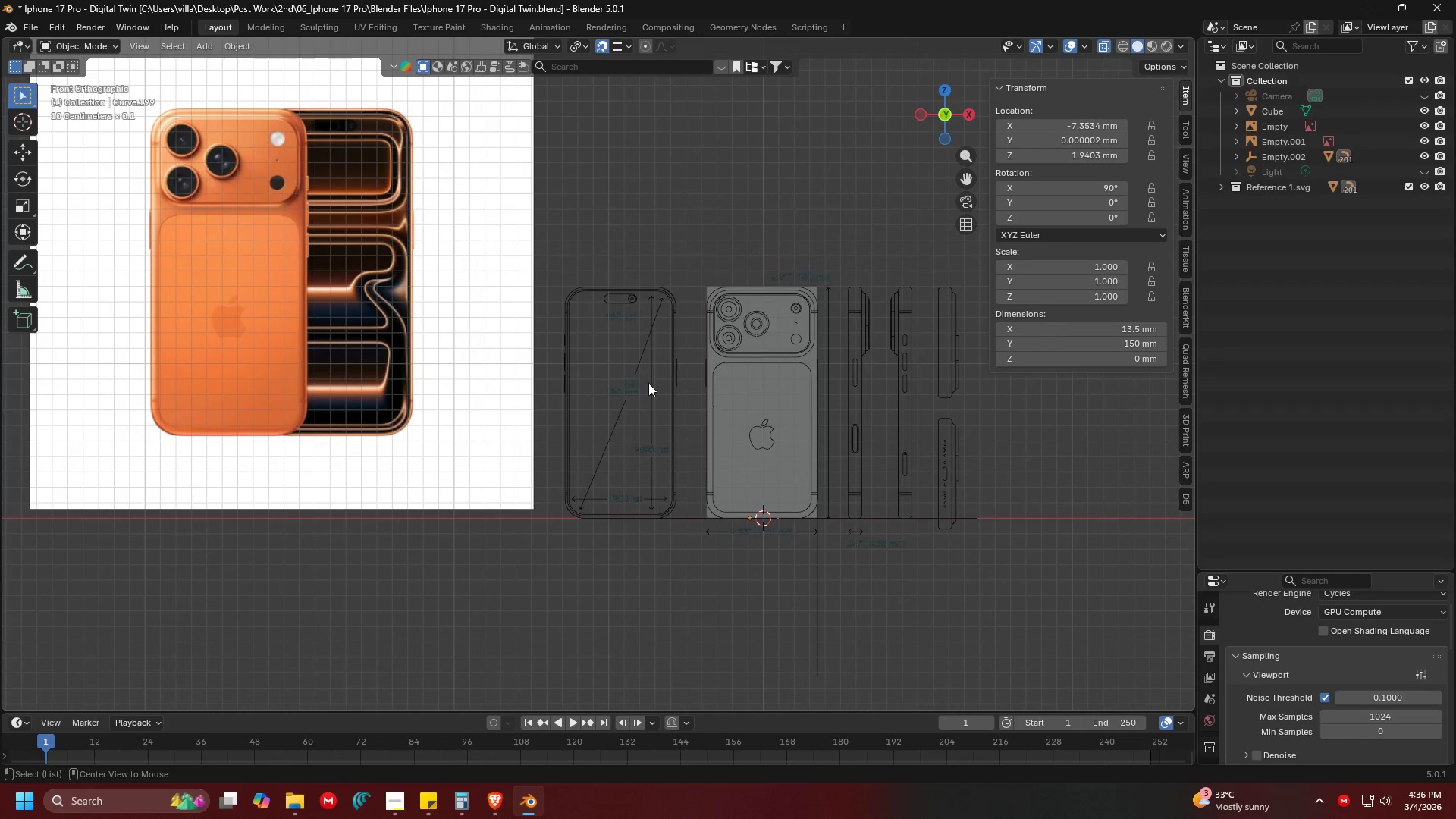 
key(Alt+Tab)
 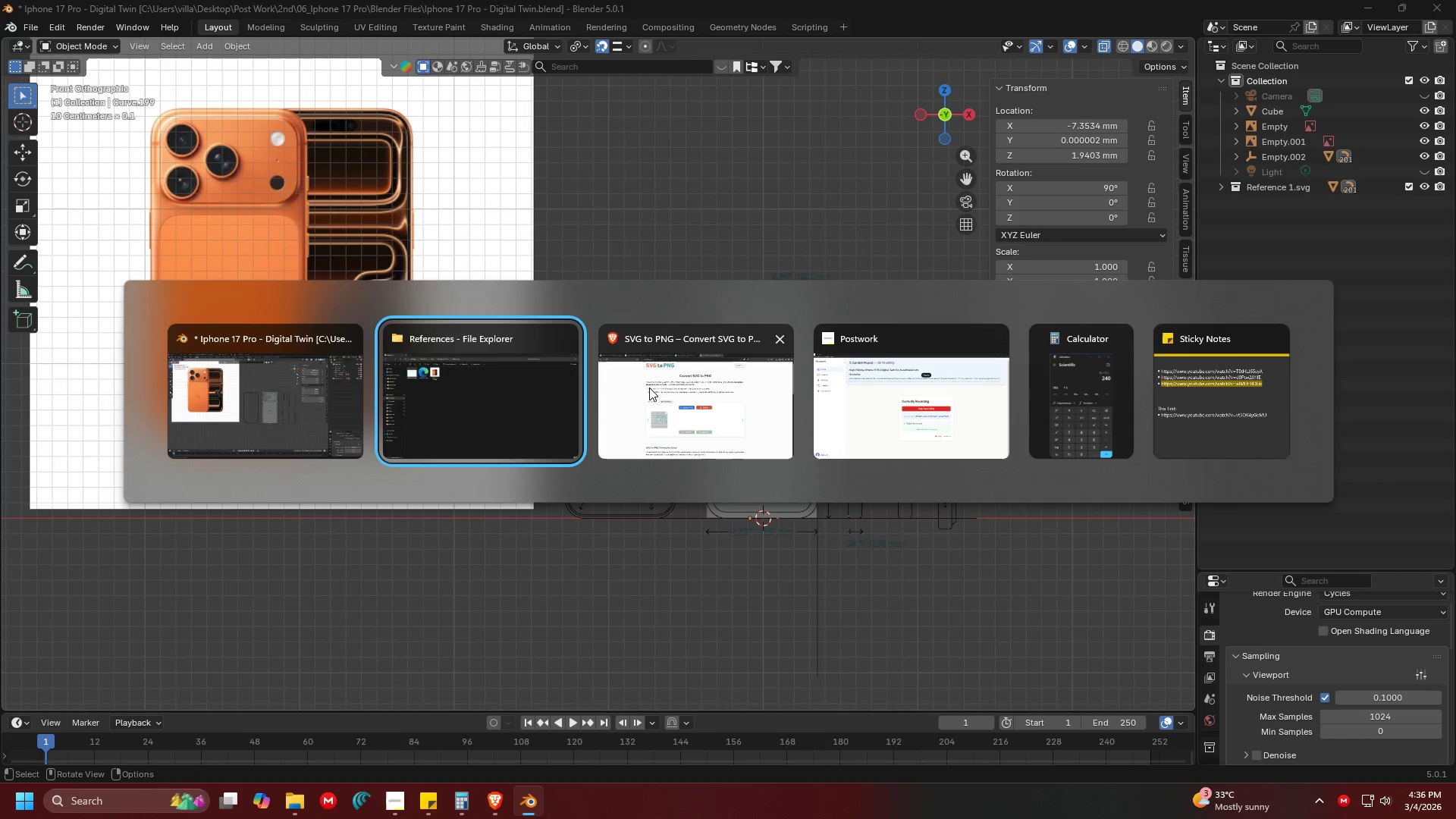 
key(Alt+Tab)
 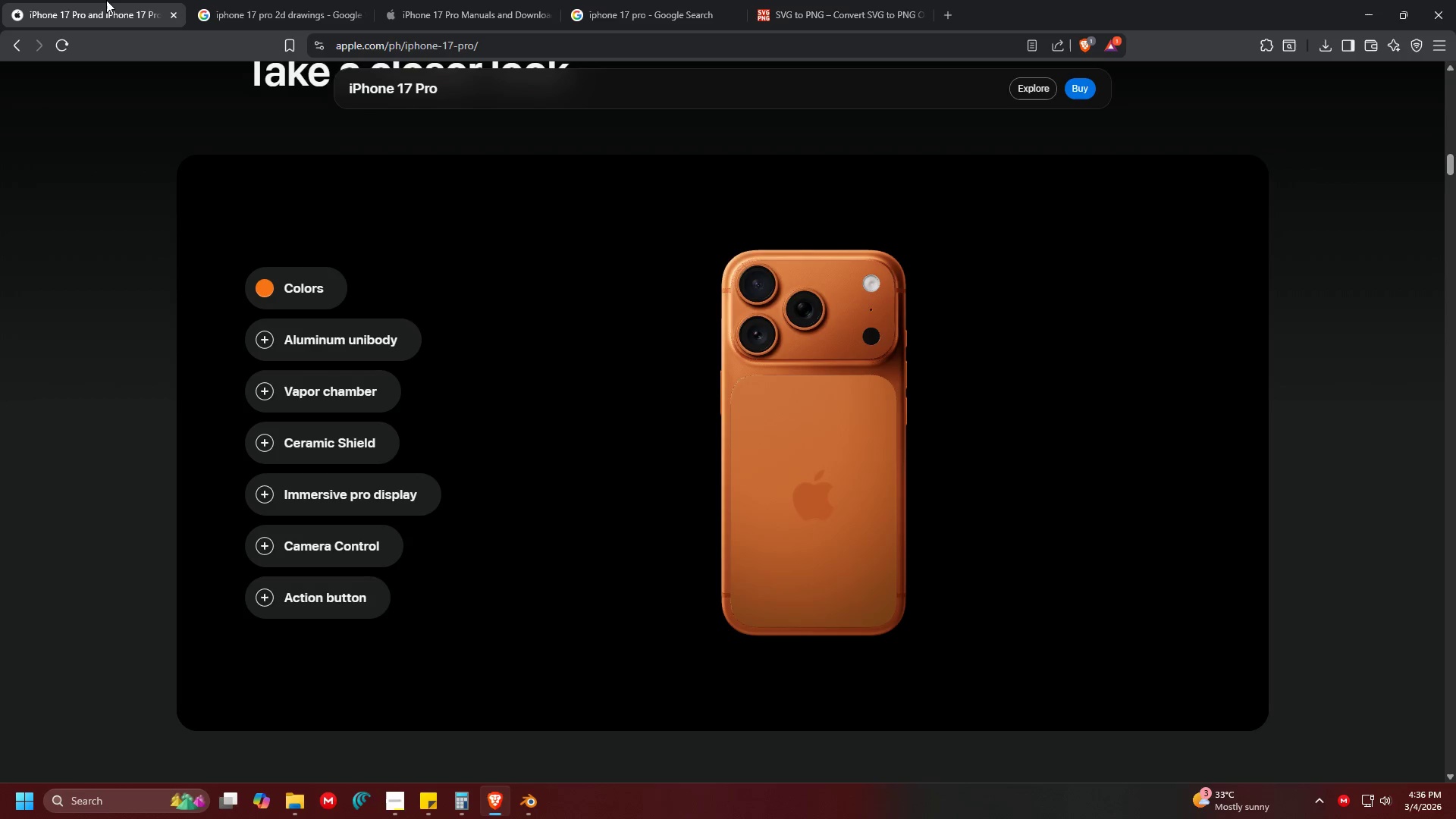 
left_click_drag(start_coordinate=[805, 371], to_coordinate=[456, 369])
 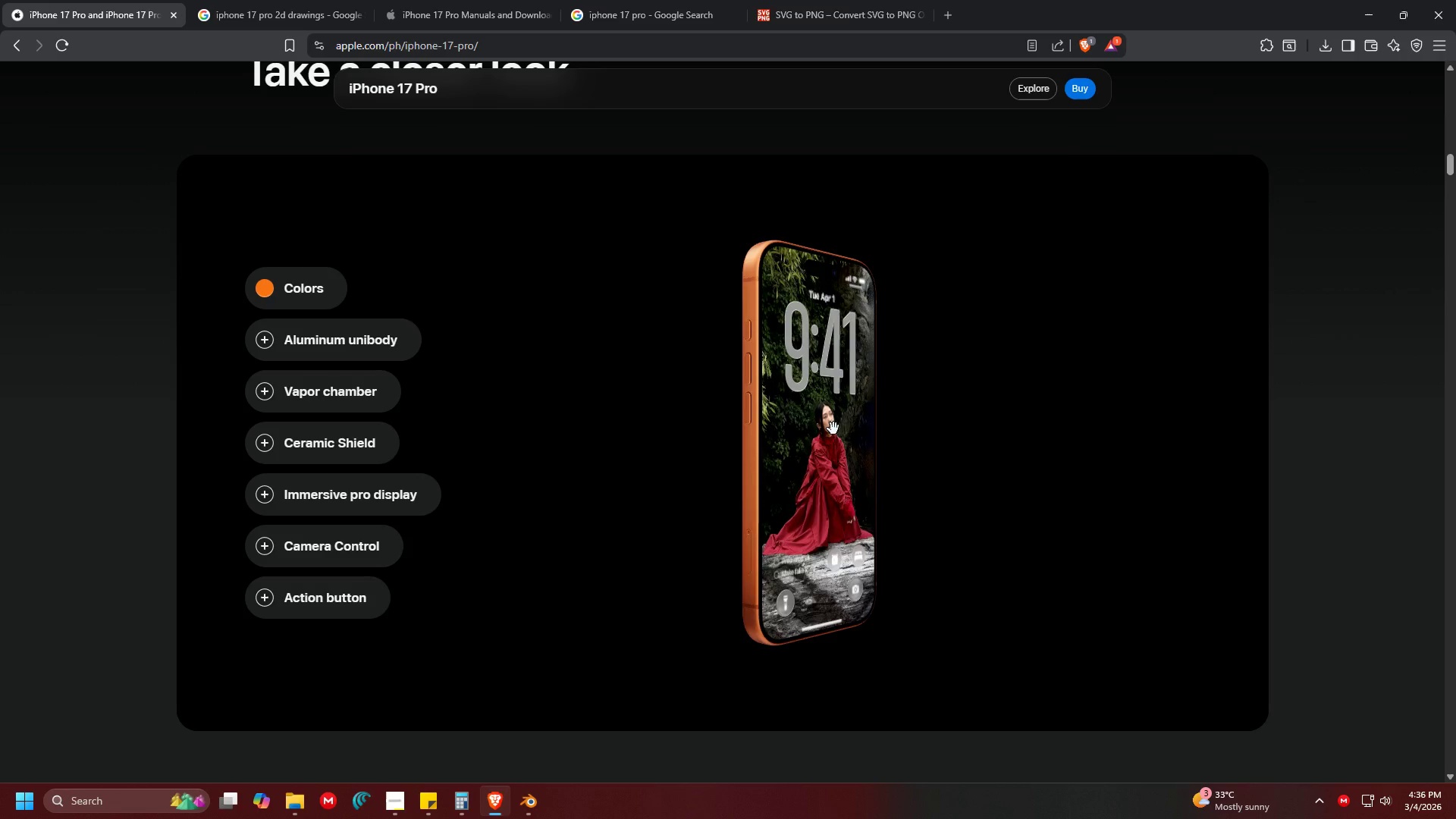 
left_click_drag(start_coordinate=[886, 428], to_coordinate=[785, 256])
 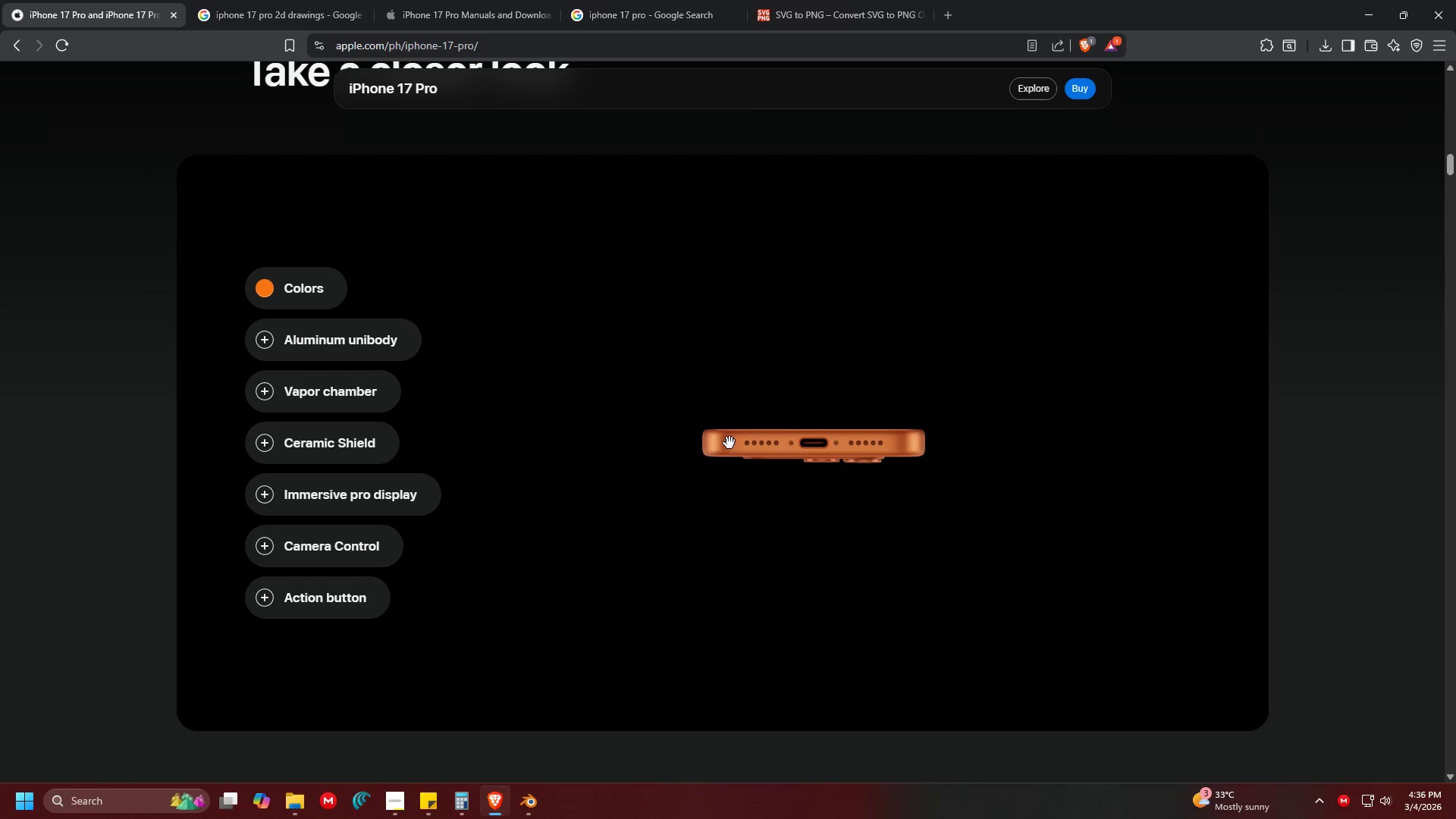 
left_click_drag(start_coordinate=[890, 438], to_coordinate=[874, 454])
 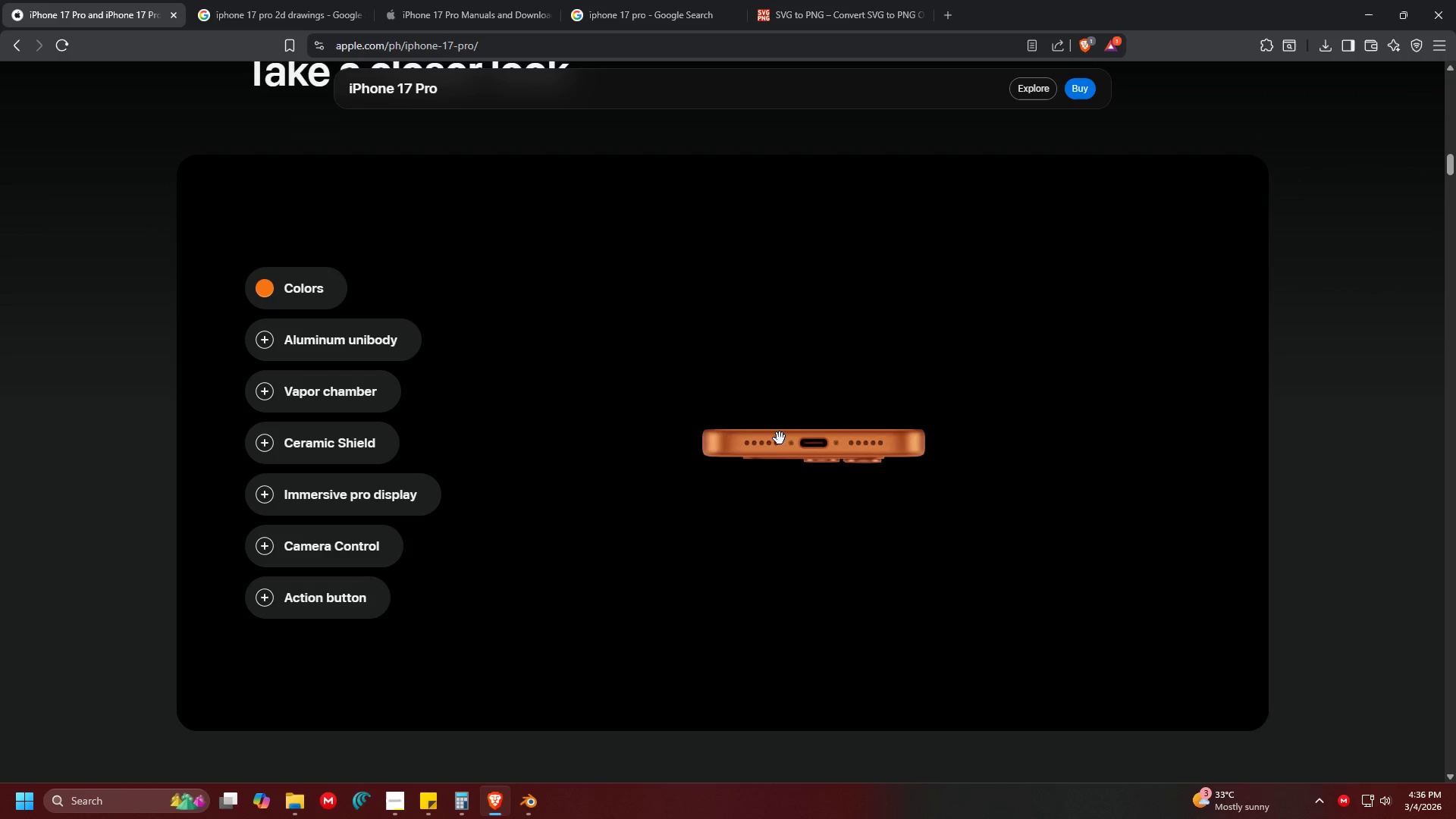 
left_click_drag(start_coordinate=[721, 438], to_coordinate=[974, 585])
 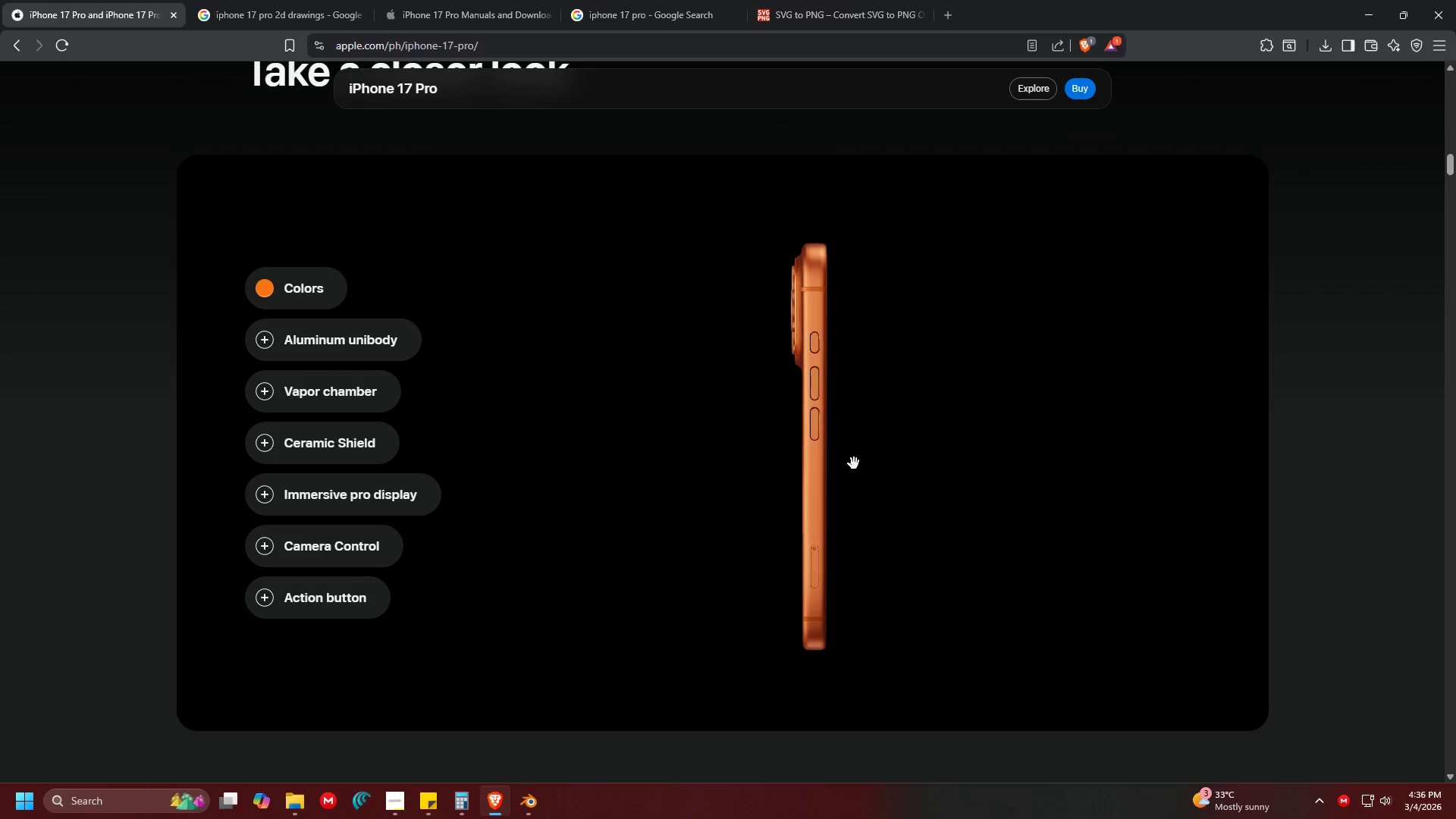 
left_click_drag(start_coordinate=[802, 337], to_coordinate=[1119, 327])
 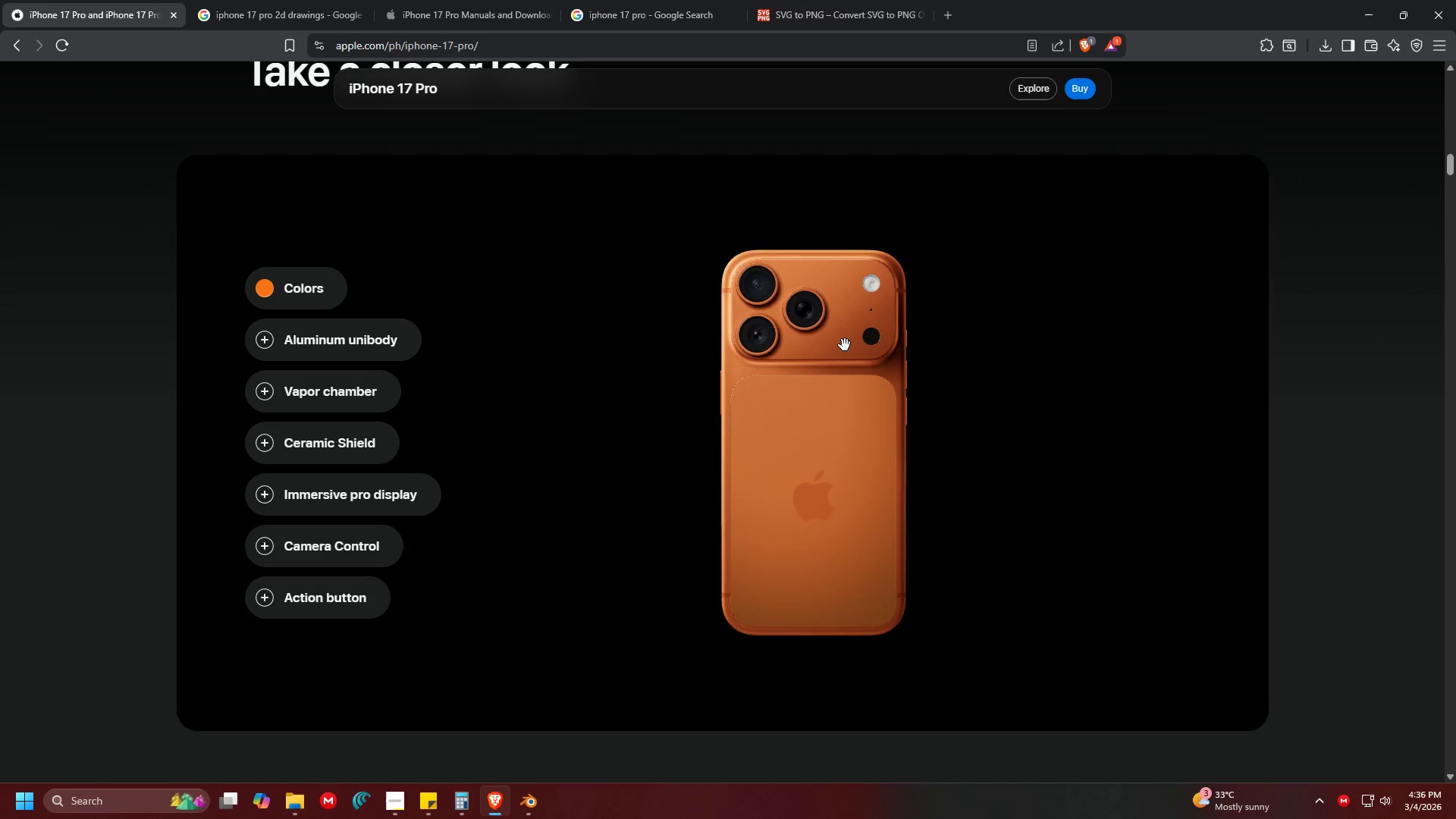 
left_click_drag(start_coordinate=[783, 336], to_coordinate=[925, 439])
 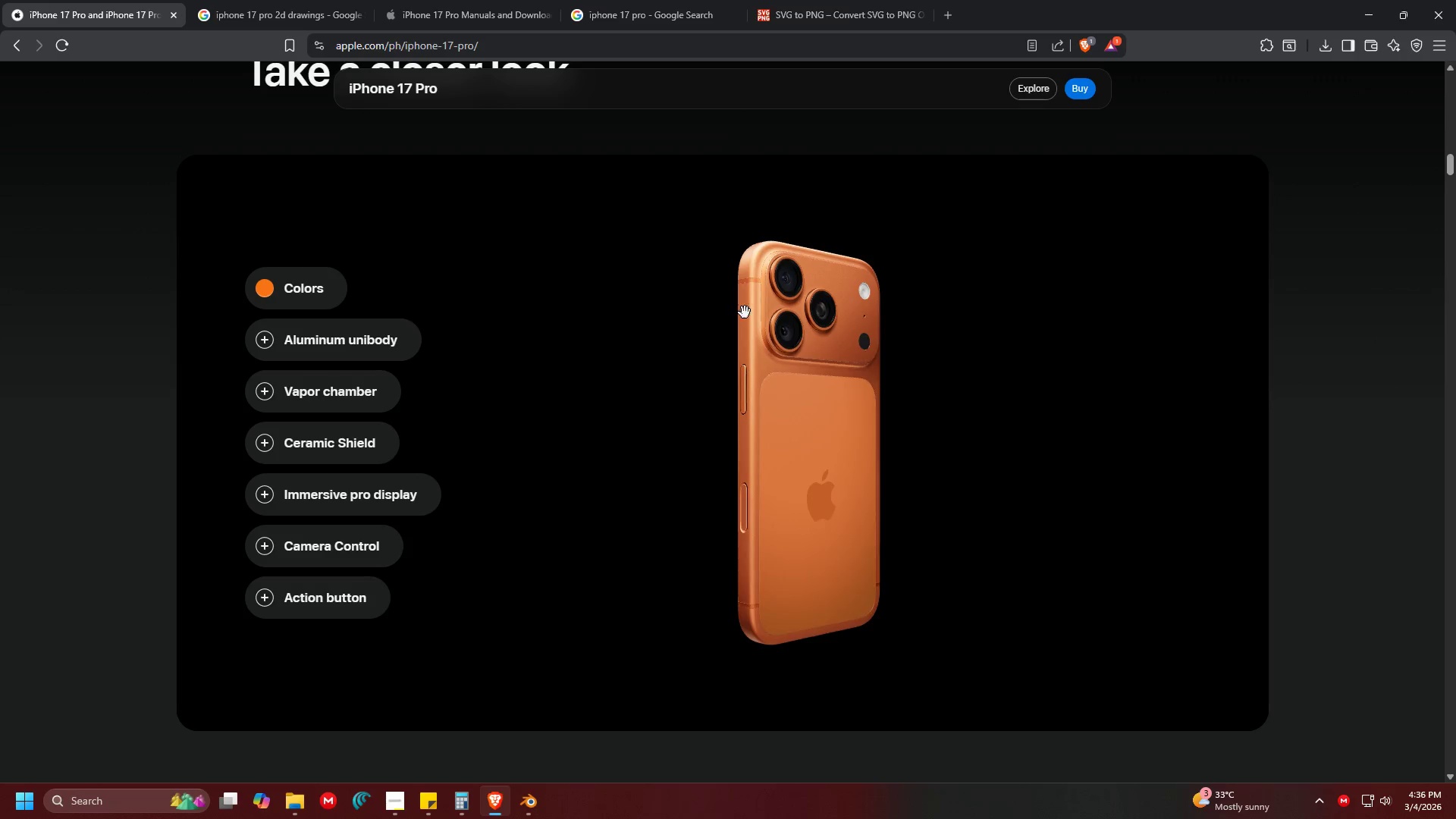 
left_click_drag(start_coordinate=[768, 338], to_coordinate=[804, 346])
 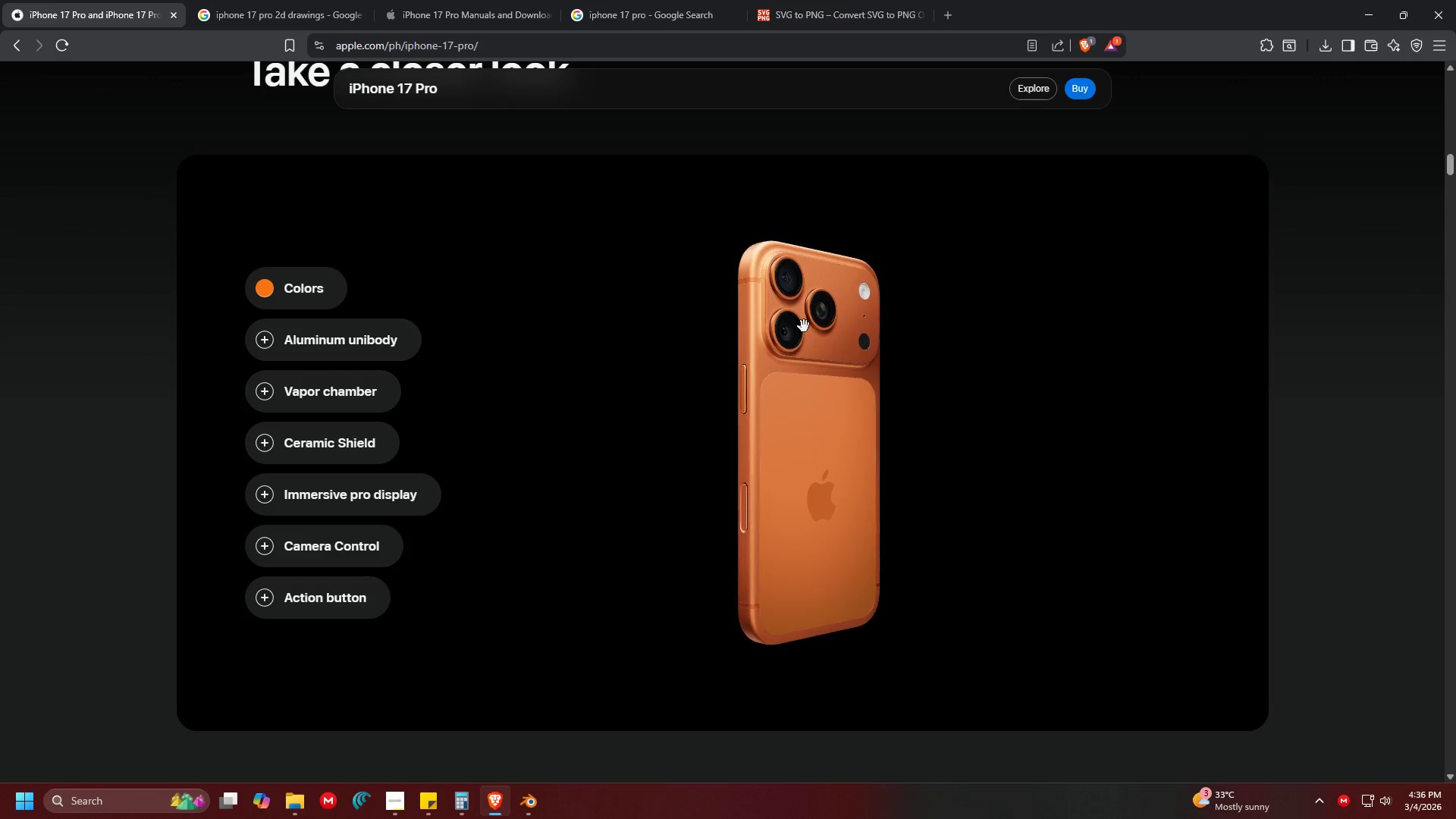 
left_click_drag(start_coordinate=[796, 313], to_coordinate=[843, 428])
 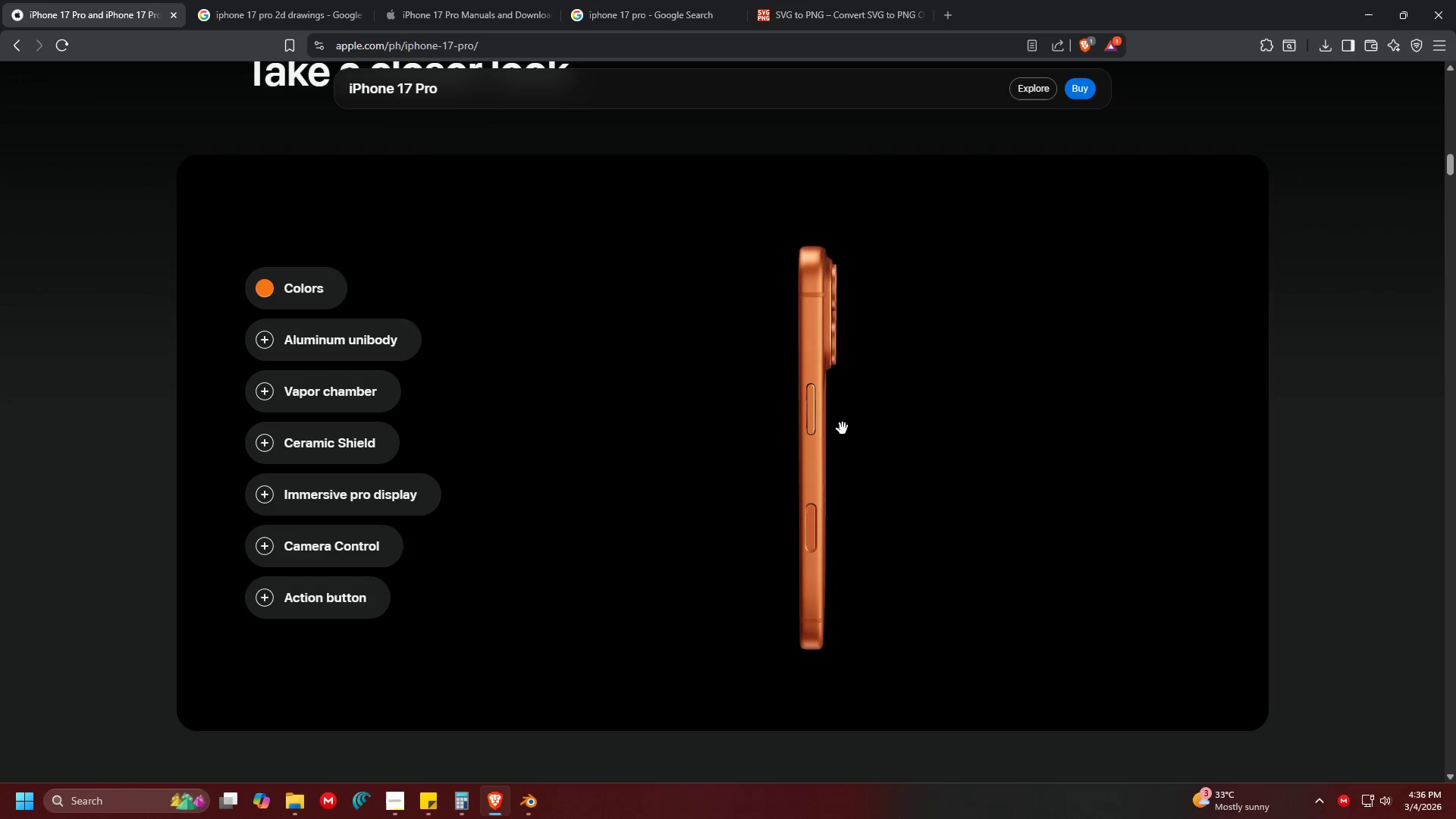 
left_click_drag(start_coordinate=[843, 428], to_coordinate=[810, 413])
 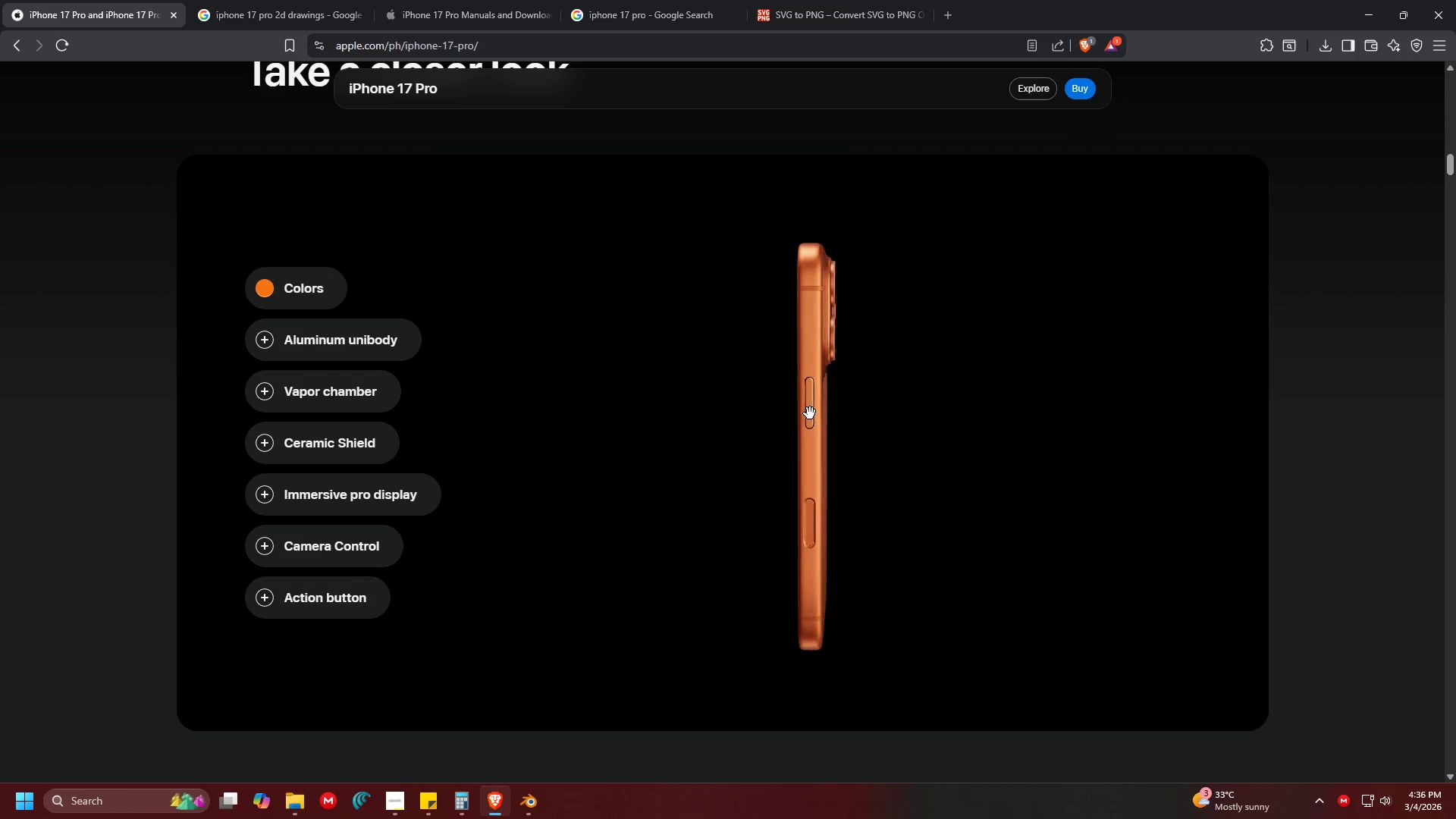 
left_click_drag(start_coordinate=[810, 413], to_coordinate=[733, 397])
 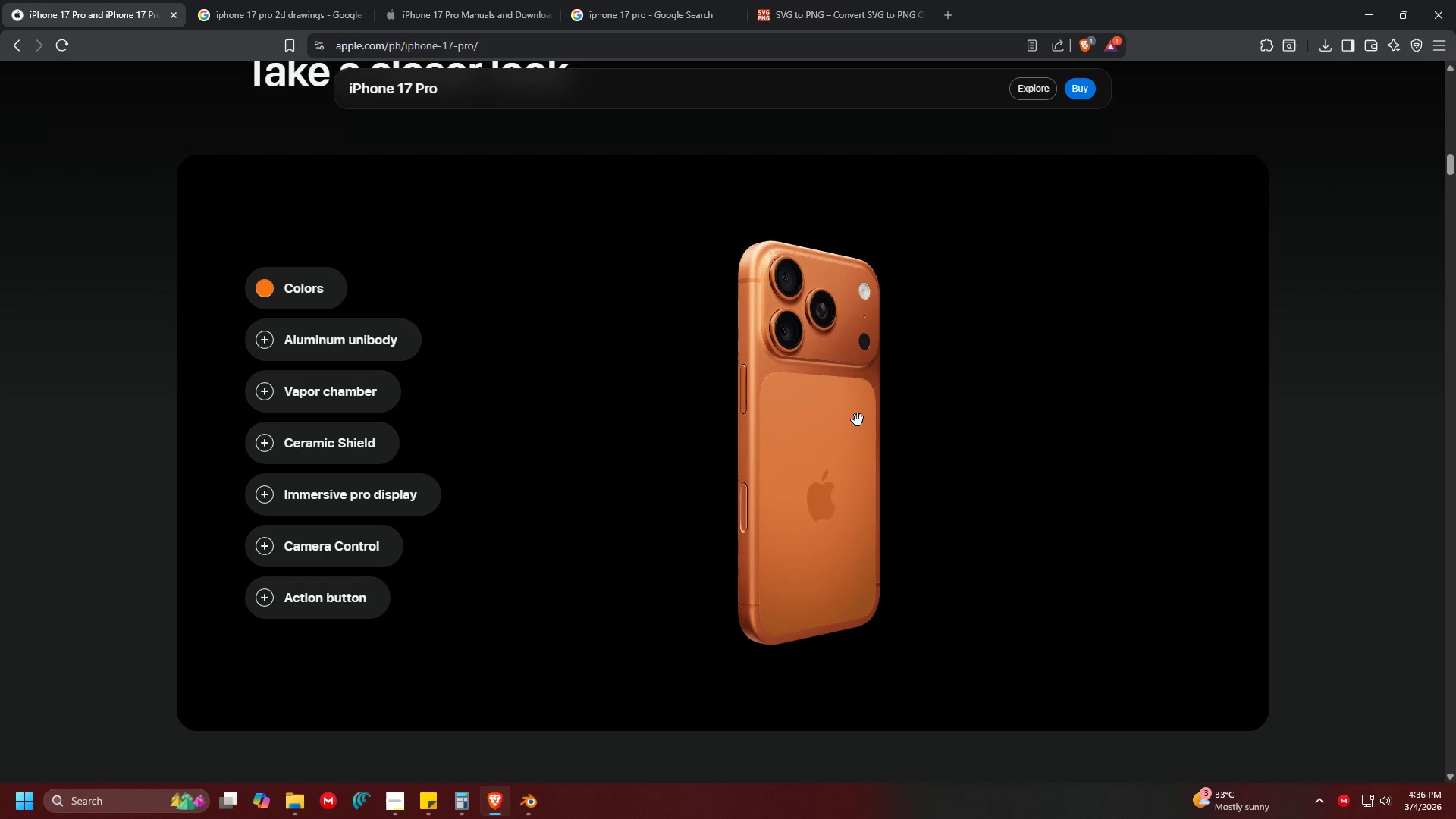 
key(Alt+AltLeft)
 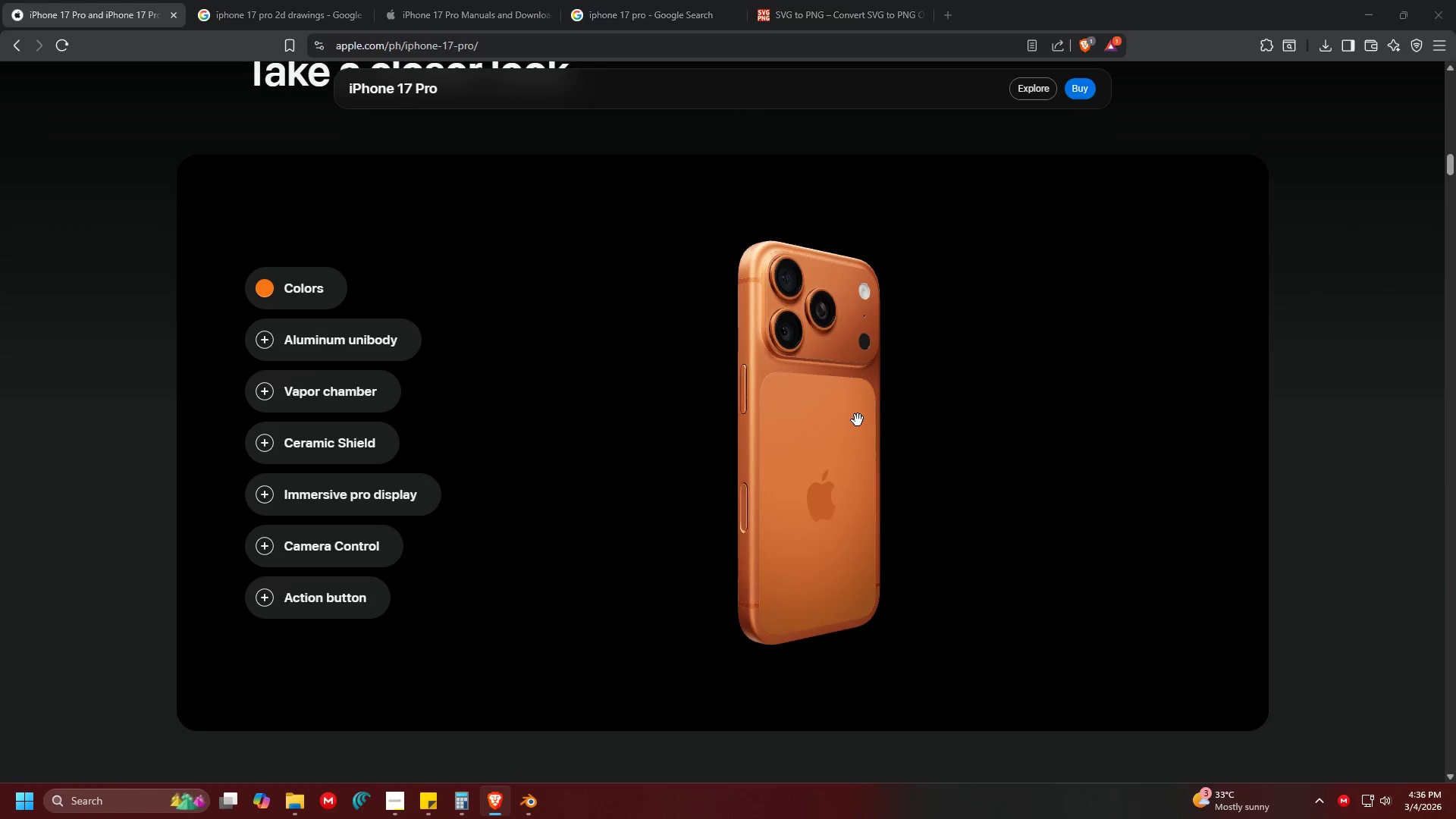 
key(Alt+Tab)
 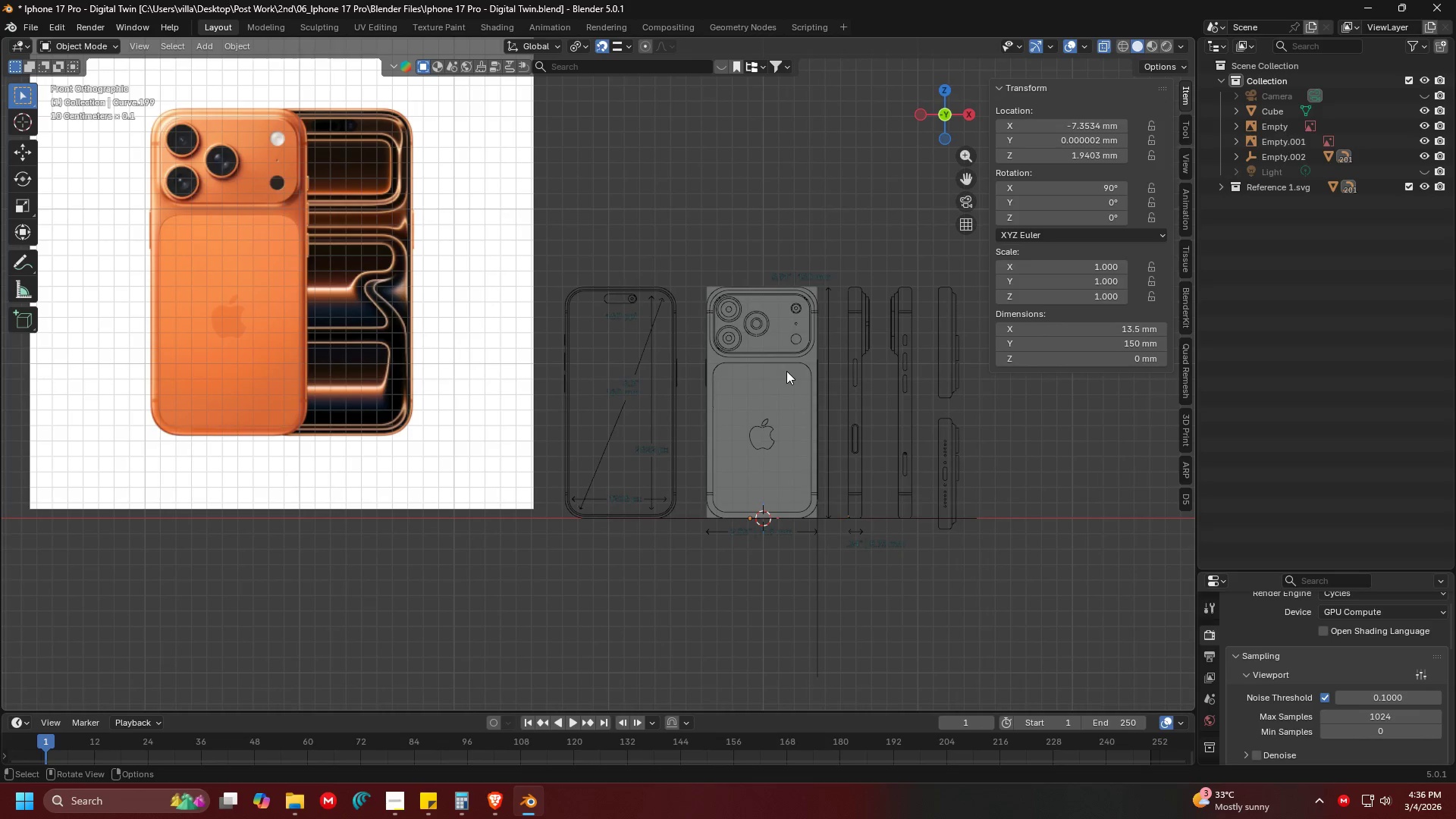 
hold_key(key=ShiftLeft, duration=0.31)
 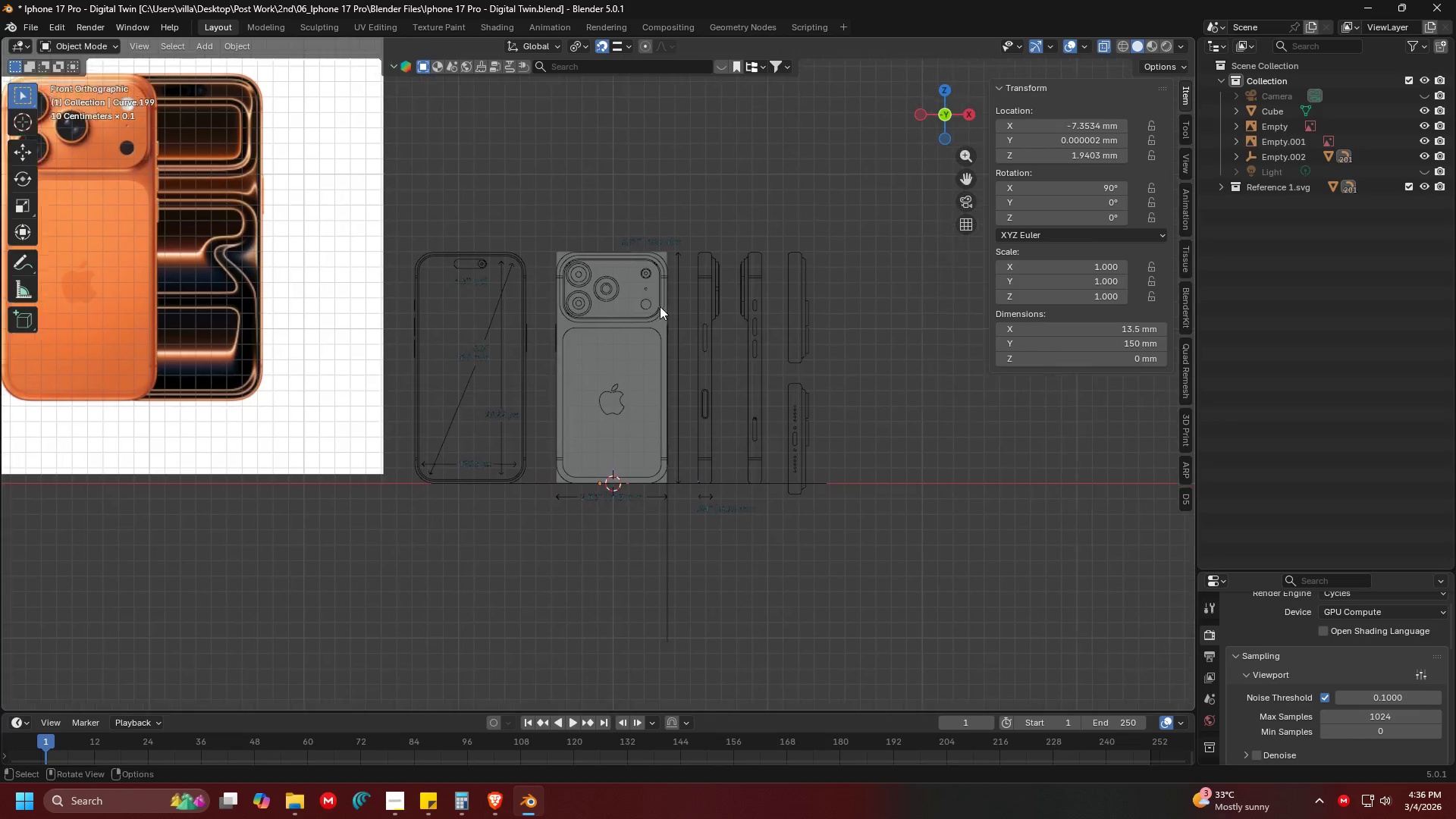 
hold_key(key=ShiftLeft, duration=0.33)
 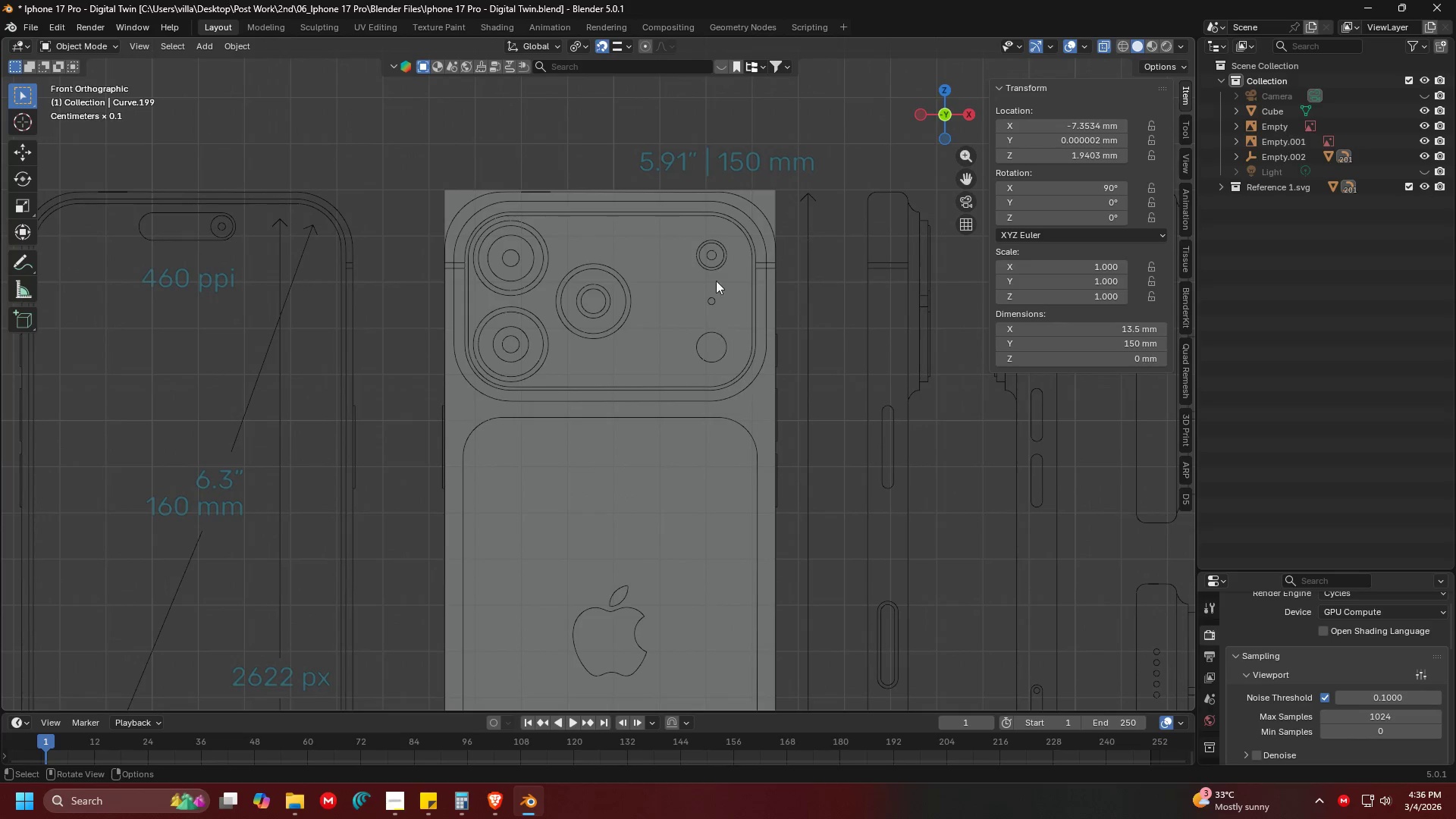 
scroll: coordinate [660, 306], scroll_direction: up, amount: 6.0
 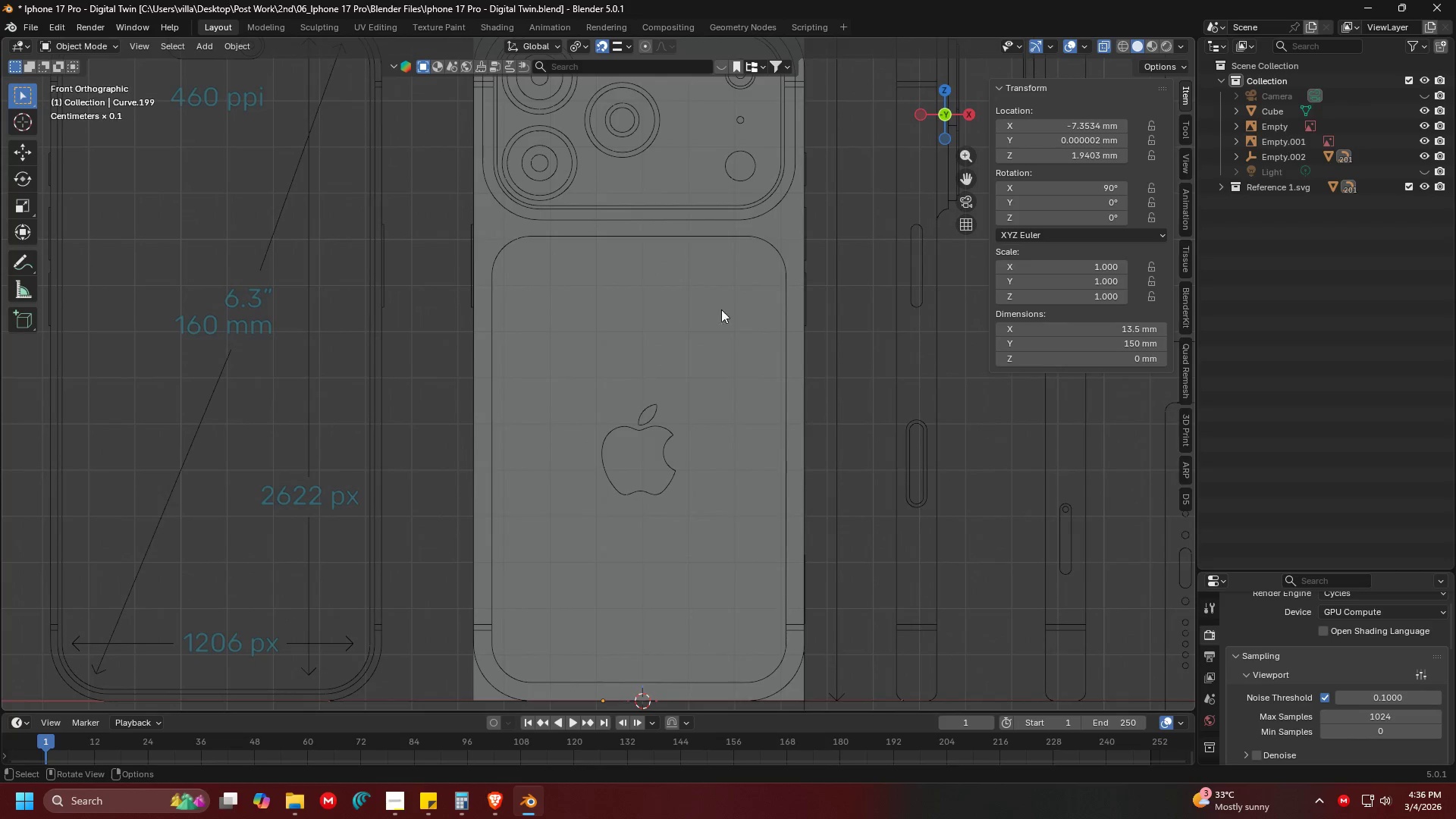 
key(Shift+ShiftLeft)
 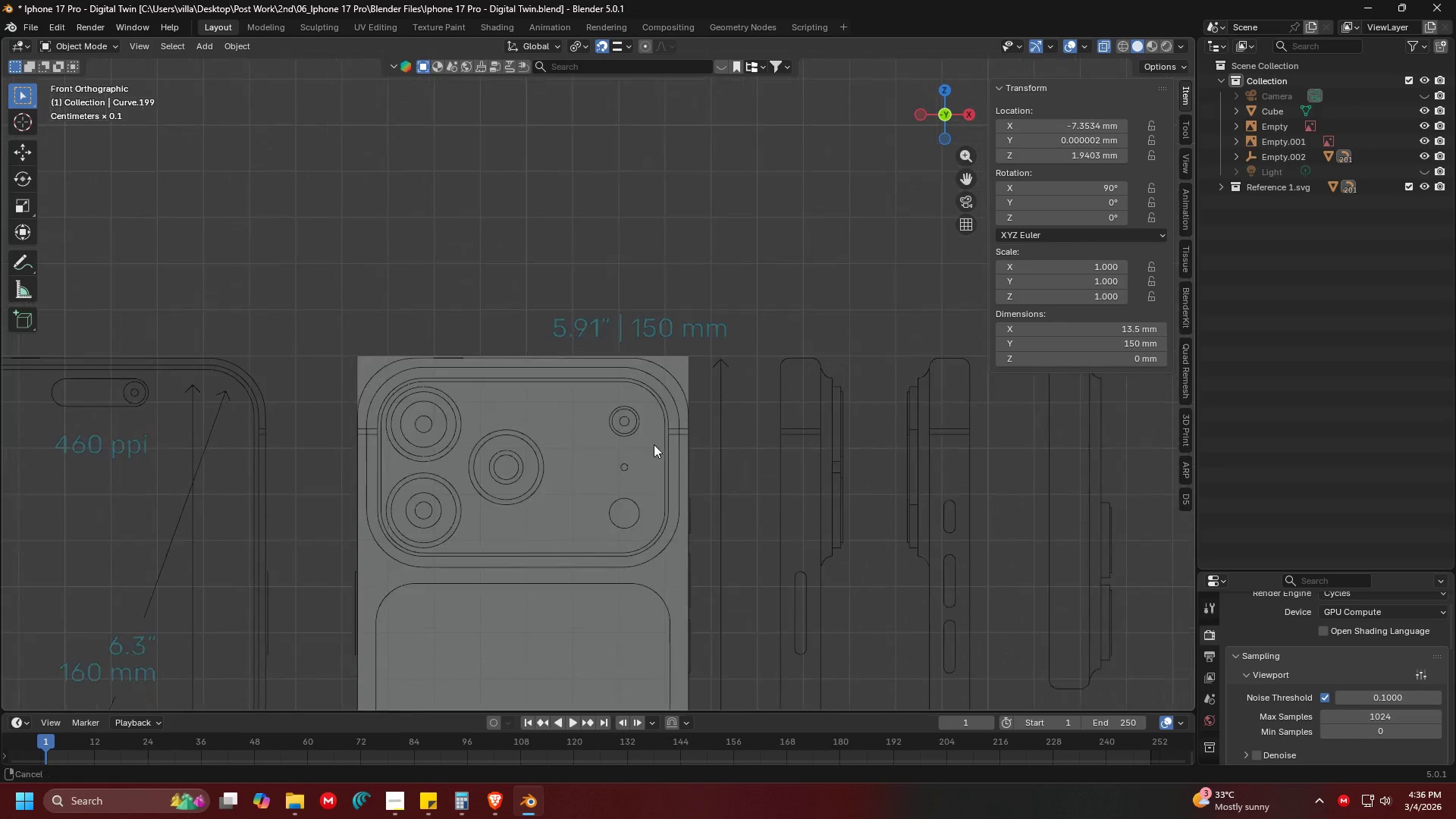 
left_click([784, 344])
 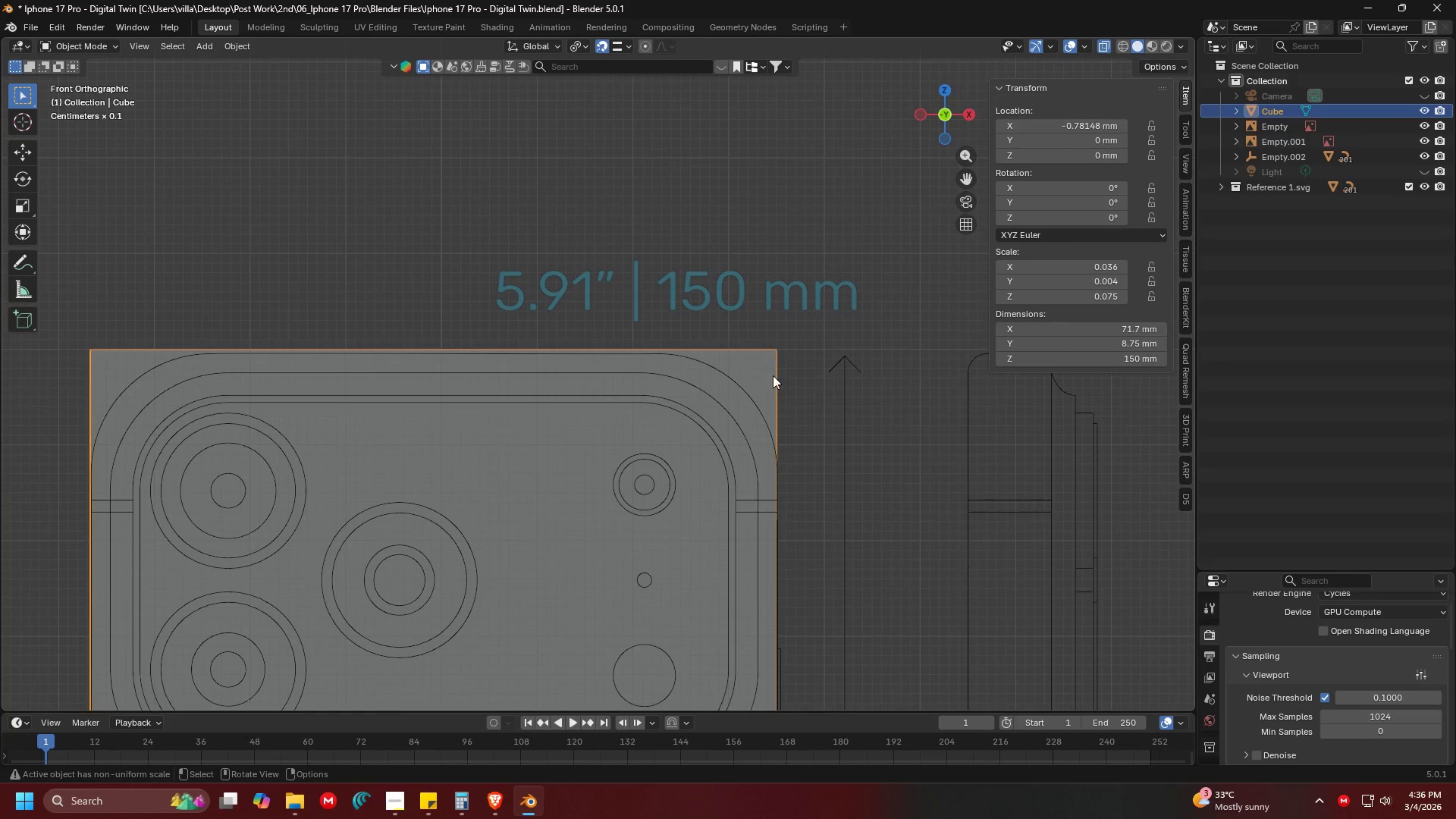 
scroll: coordinate [651, 447], scroll_direction: up, amount: 4.0
 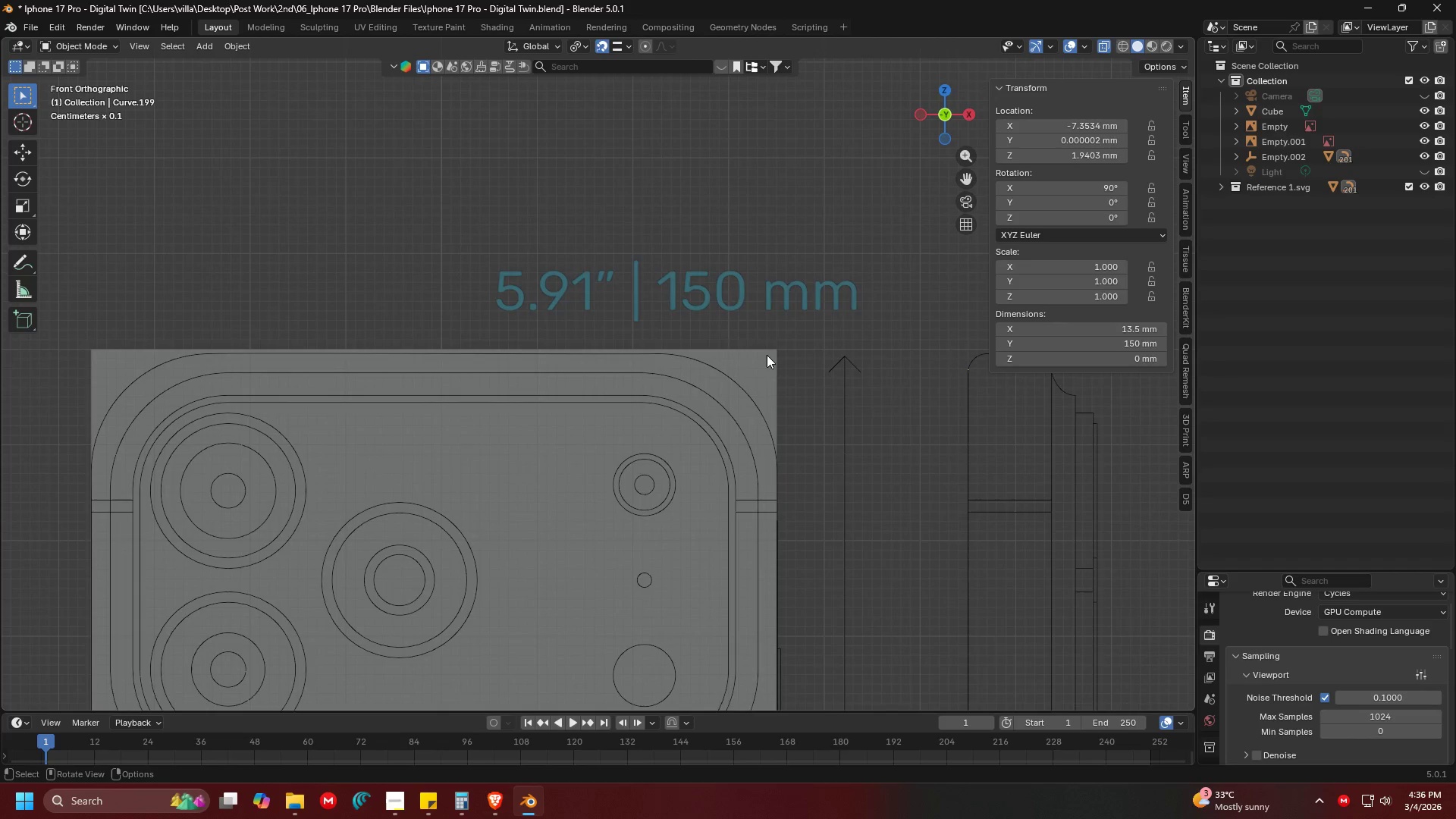 
hold_key(key=ShiftLeft, duration=0.31)
 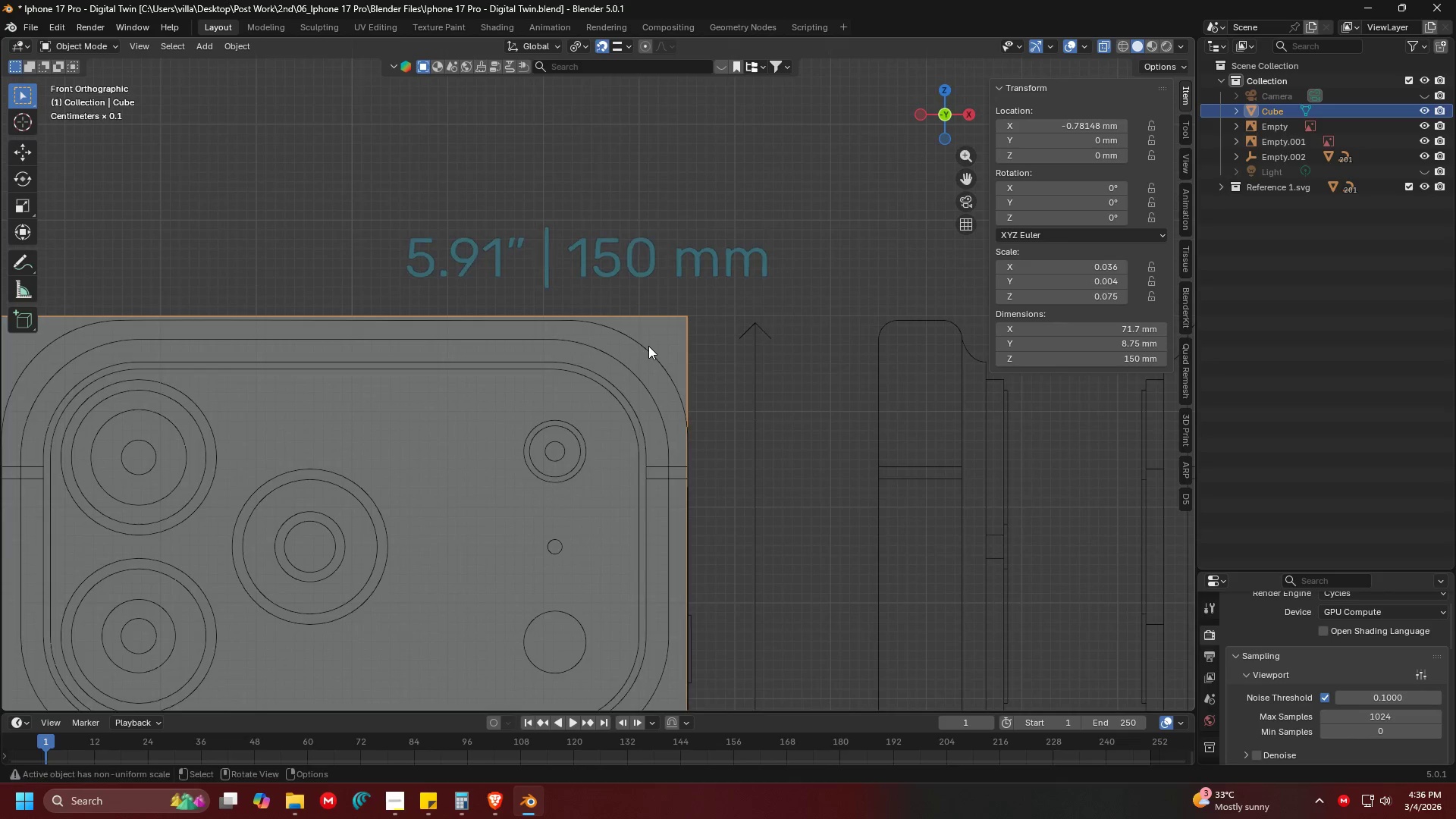 
hold_key(key=ShiftLeft, duration=0.45)
 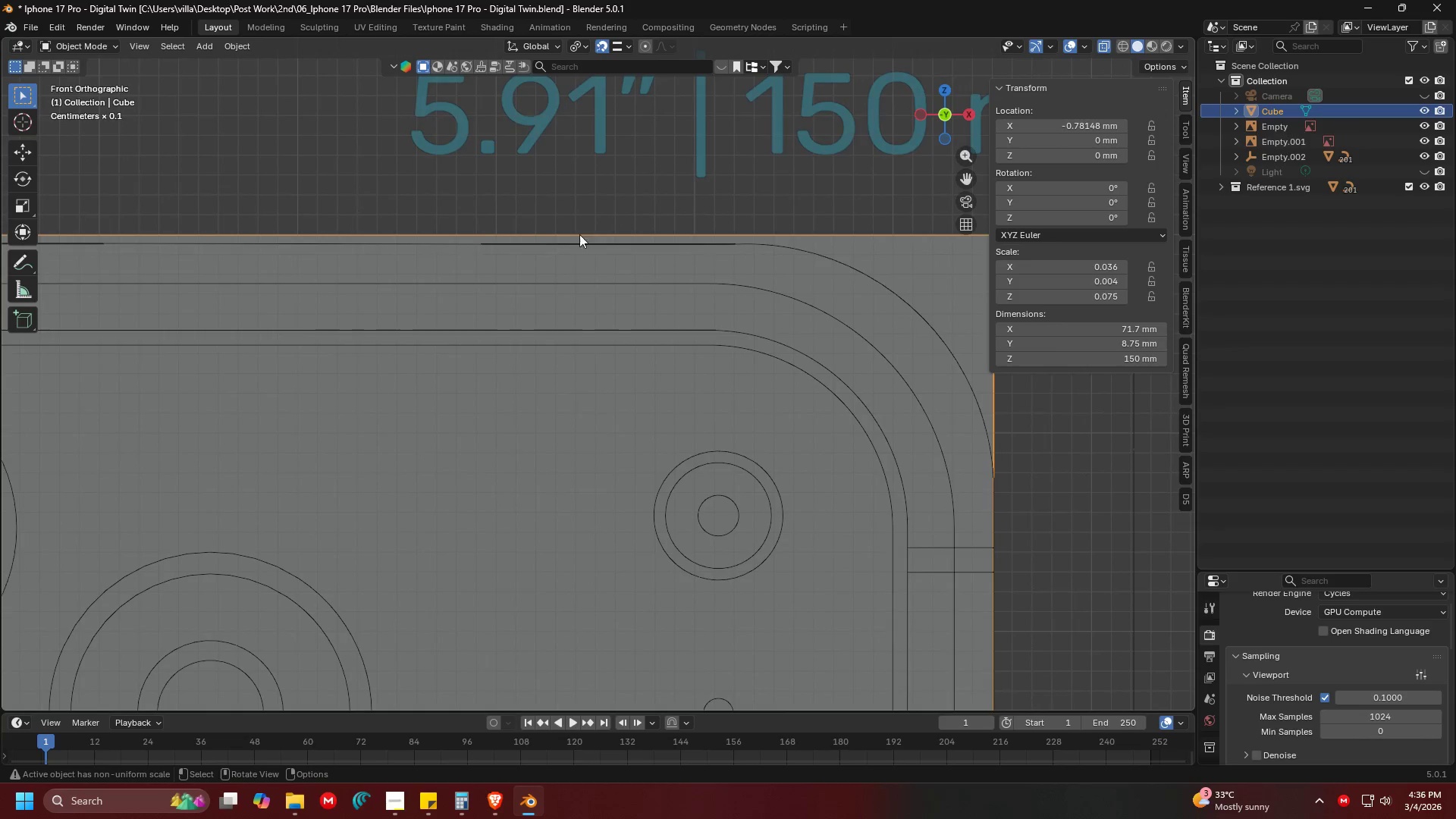 
scroll: coordinate [648, 346], scroll_direction: up, amount: 4.0
 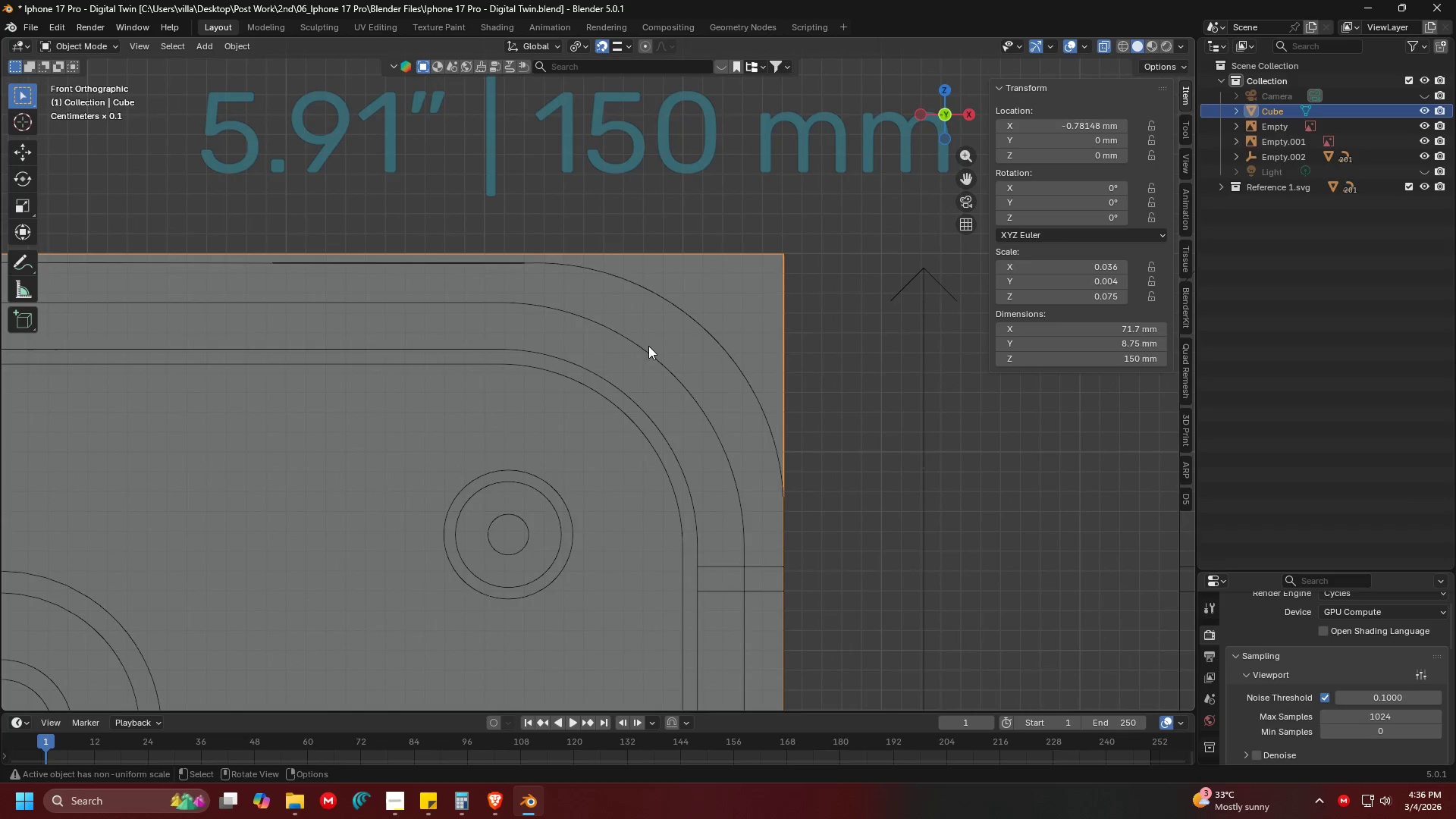 
hold_key(key=ShiftLeft, duration=0.38)
 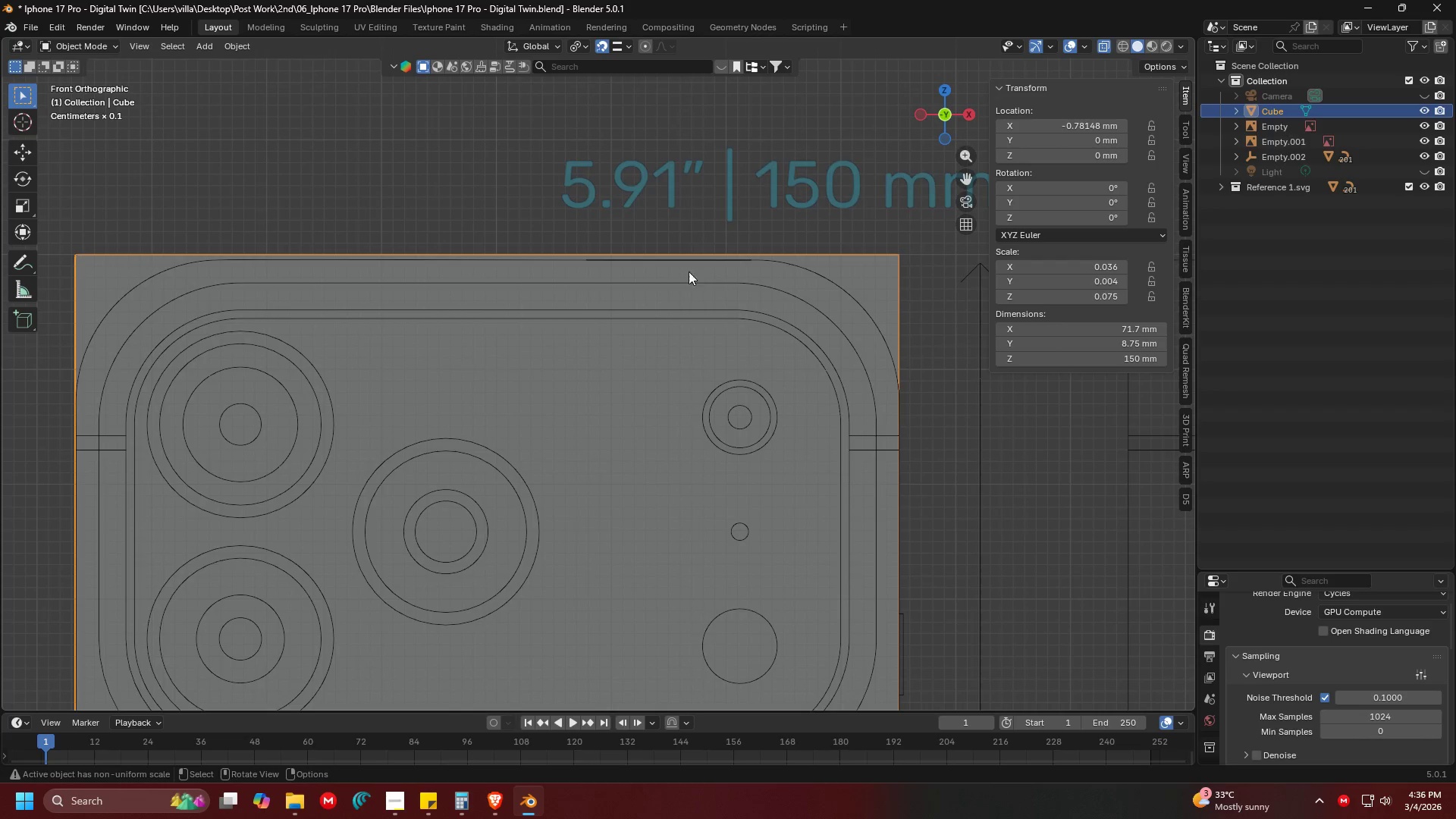 
scroll: coordinate [526, 229], scroll_direction: down, amount: 3.0
 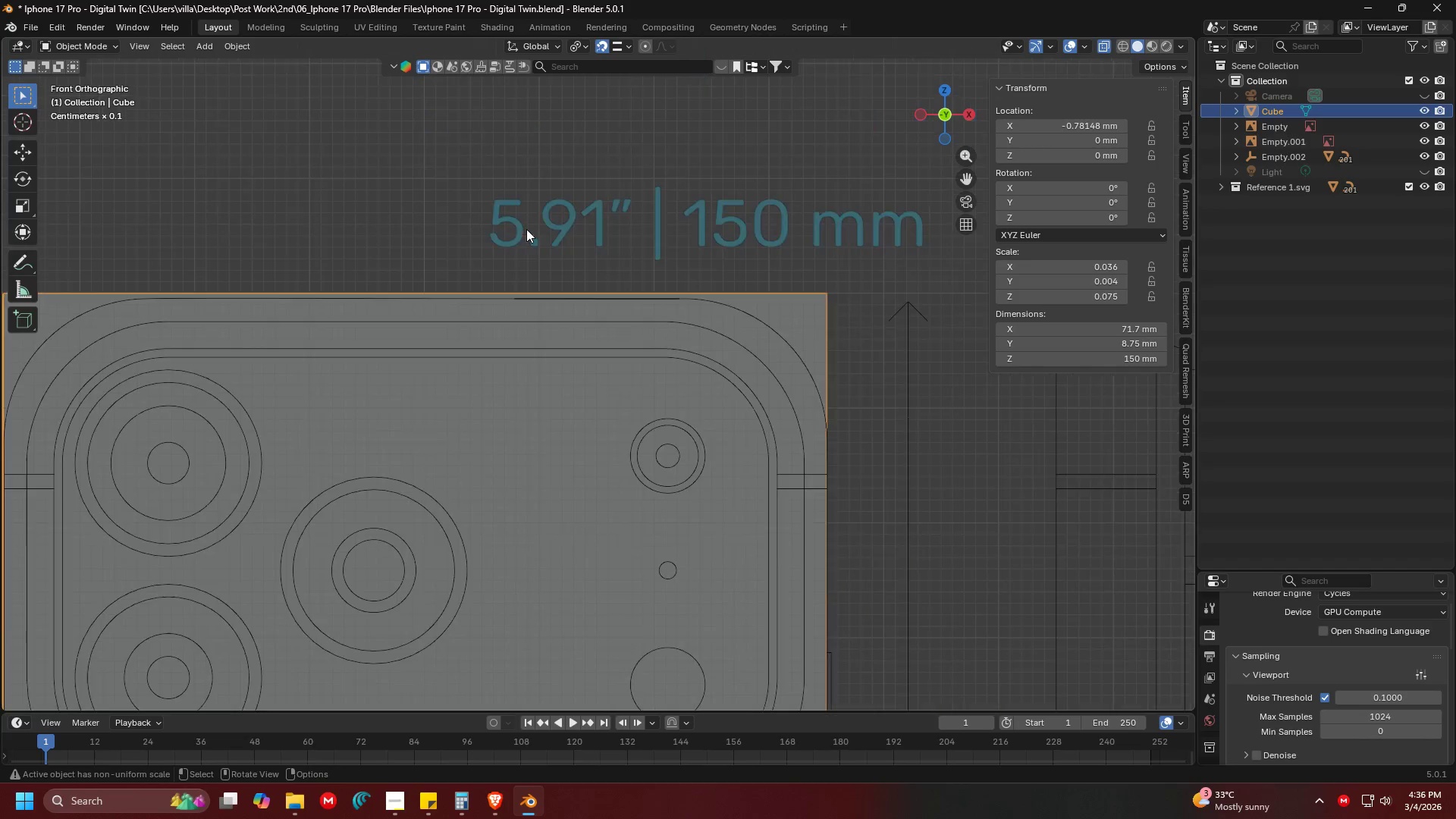 
double_click([725, 263])
 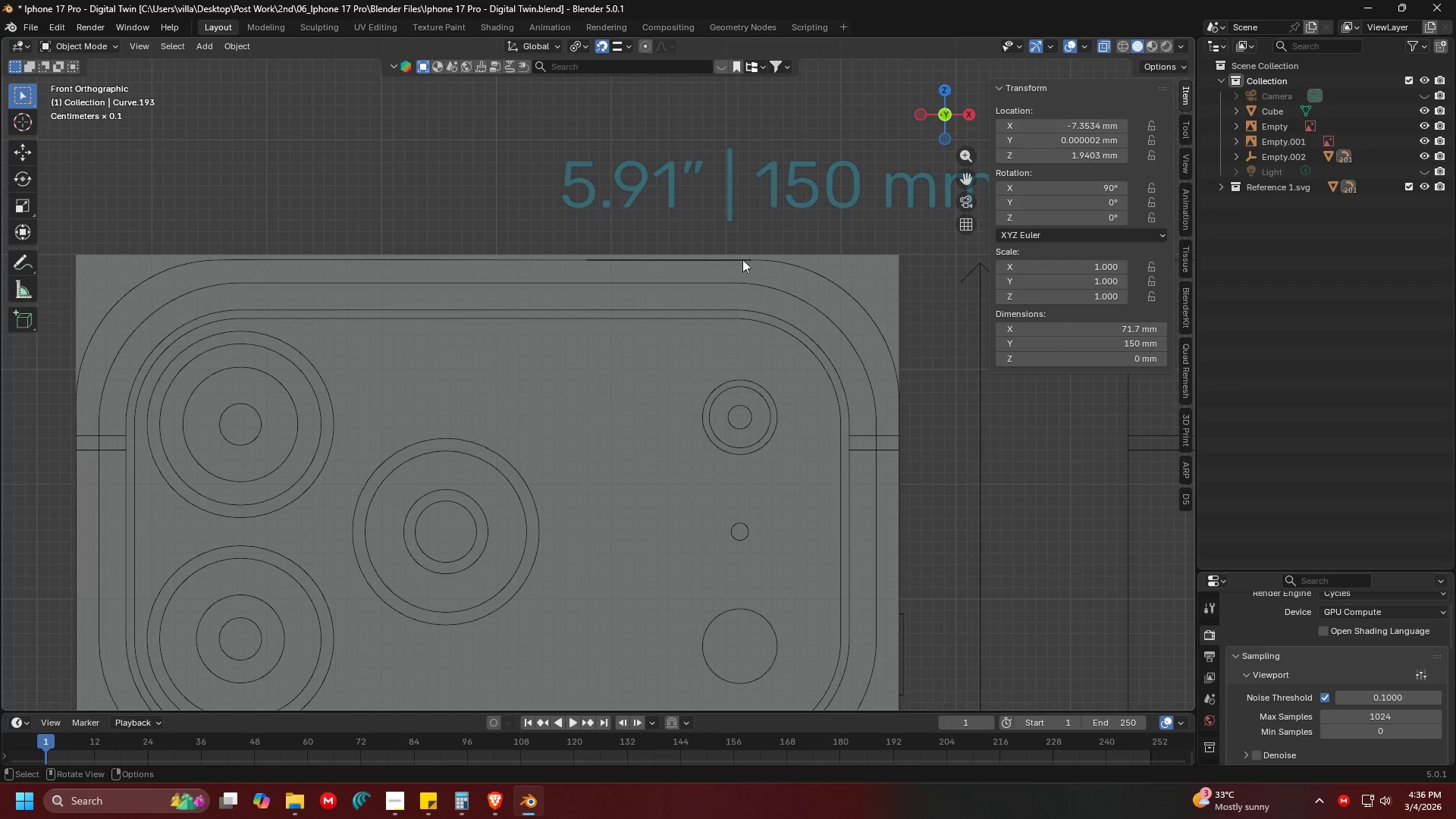 
triple_click([743, 259])
 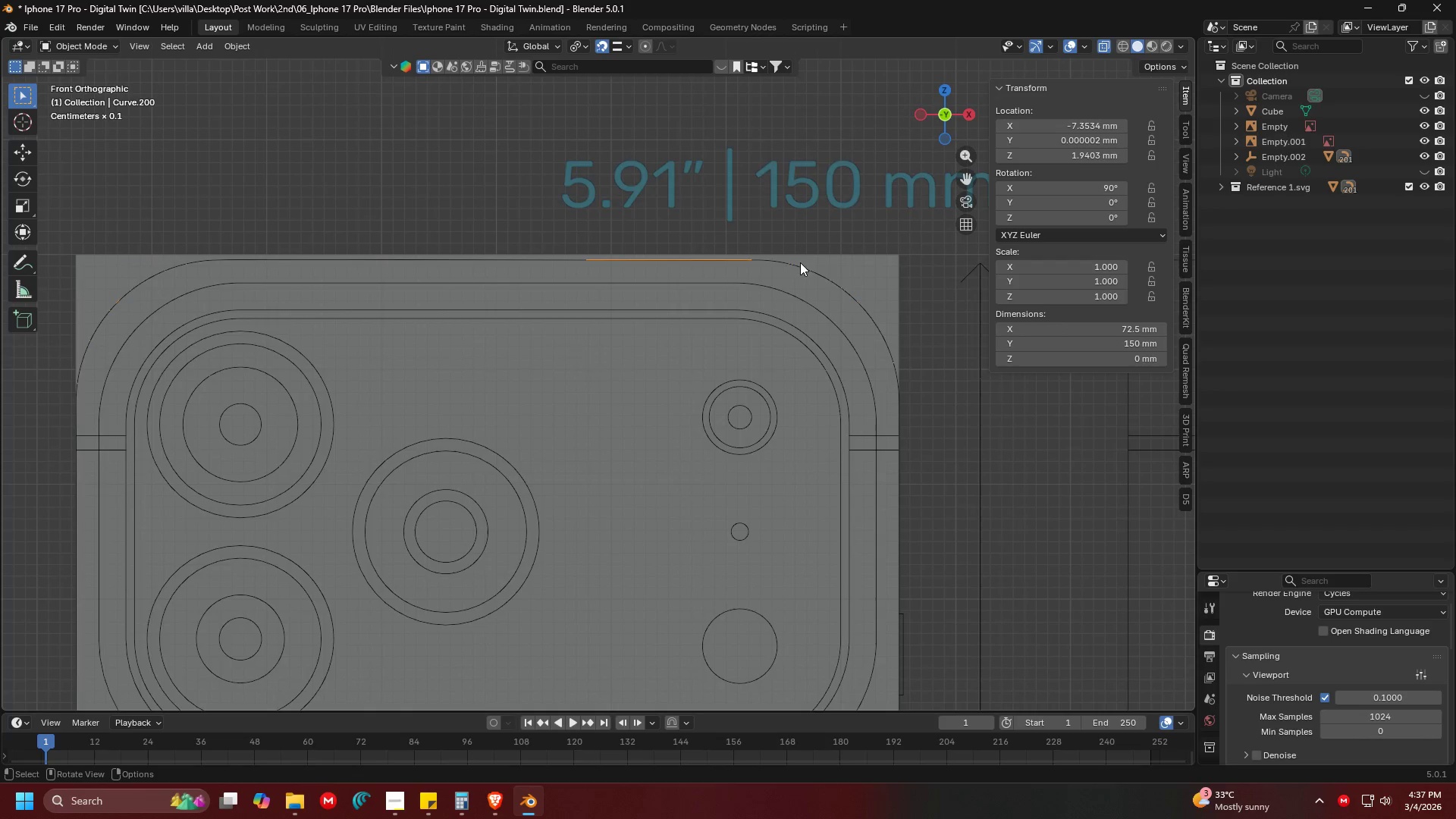 
hold_key(key=ShiftLeft, duration=0.56)
 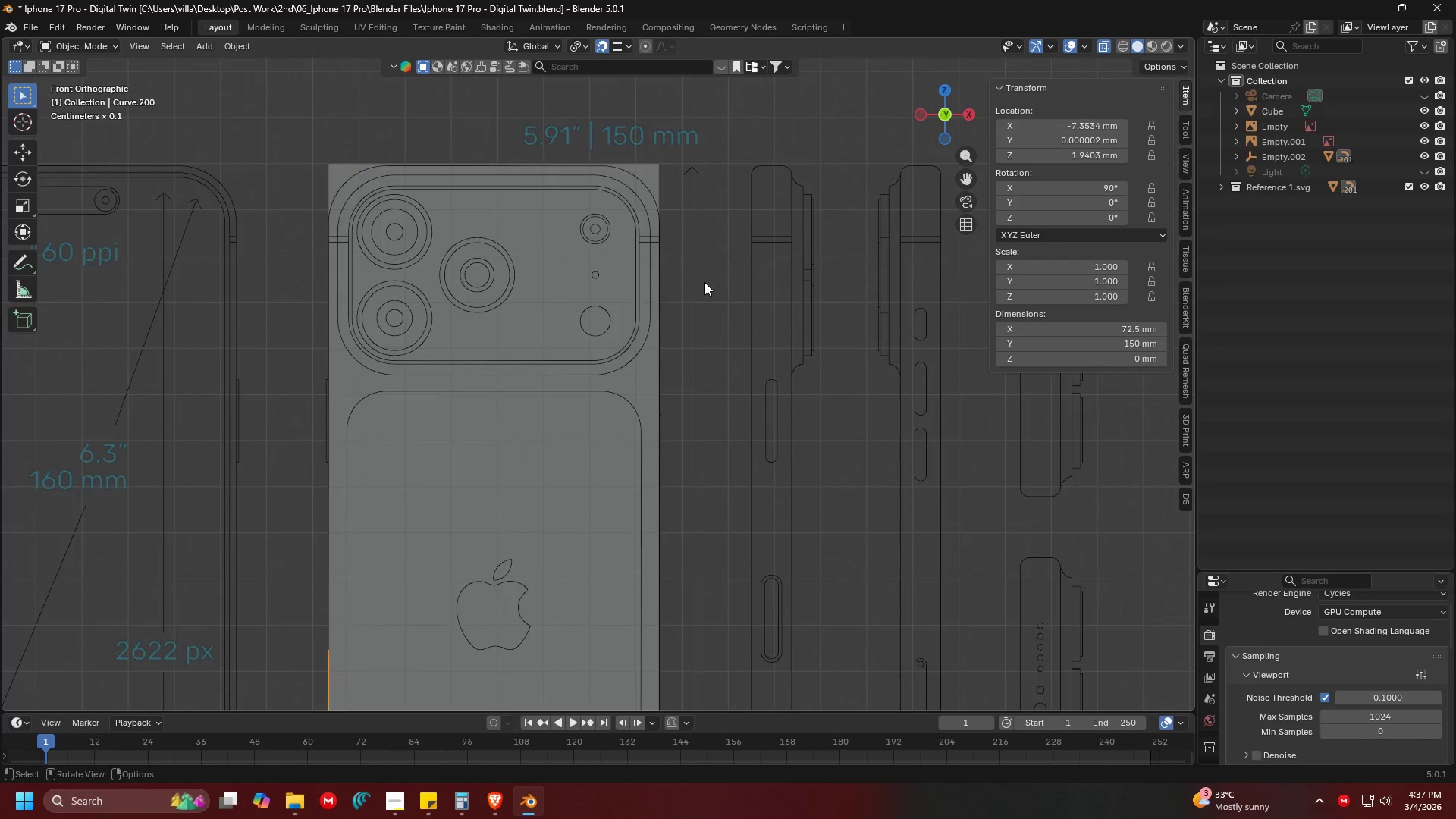 
scroll: coordinate [841, 293], scroll_direction: down, amount: 5.0
 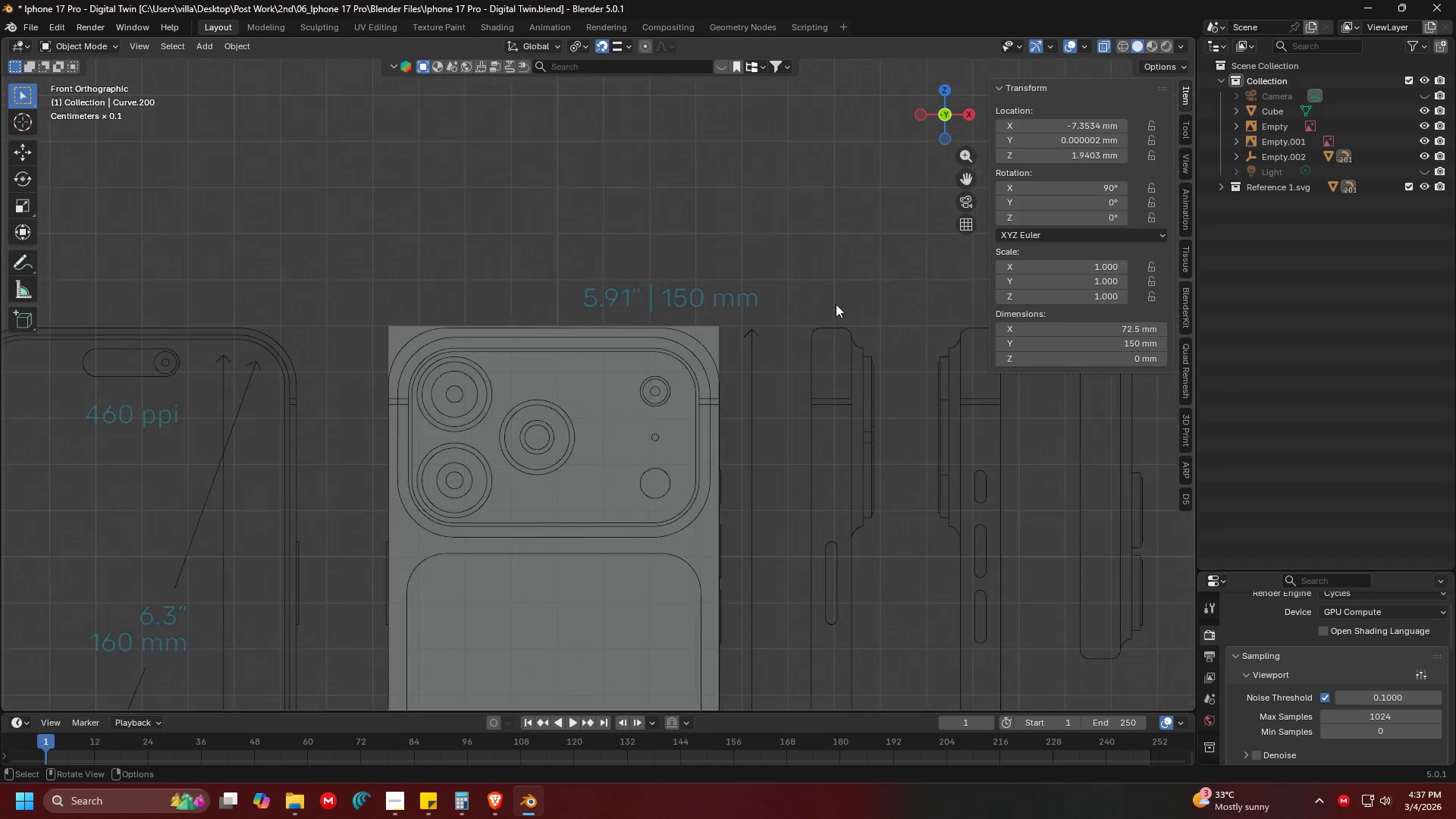 
key(Shift+ShiftLeft)
 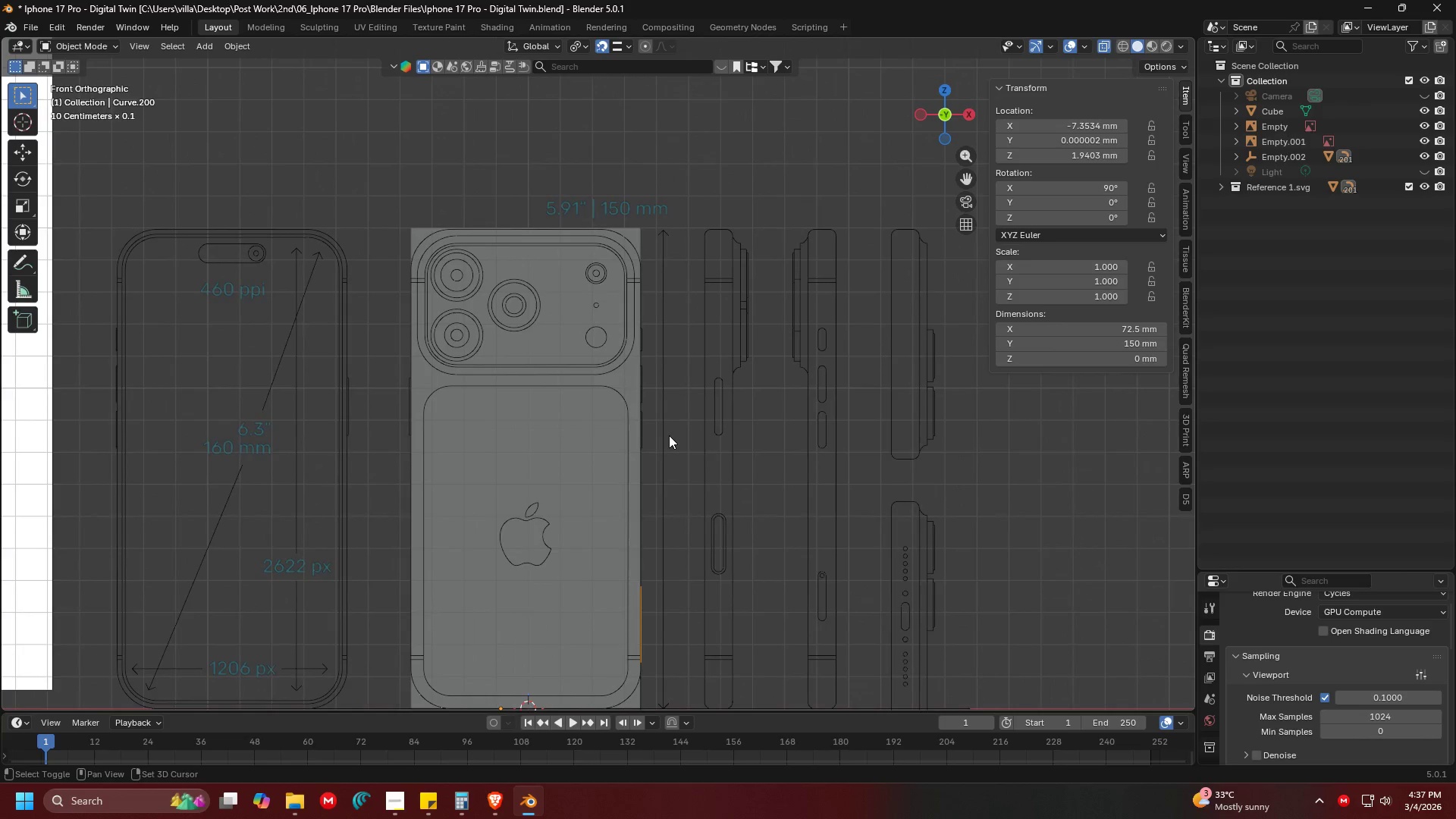 
hold_key(key=ShiftLeft, duration=0.38)
 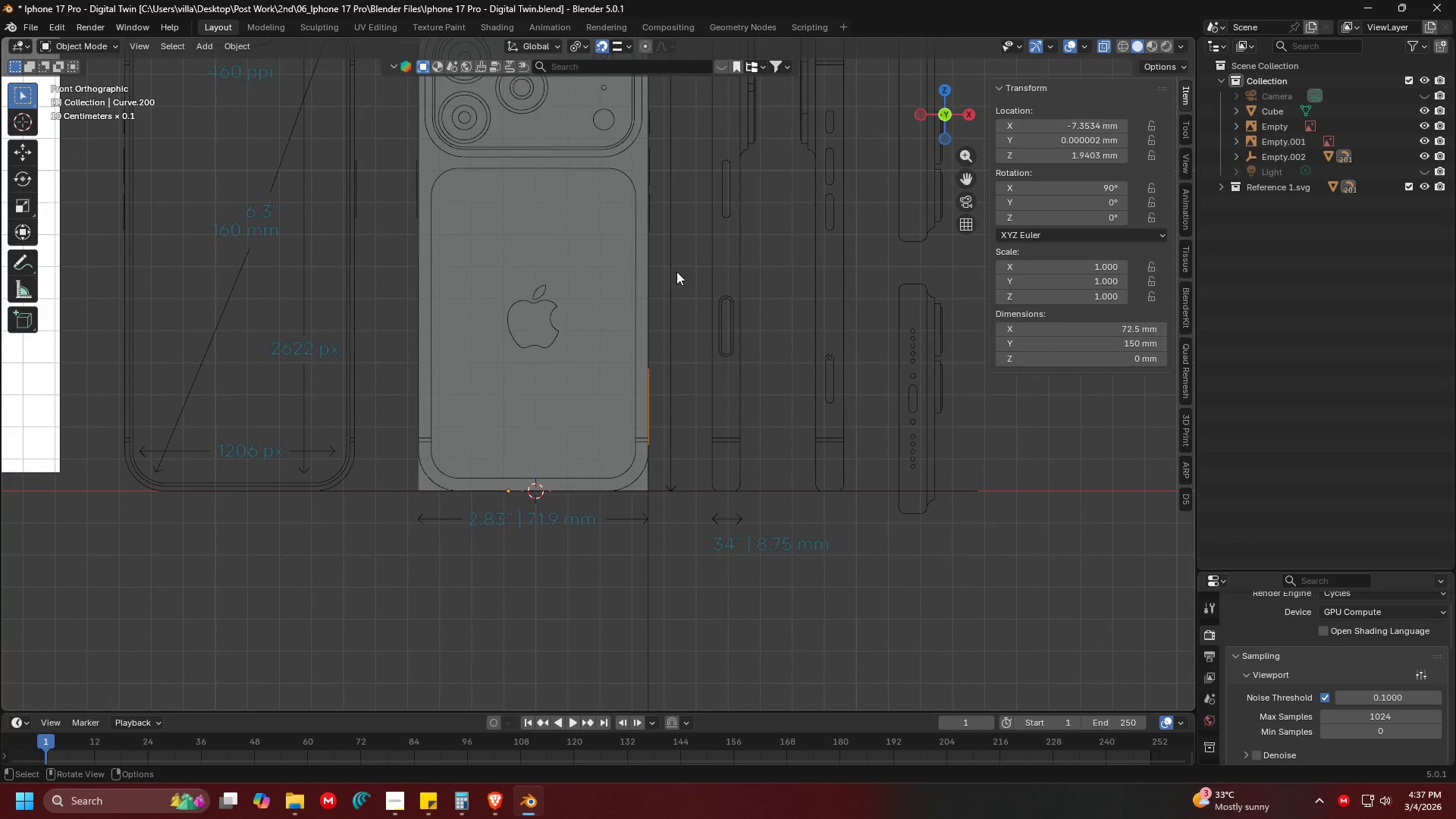 
scroll: coordinate [669, 435], scroll_direction: down, amount: 3.0
 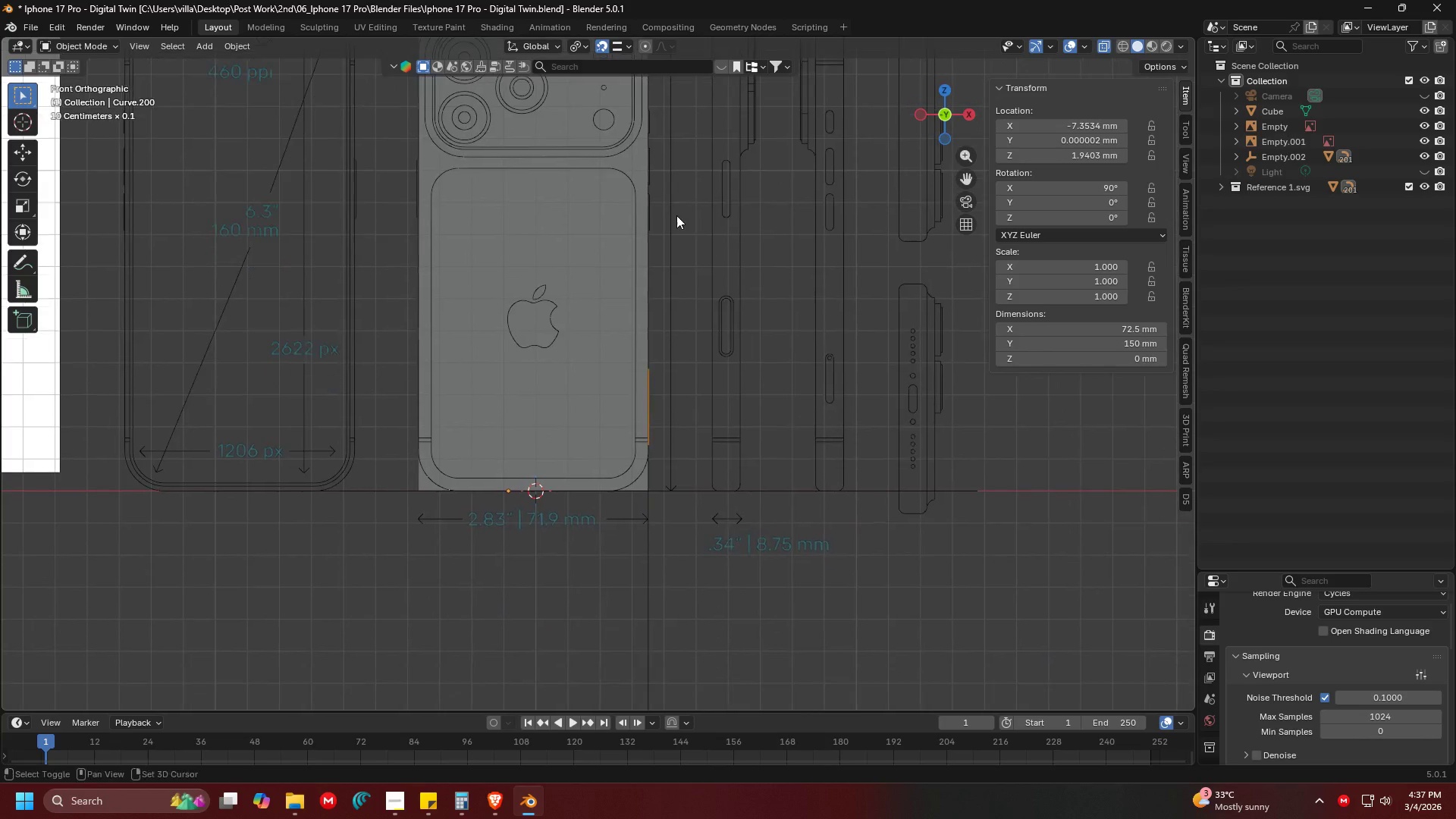 
key(Shift+ShiftLeft)
 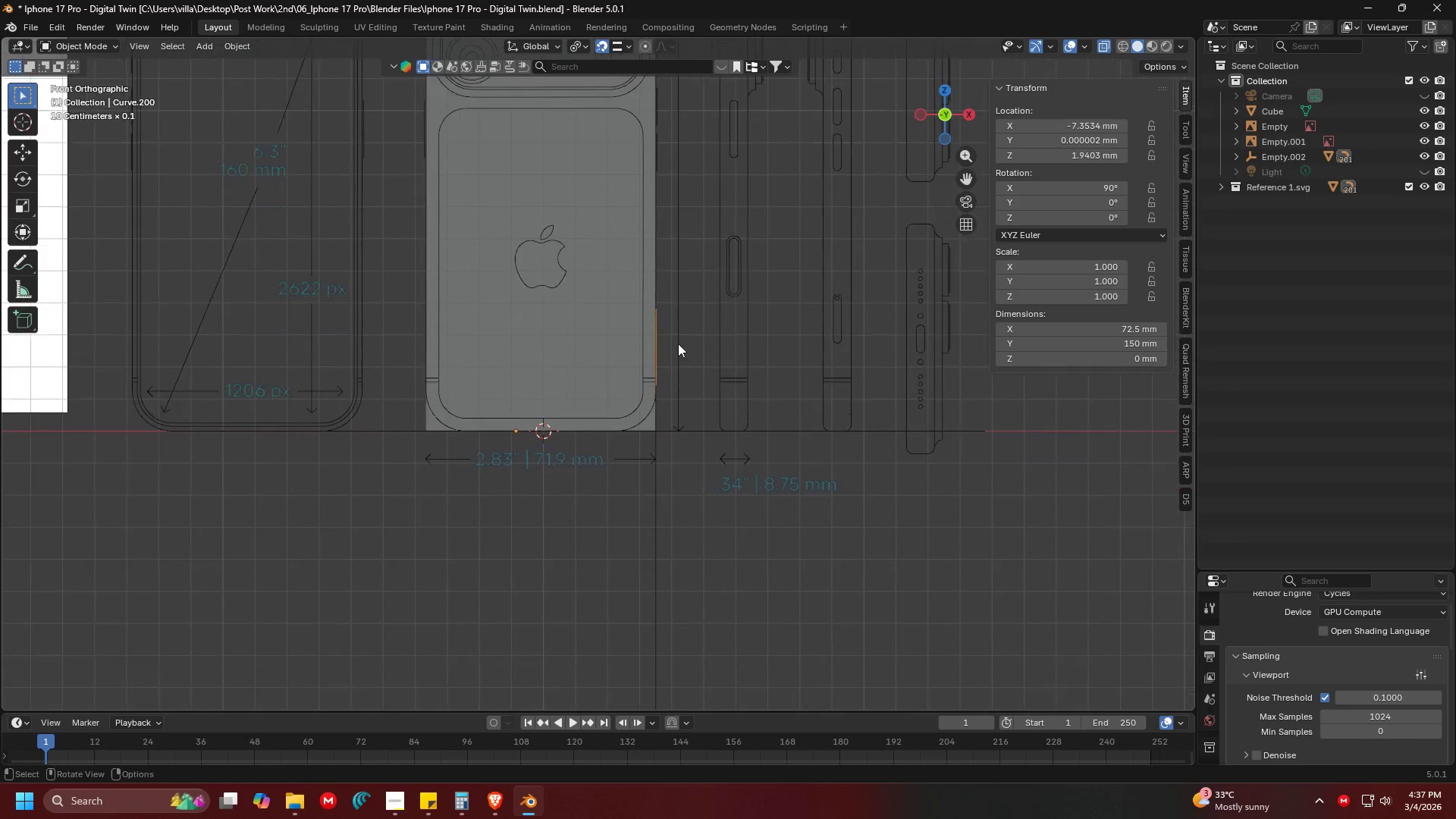 
left_click([702, 502])
 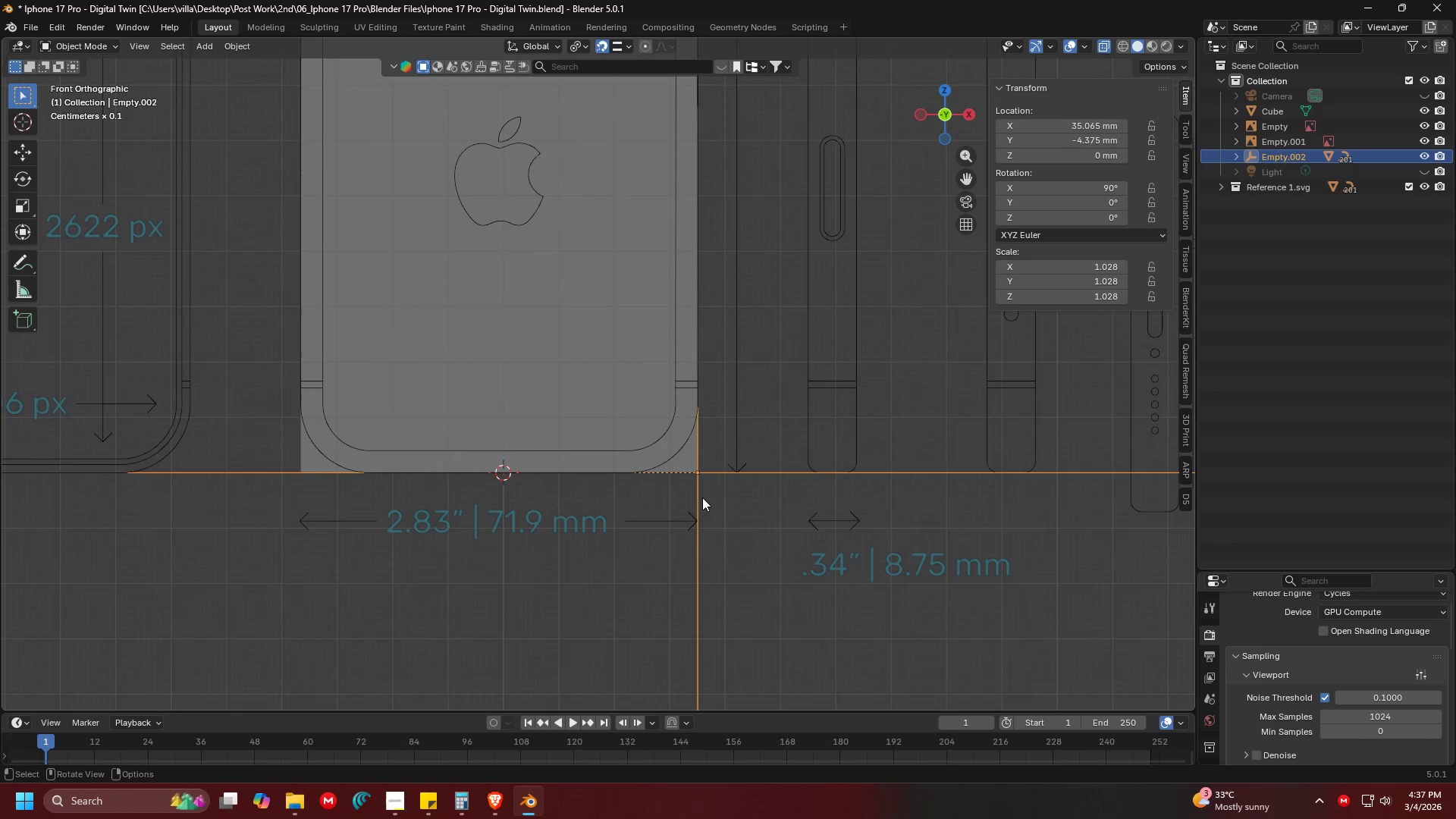 
scroll: coordinate [668, 400], scroll_direction: up, amount: 3.0
 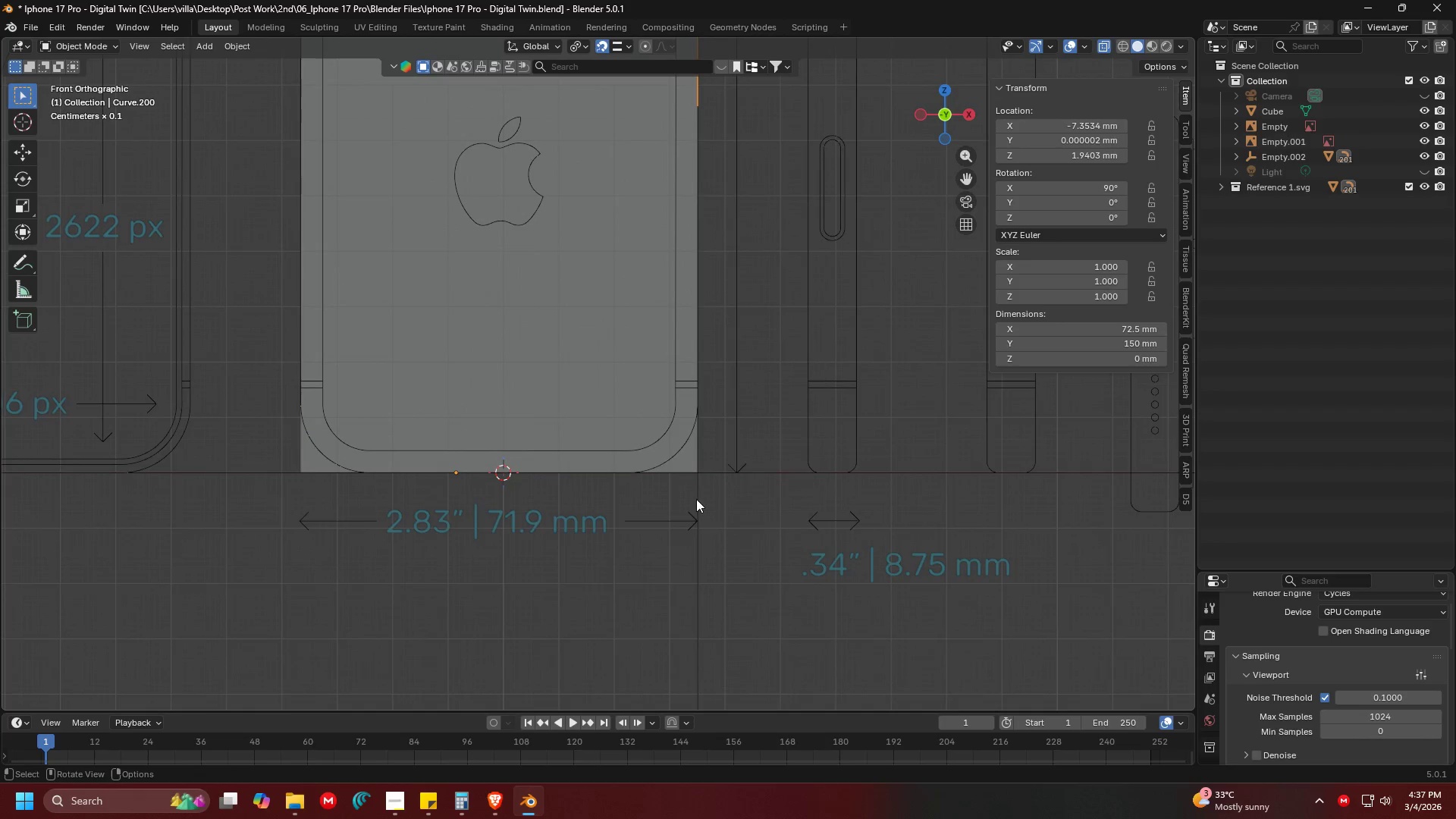 
hold_key(key=ShiftLeft, duration=0.34)
 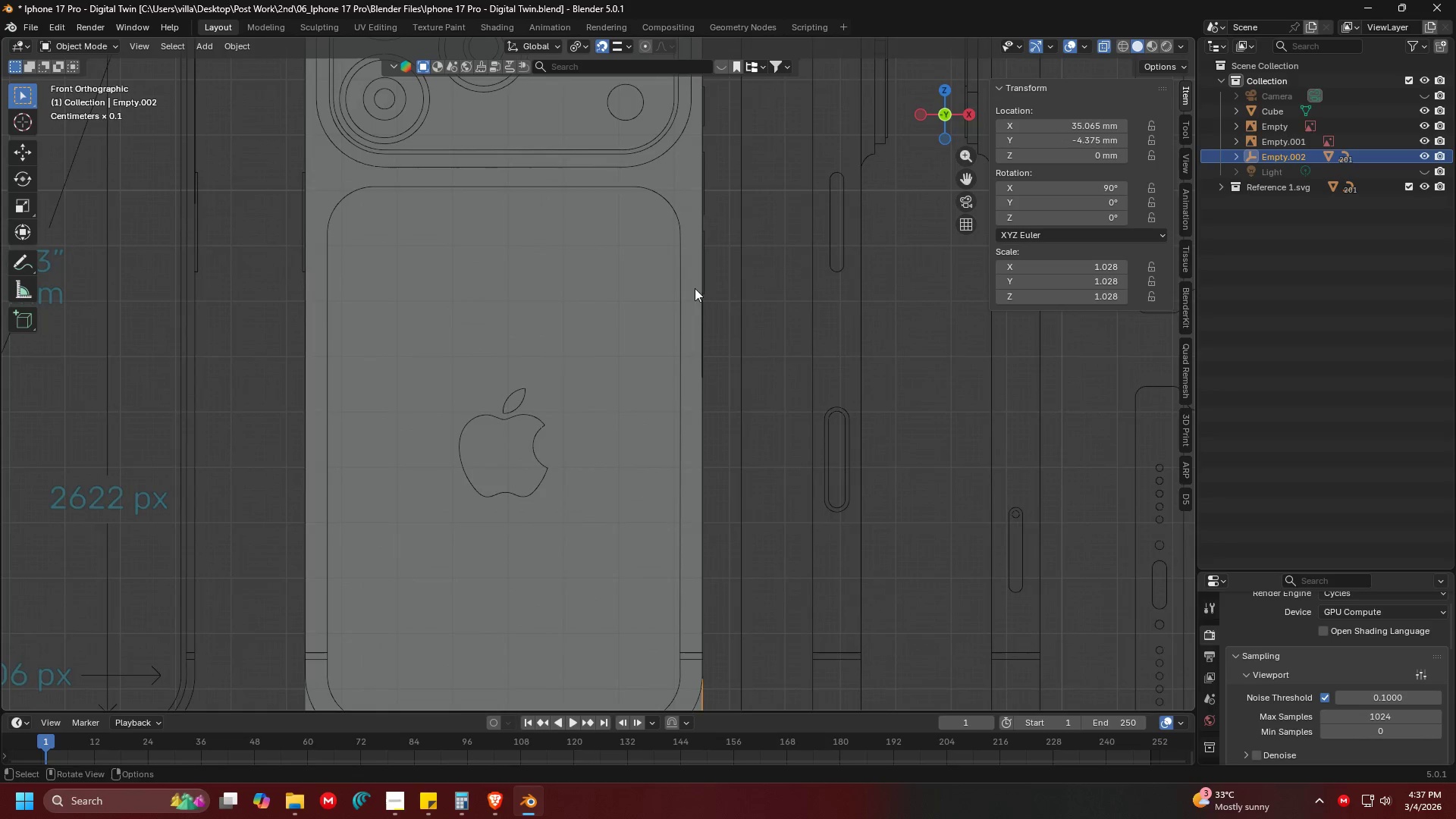 
key(Shift+ShiftLeft)
 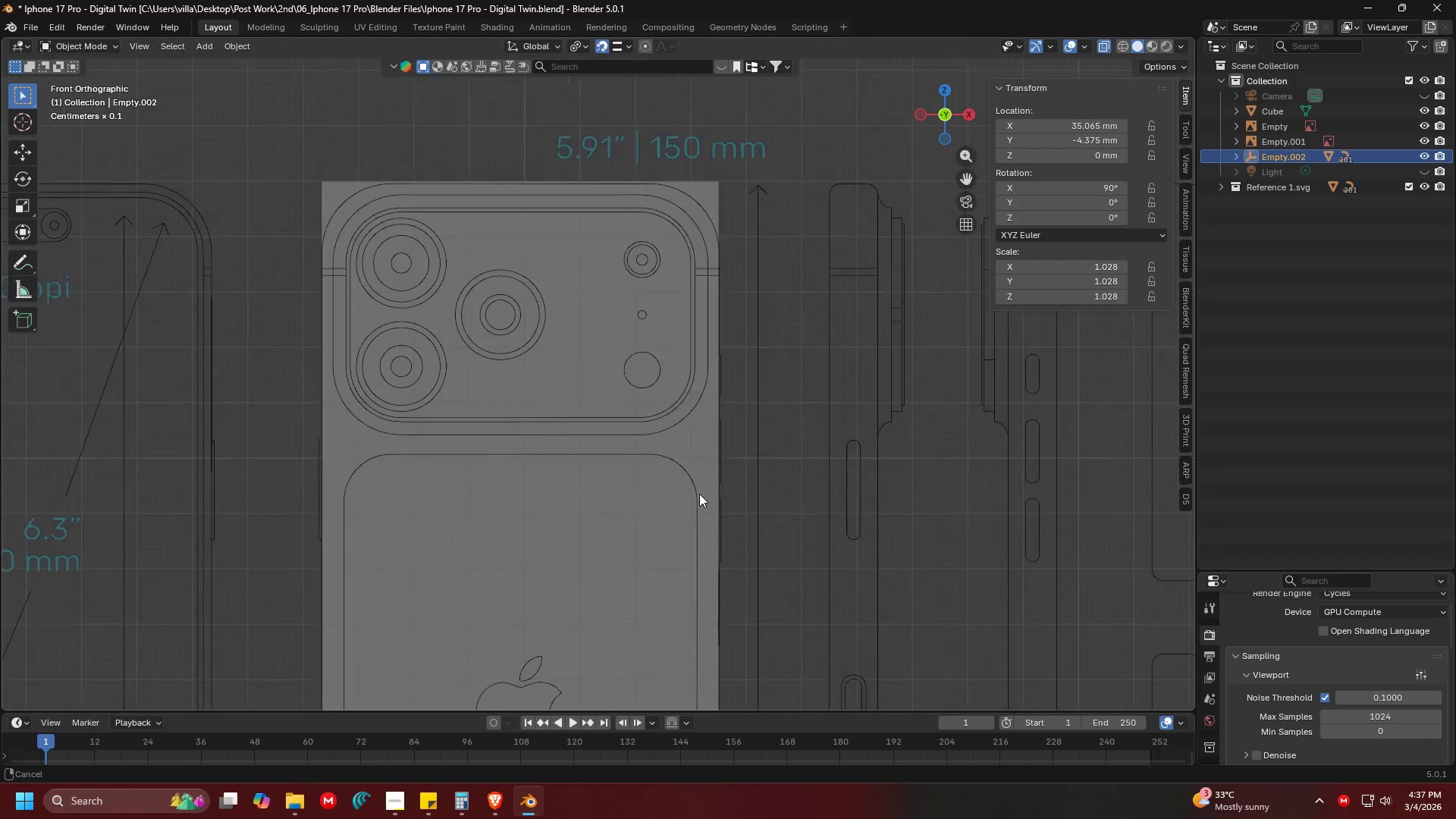 
key(Shift+ShiftLeft)
 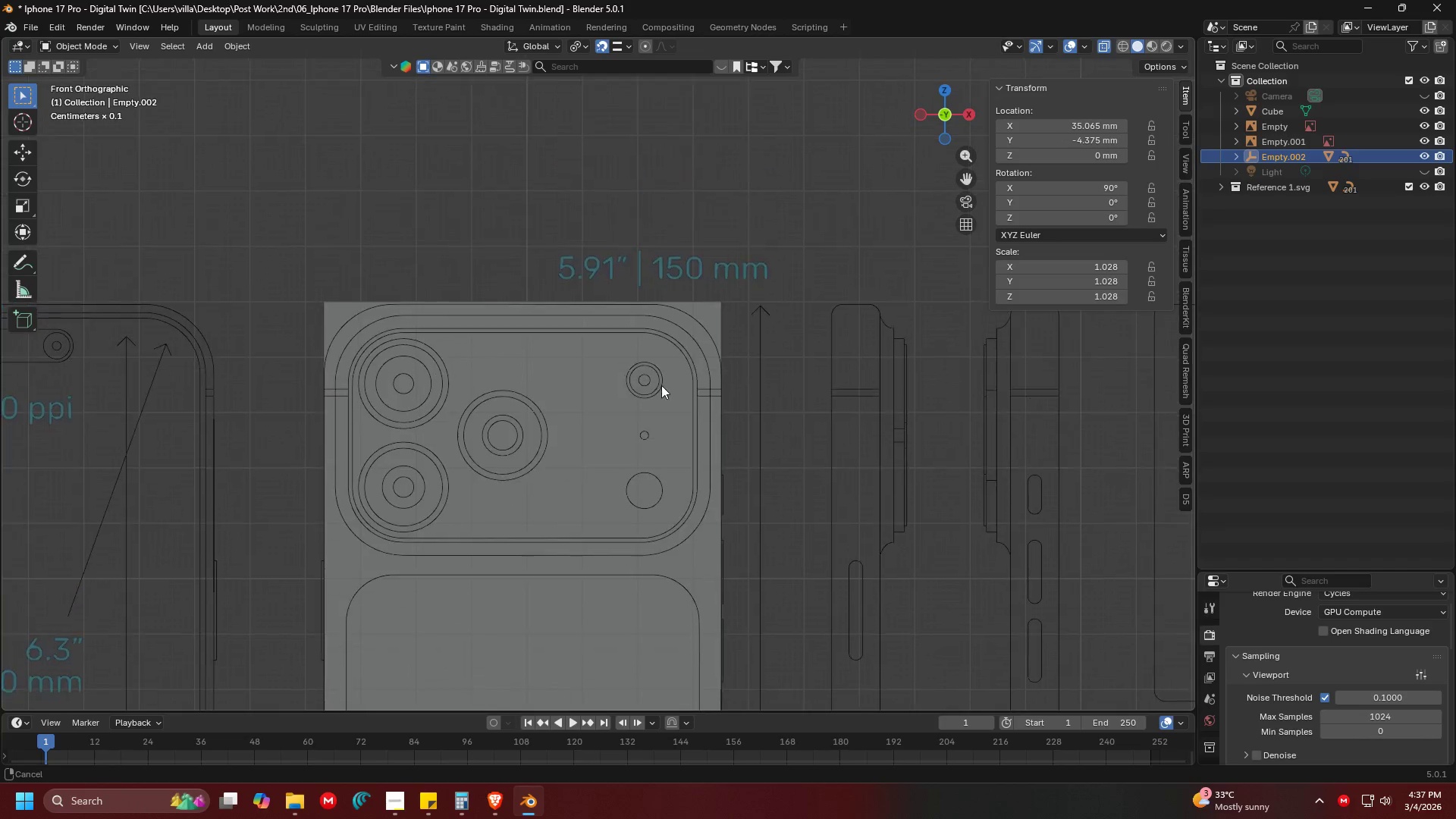 
scroll: coordinate [711, 272], scroll_direction: up, amount: 4.0
 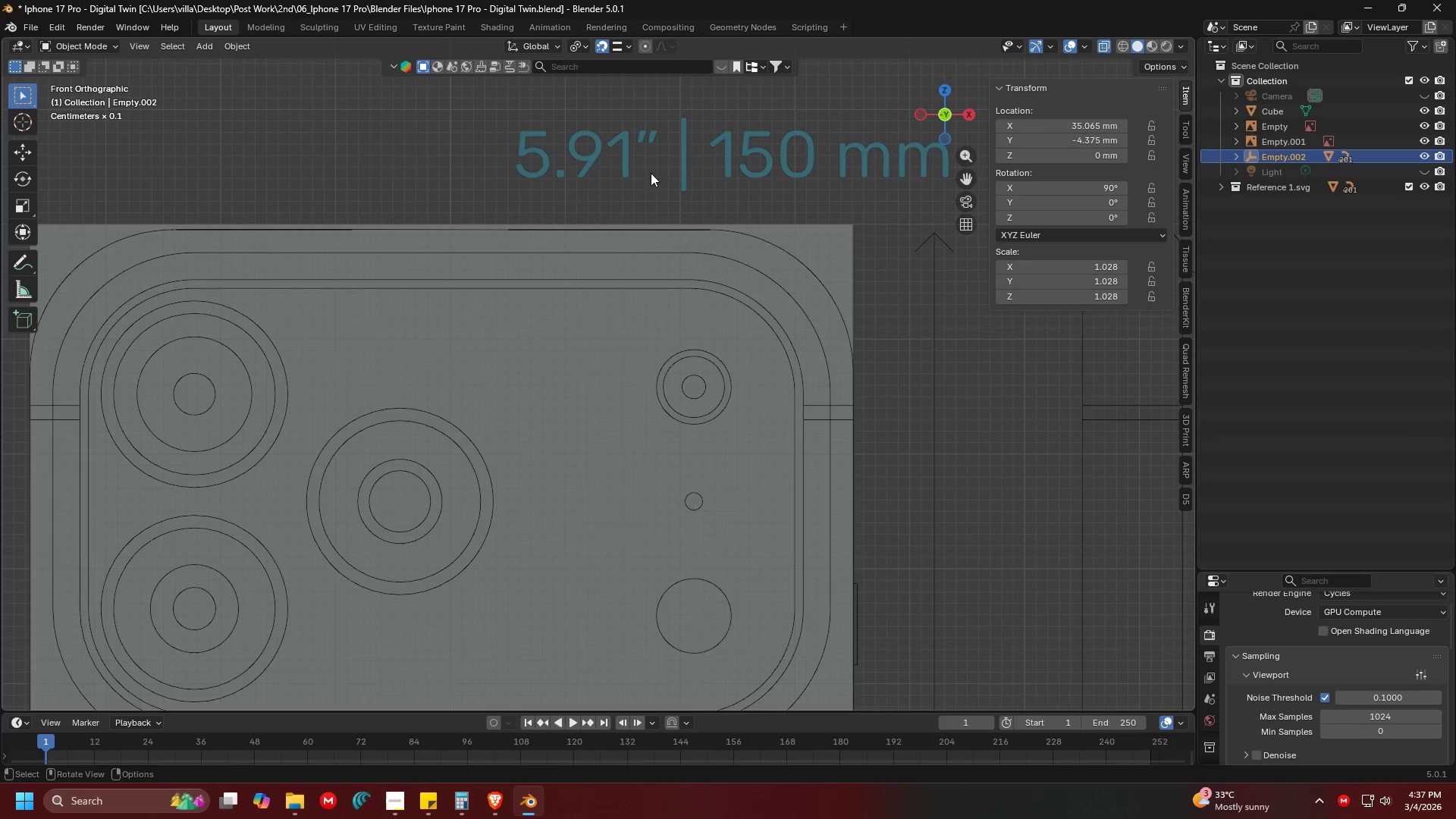 
key(S)
 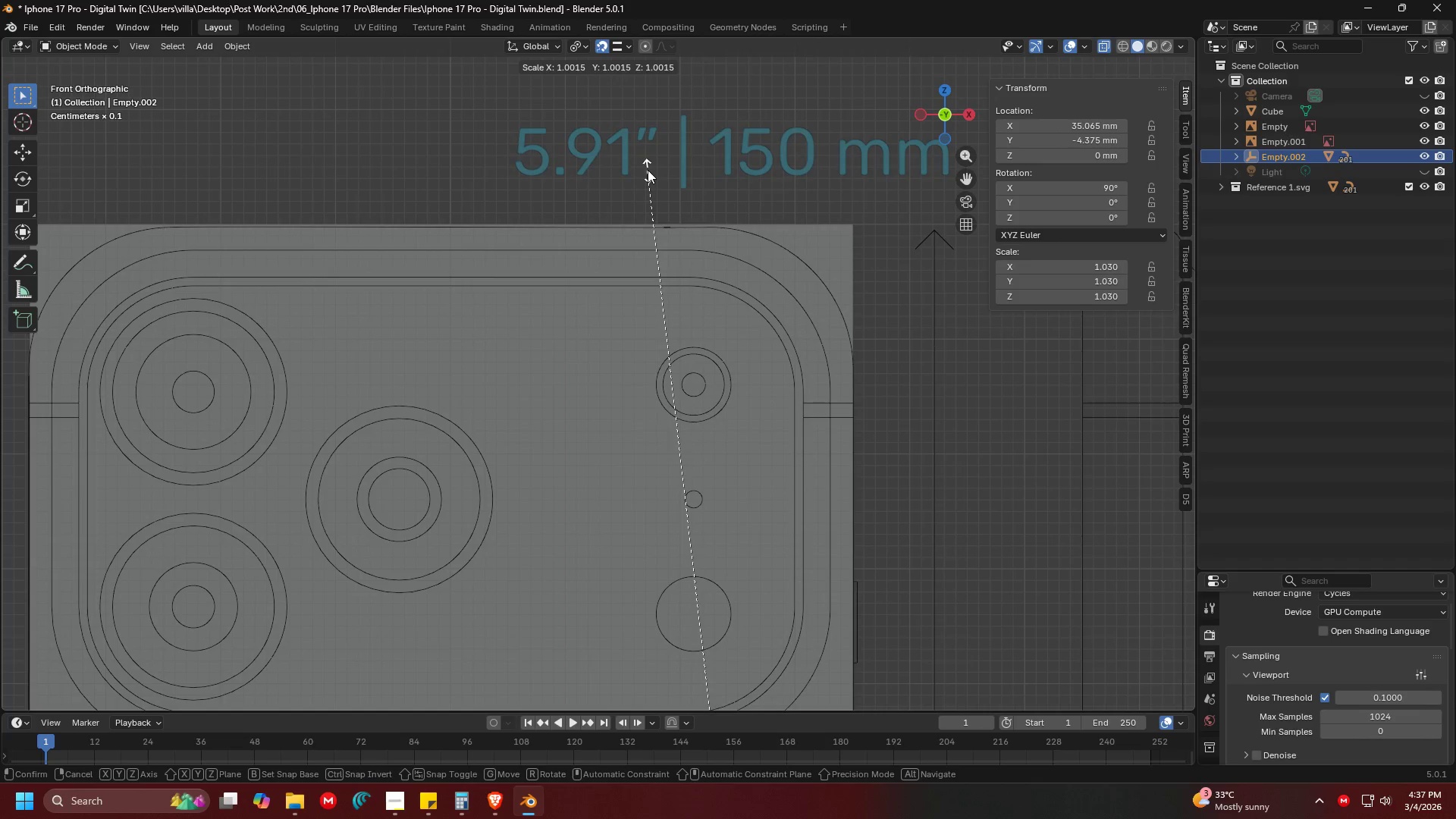 
wait(6.3)
 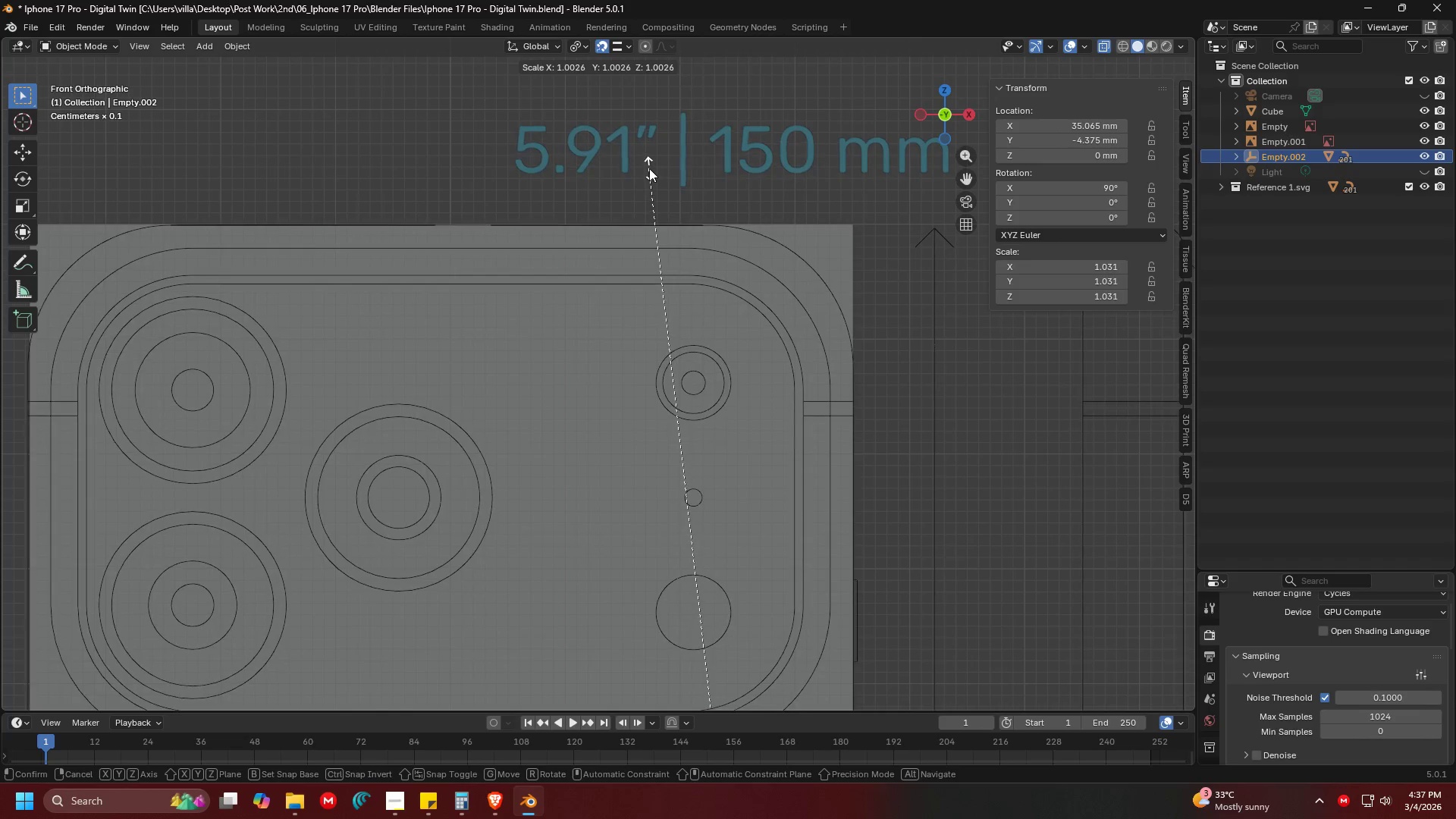 
left_click([647, 168])
 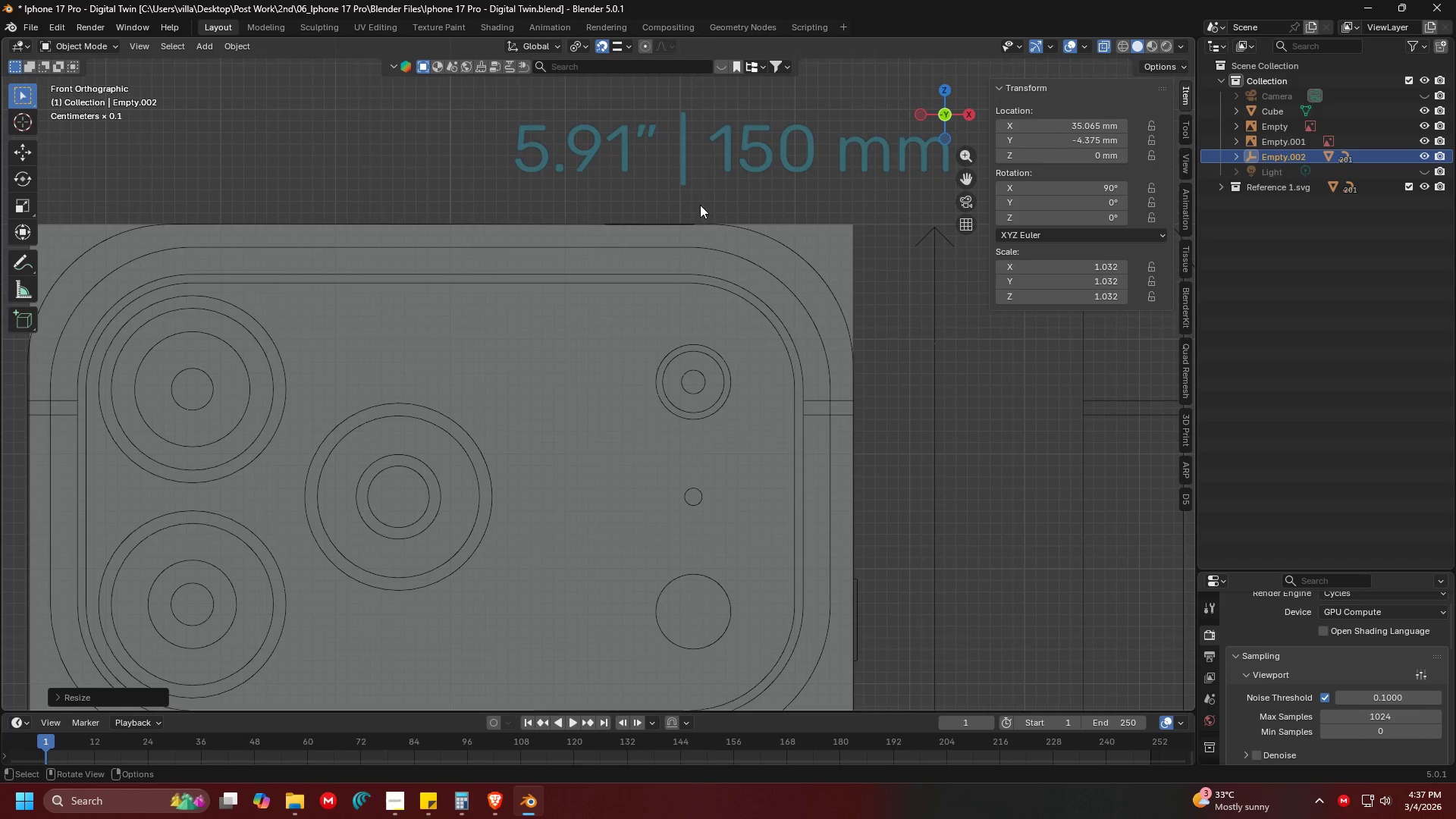 
left_click([709, 218])
 